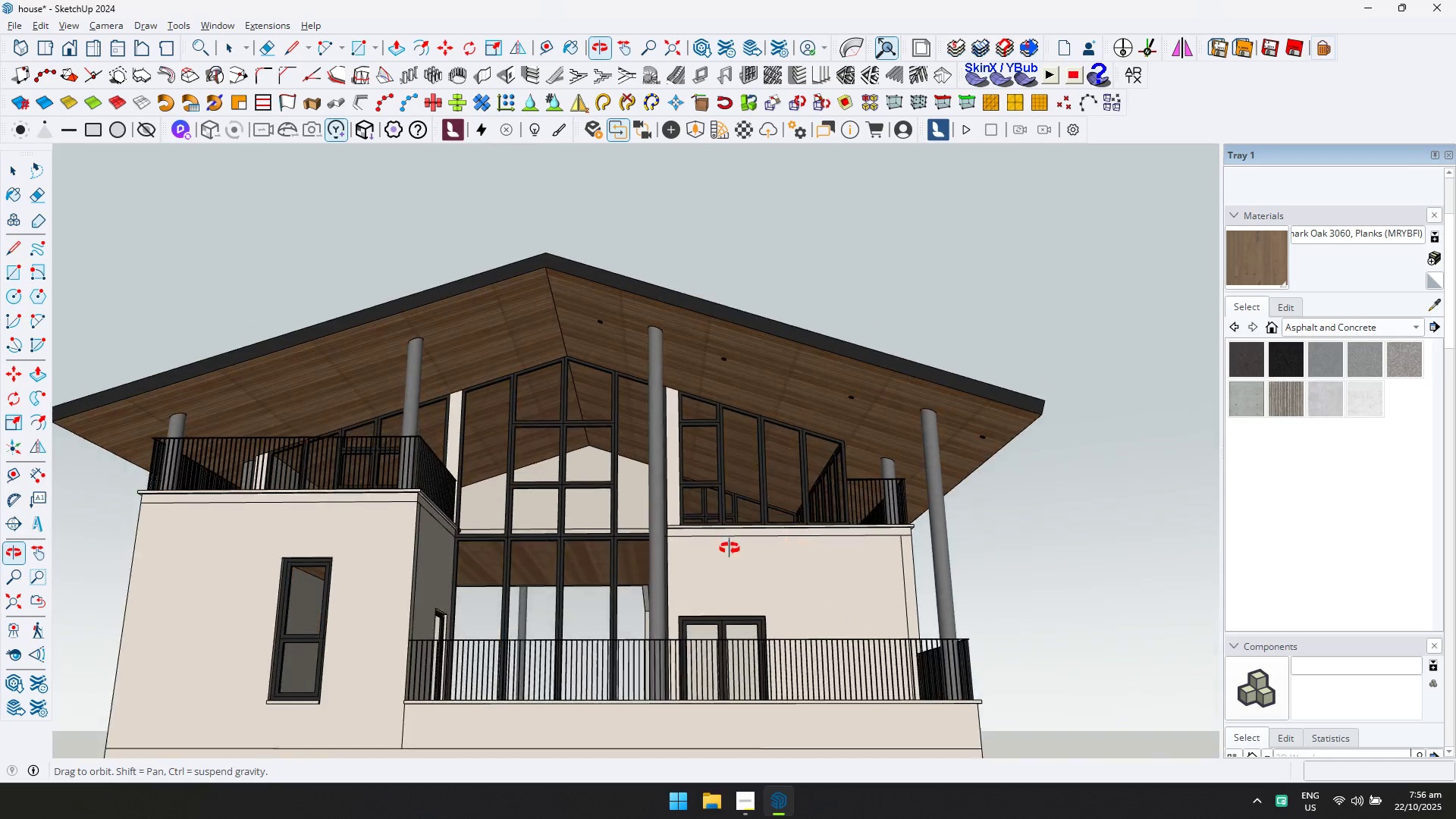 
scroll: coordinate [742, 380], scroll_direction: up, amount: 2.0
 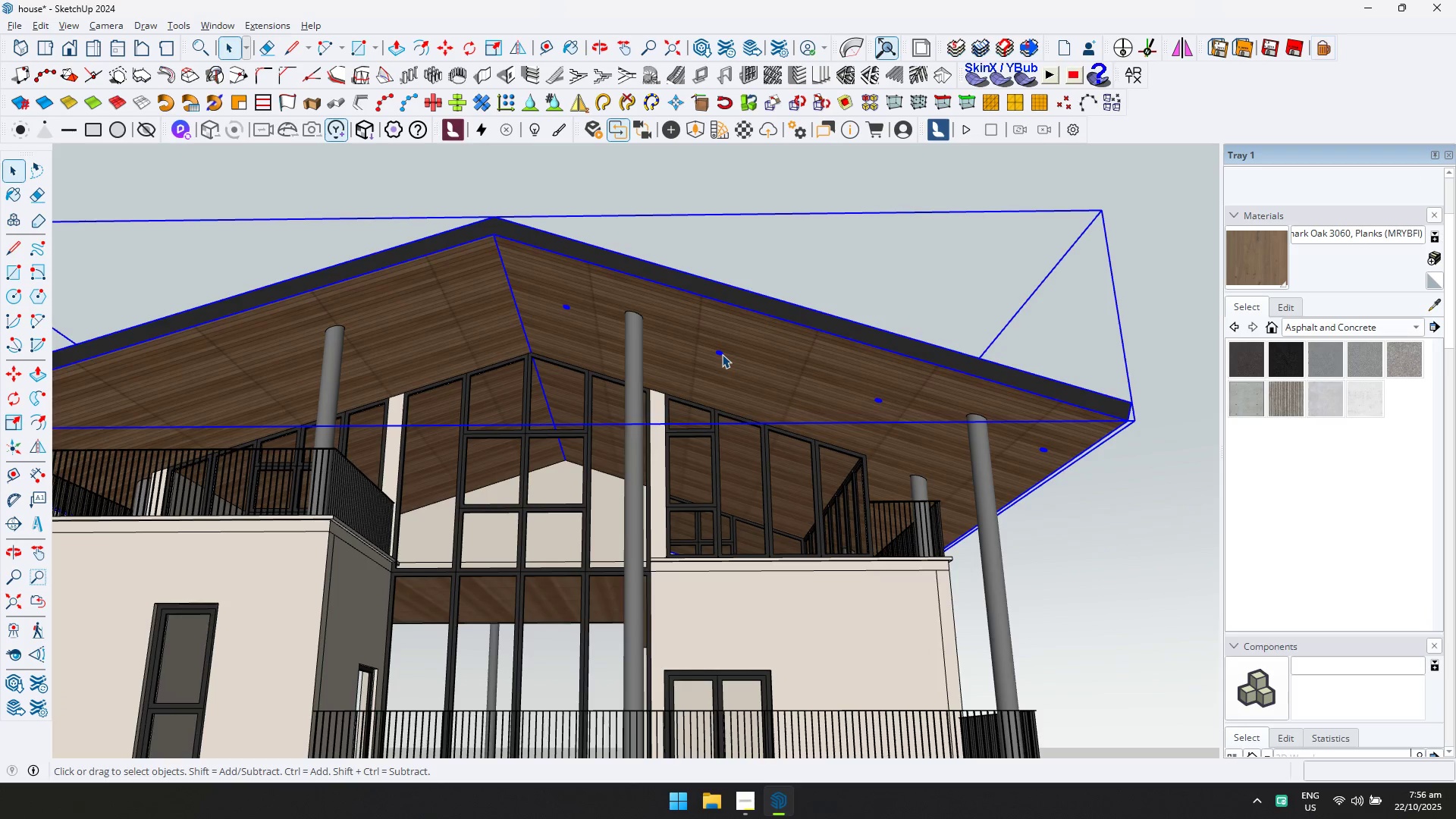 
double_click([722, 354])
 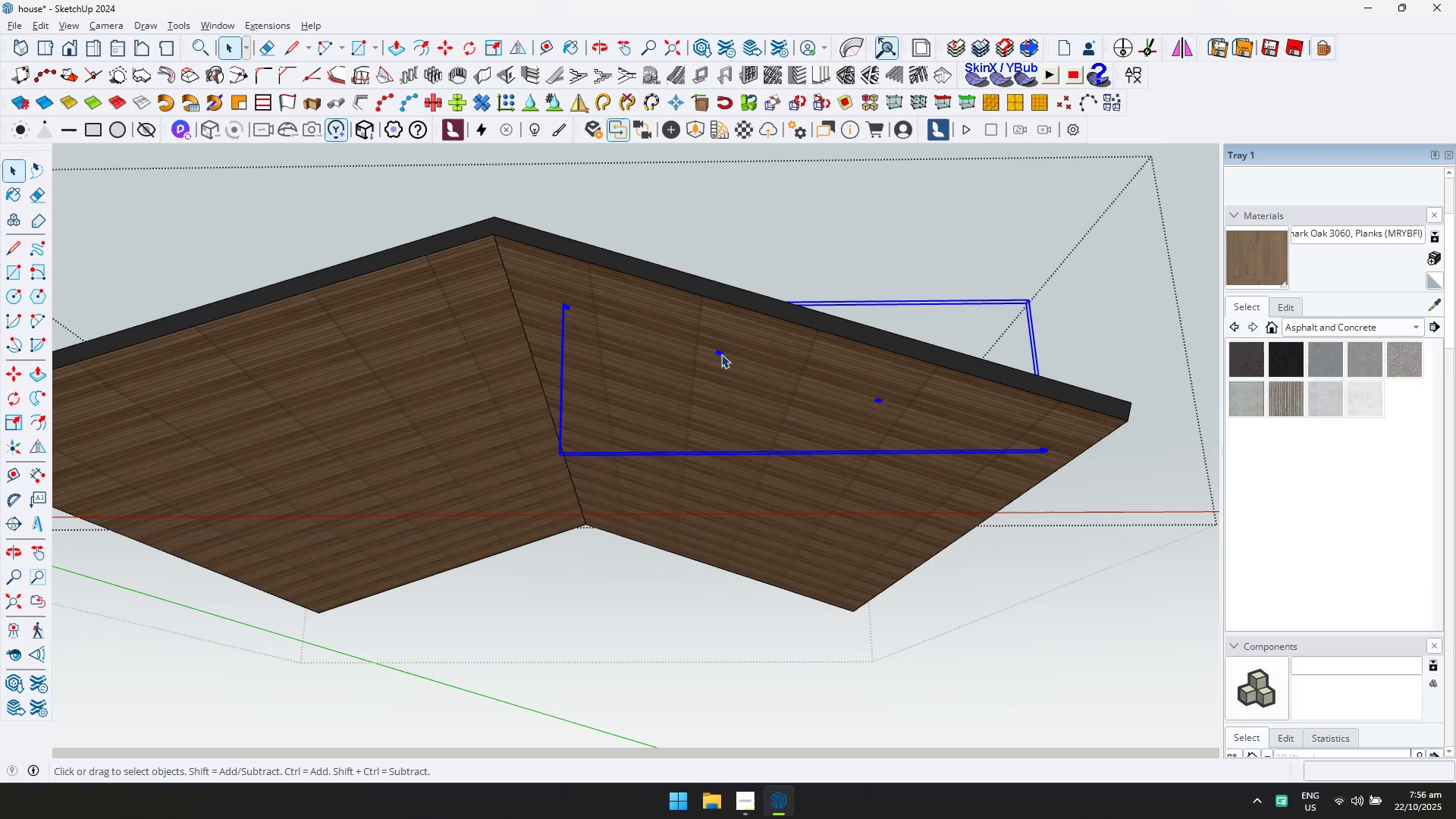 
scroll: coordinate [937, 322], scroll_direction: up, amount: 1.0
 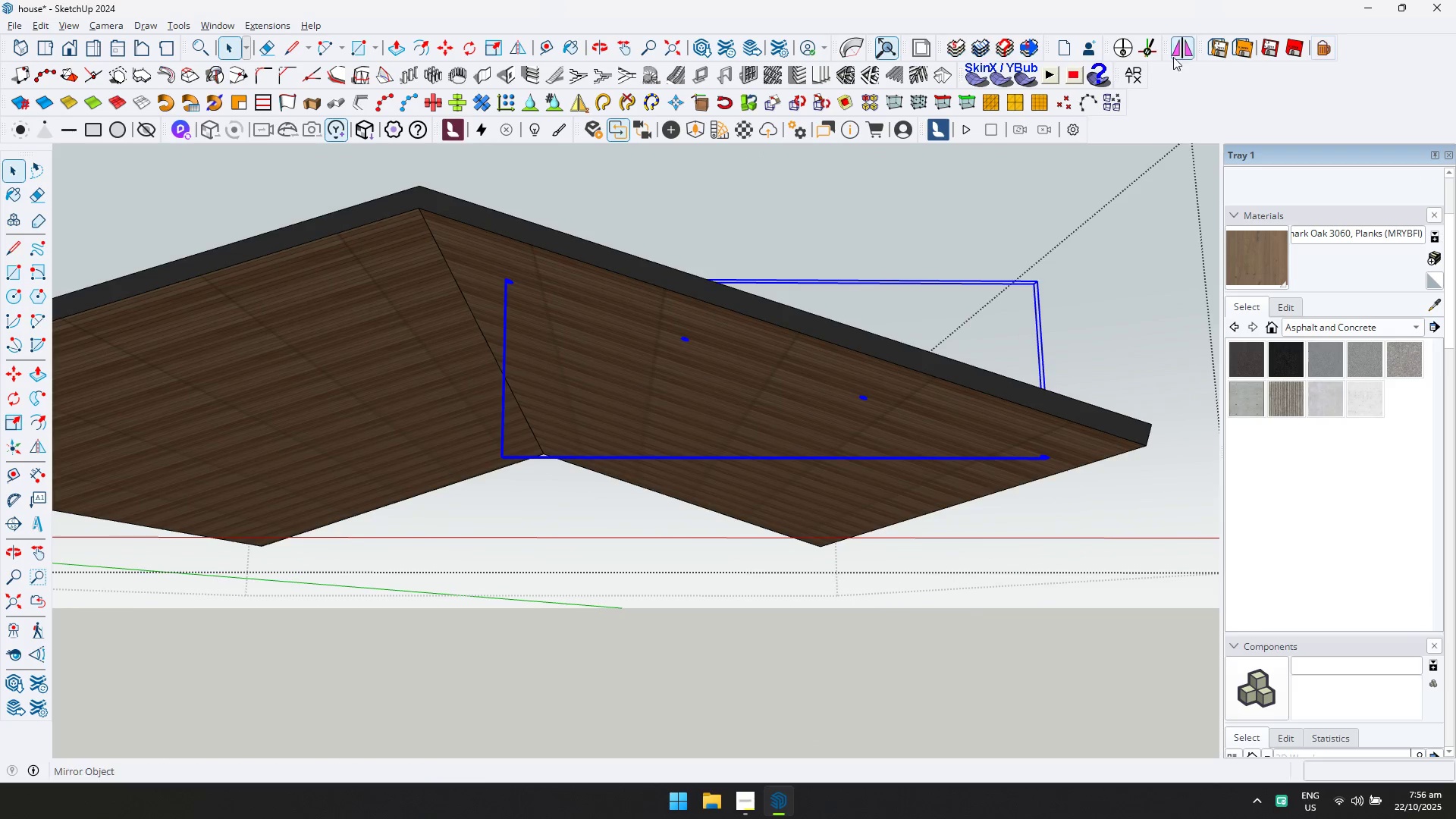 
left_click([1175, 53])
 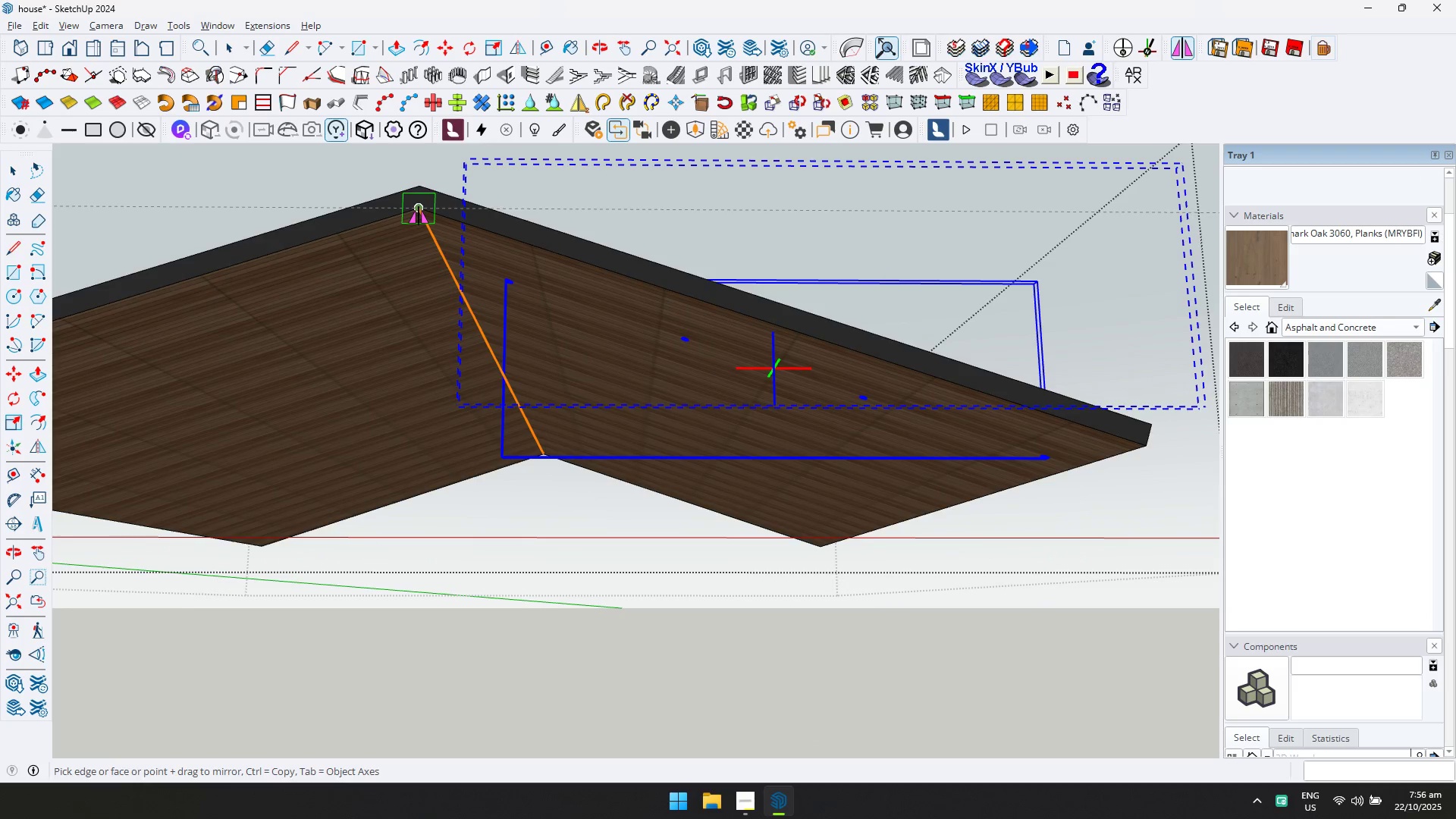 
hold_key(key=ShiftLeft, duration=0.53)
 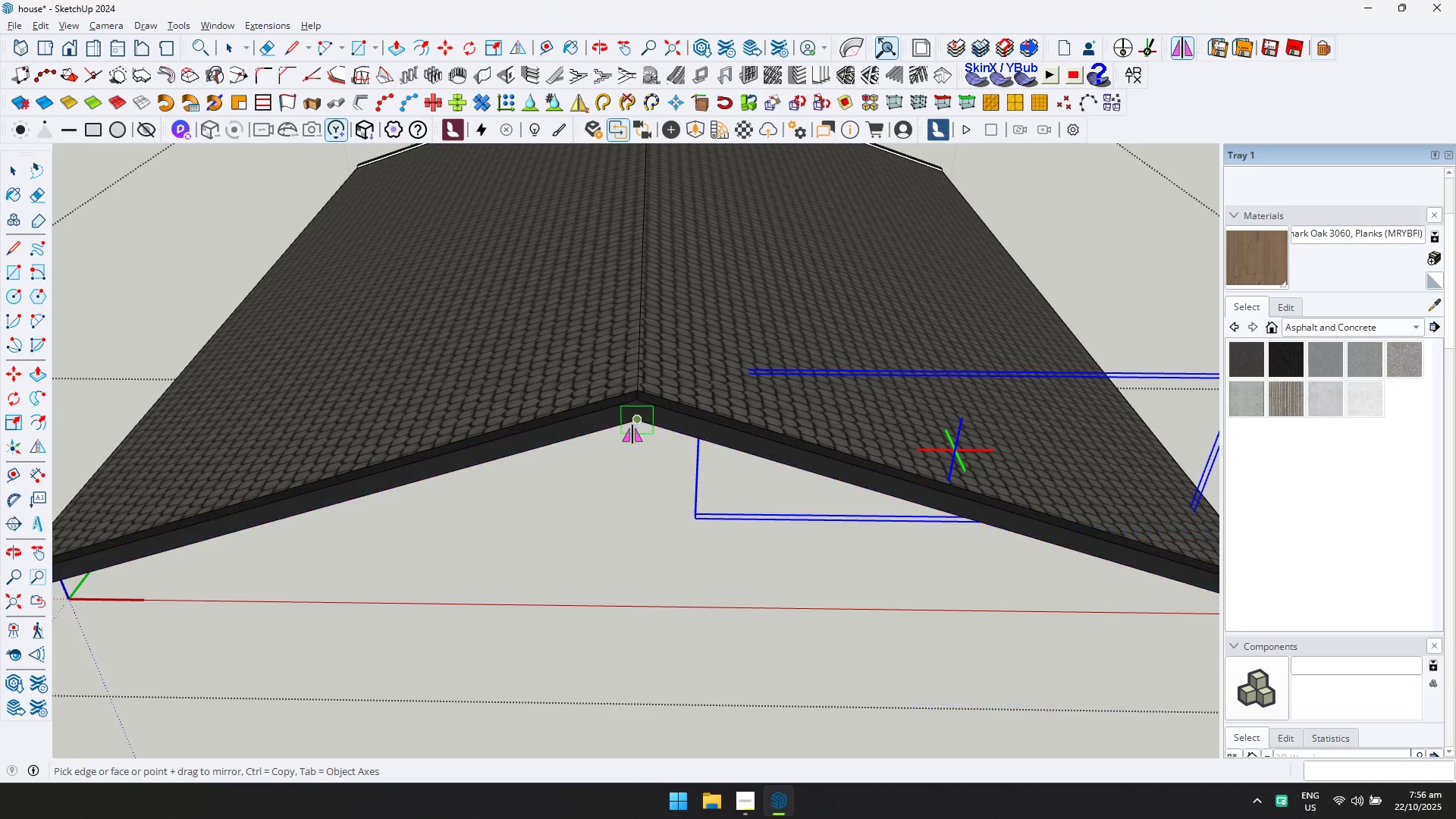 
scroll: coordinate [637, 410], scroll_direction: up, amount: 4.0
 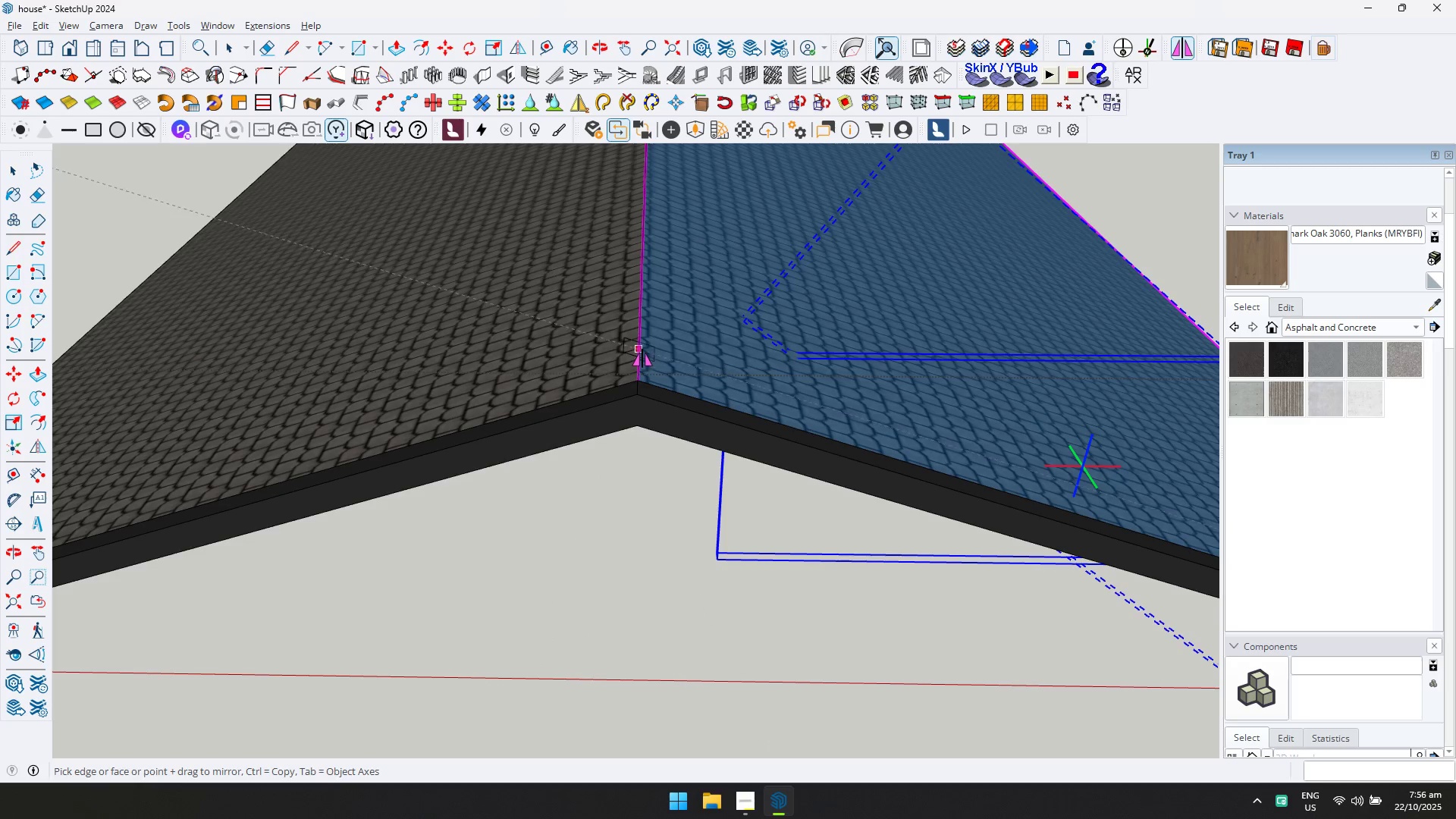 
wait(5.09)
 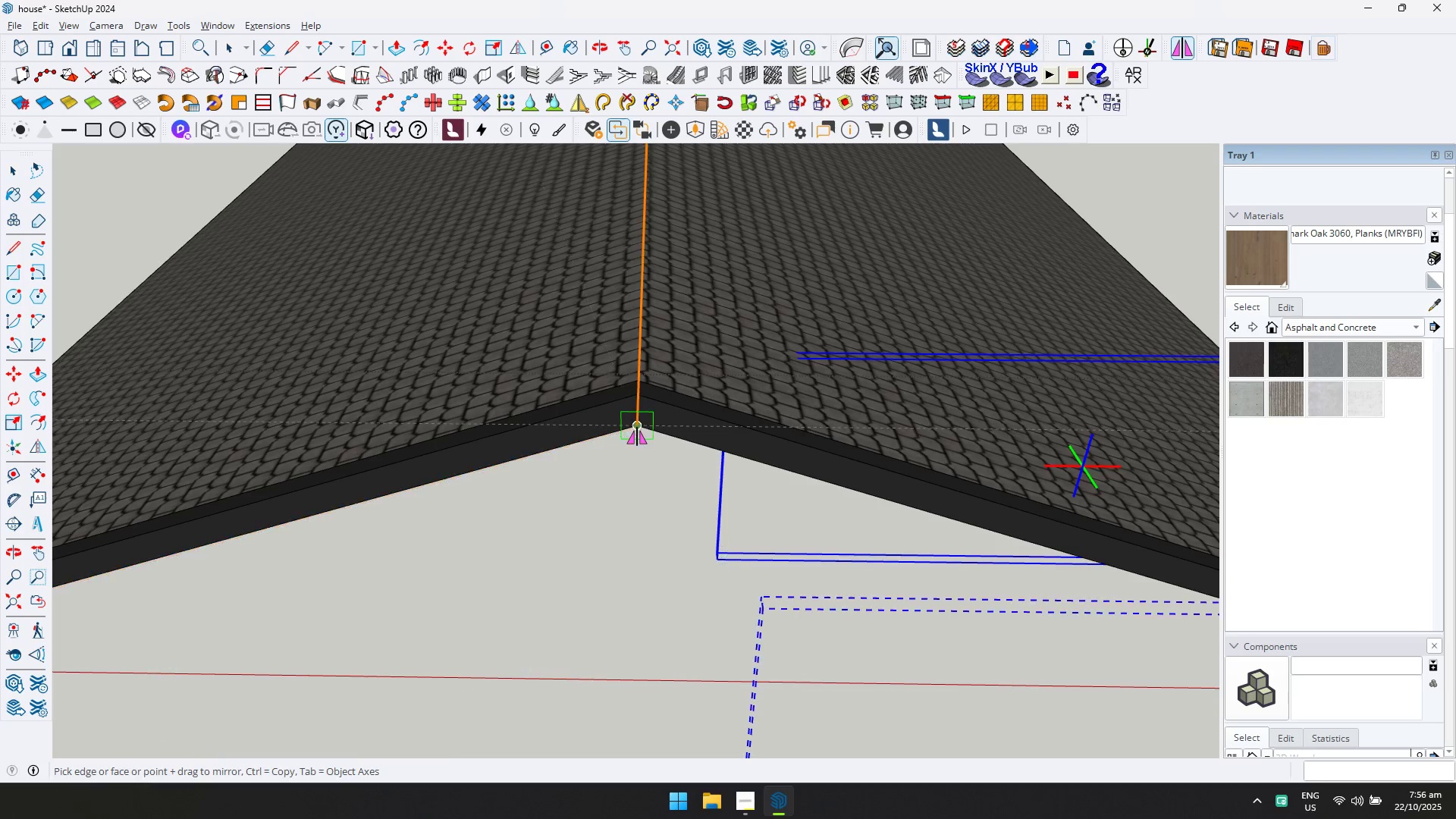 
key(Control+ControlLeft)
 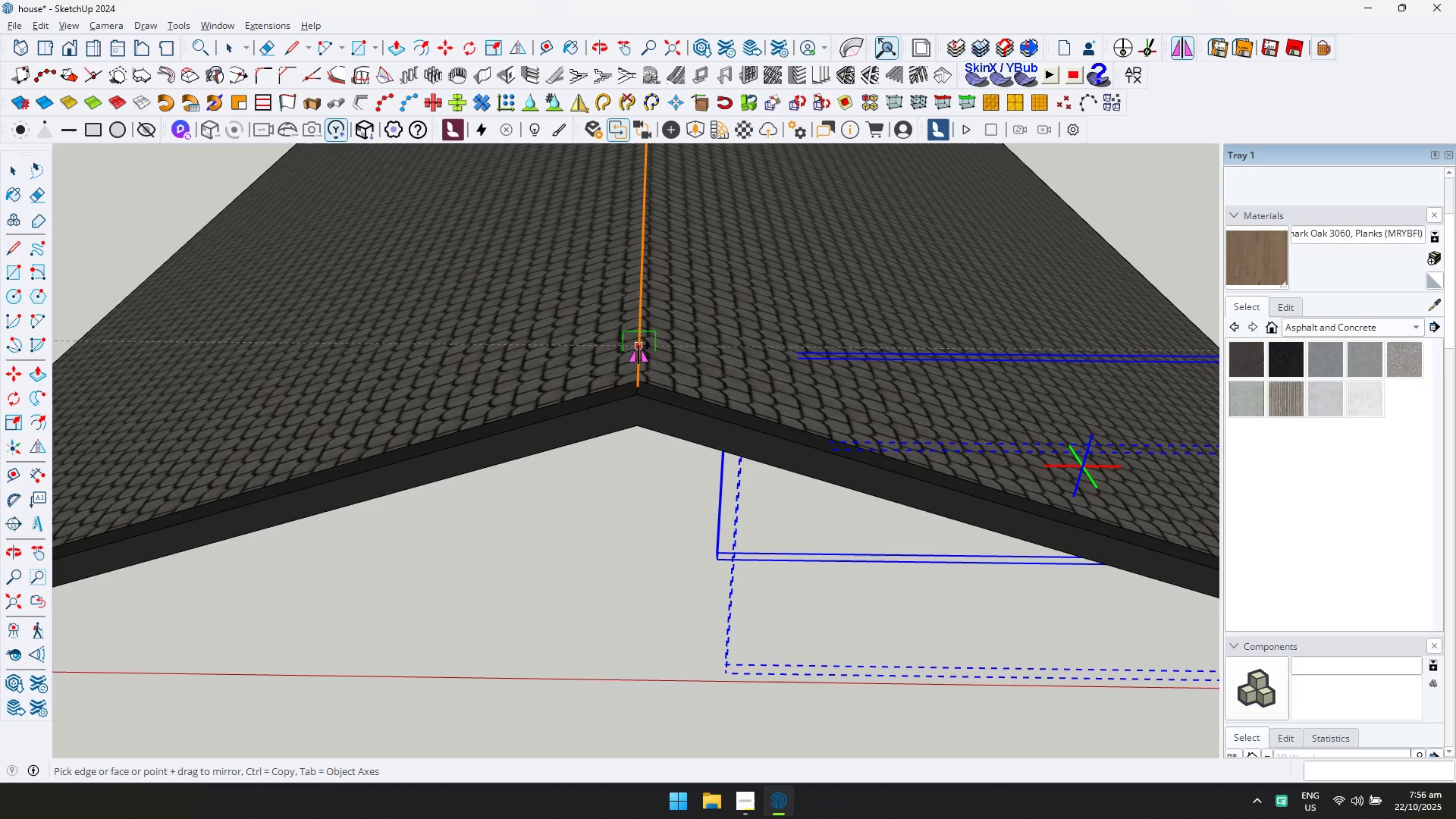 
key(ArrowRight)
 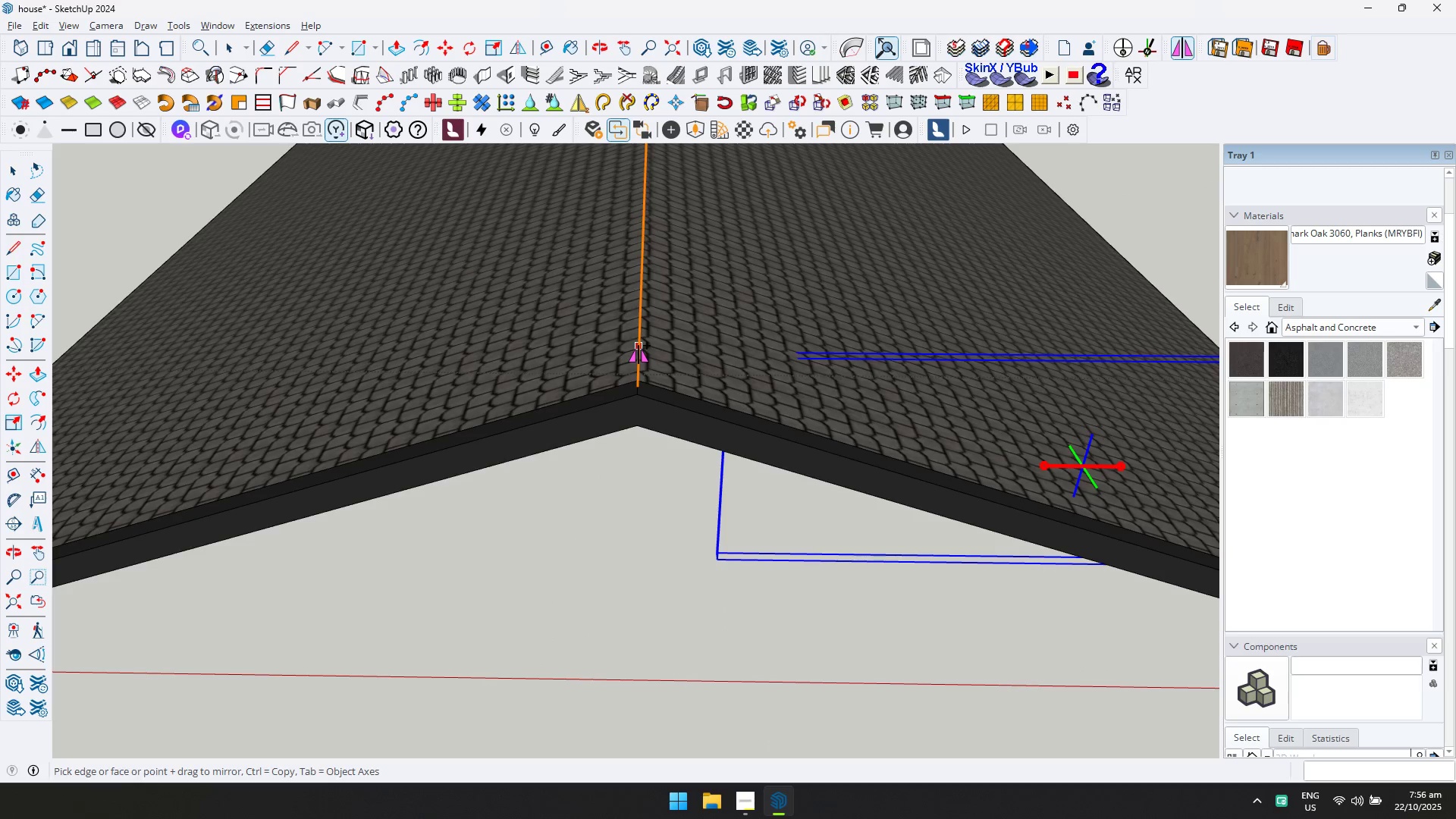 
key(ArrowLeft)
 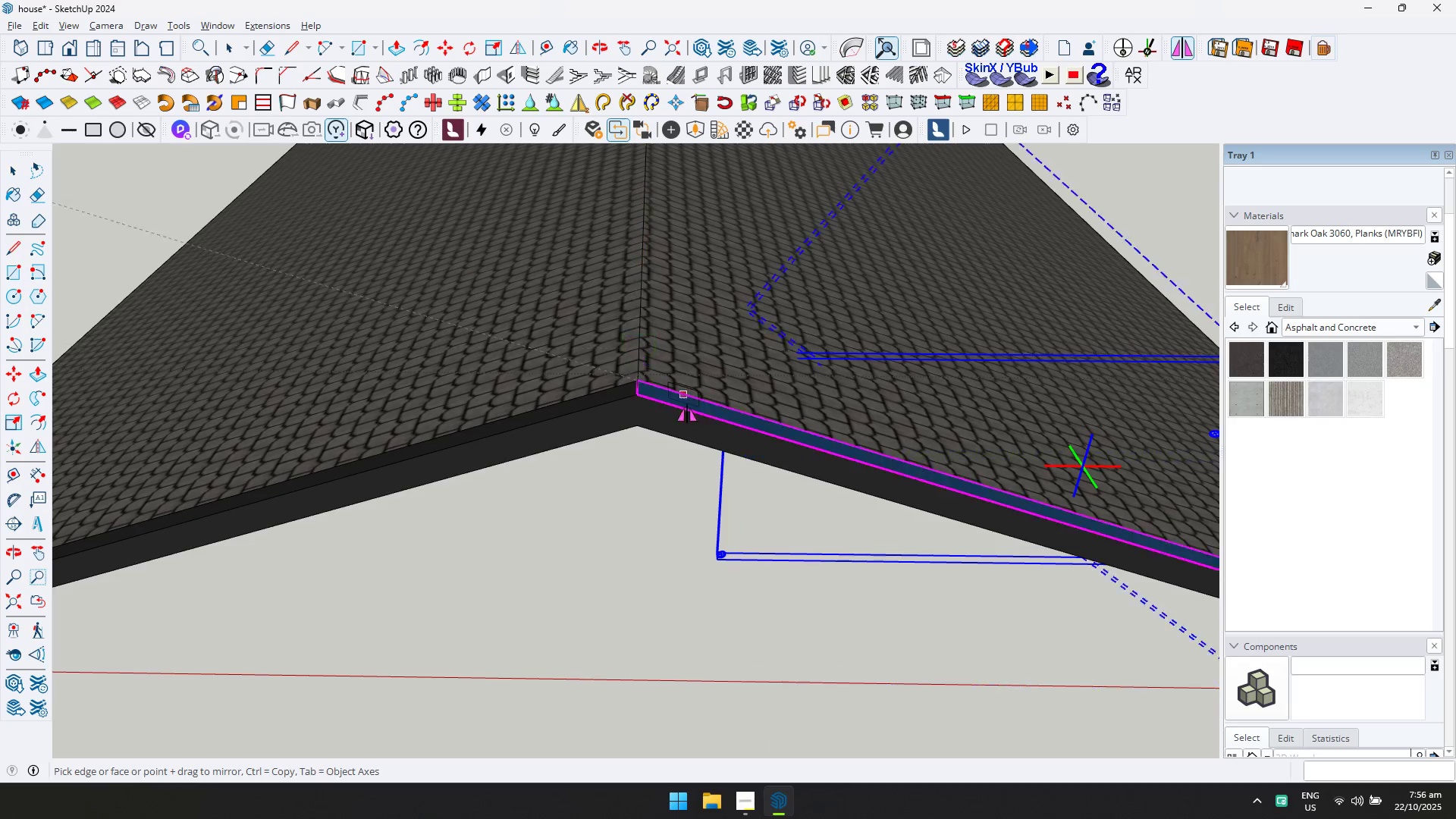 
scroll: coordinate [776, 511], scroll_direction: down, amount: 4.0
 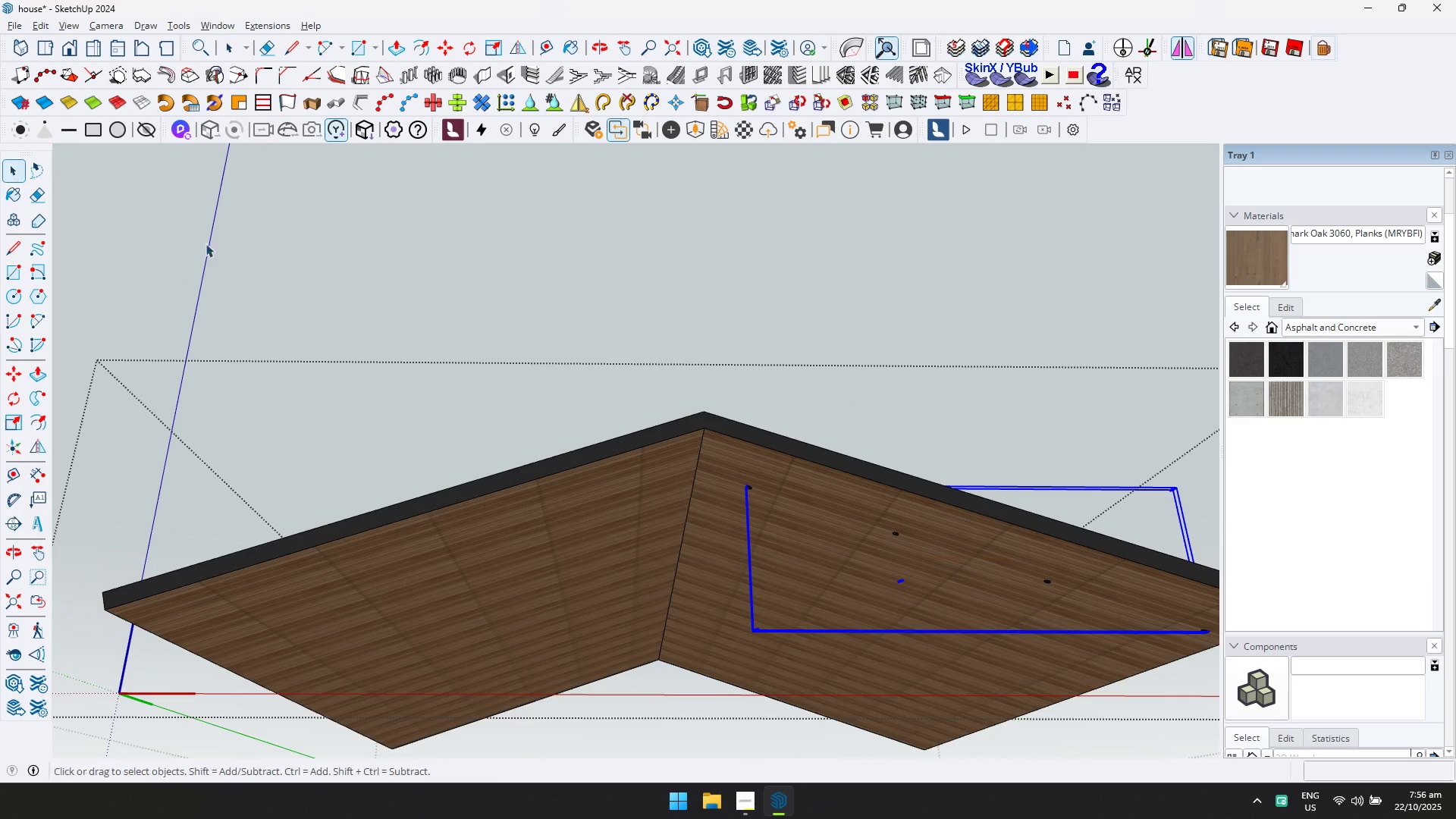 
left_click([893, 536])
 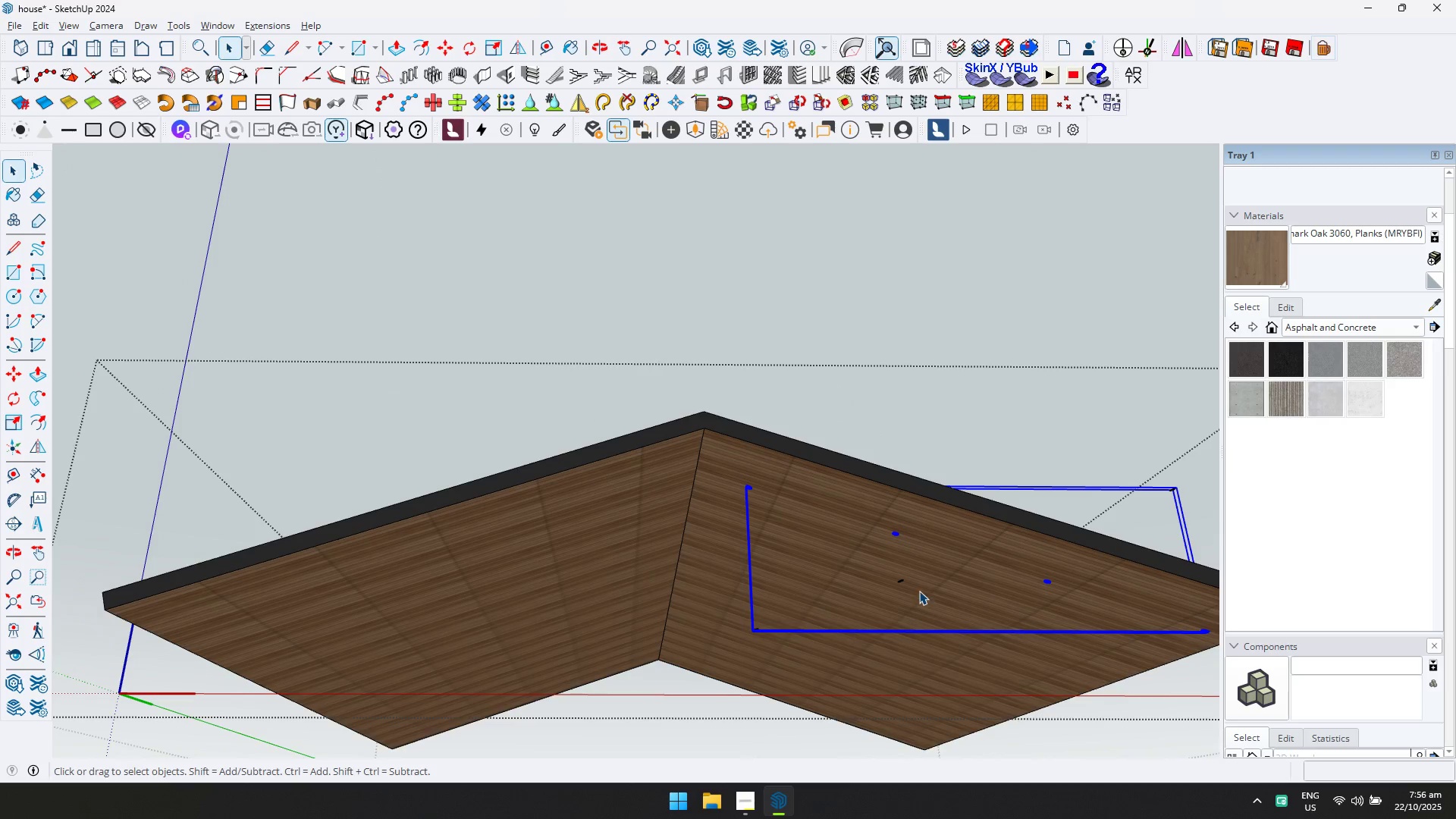 
key(Shift+ShiftLeft)
 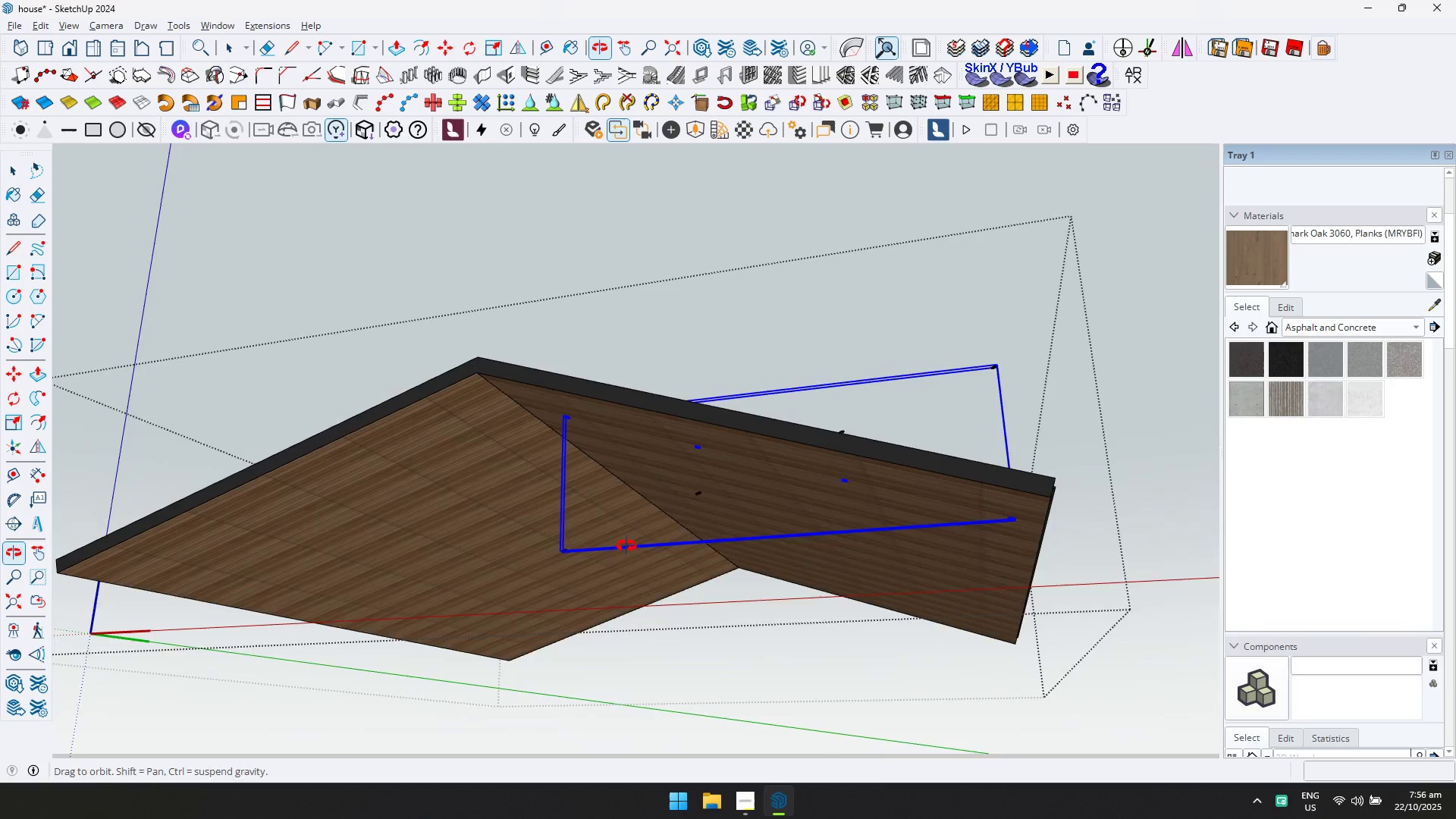 
scroll: coordinate [707, 510], scroll_direction: up, amount: 2.0
 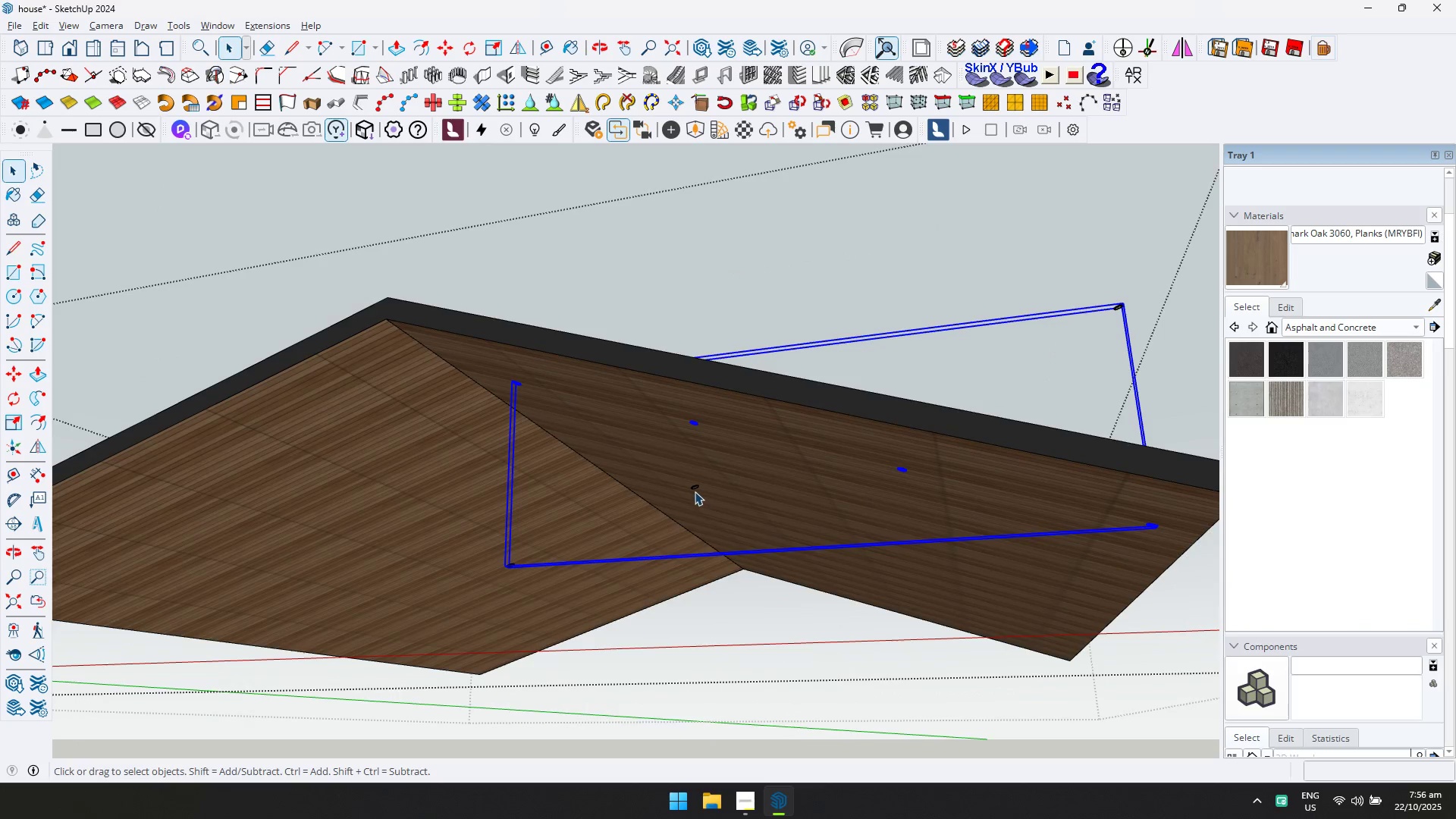 
left_click([695, 491])
 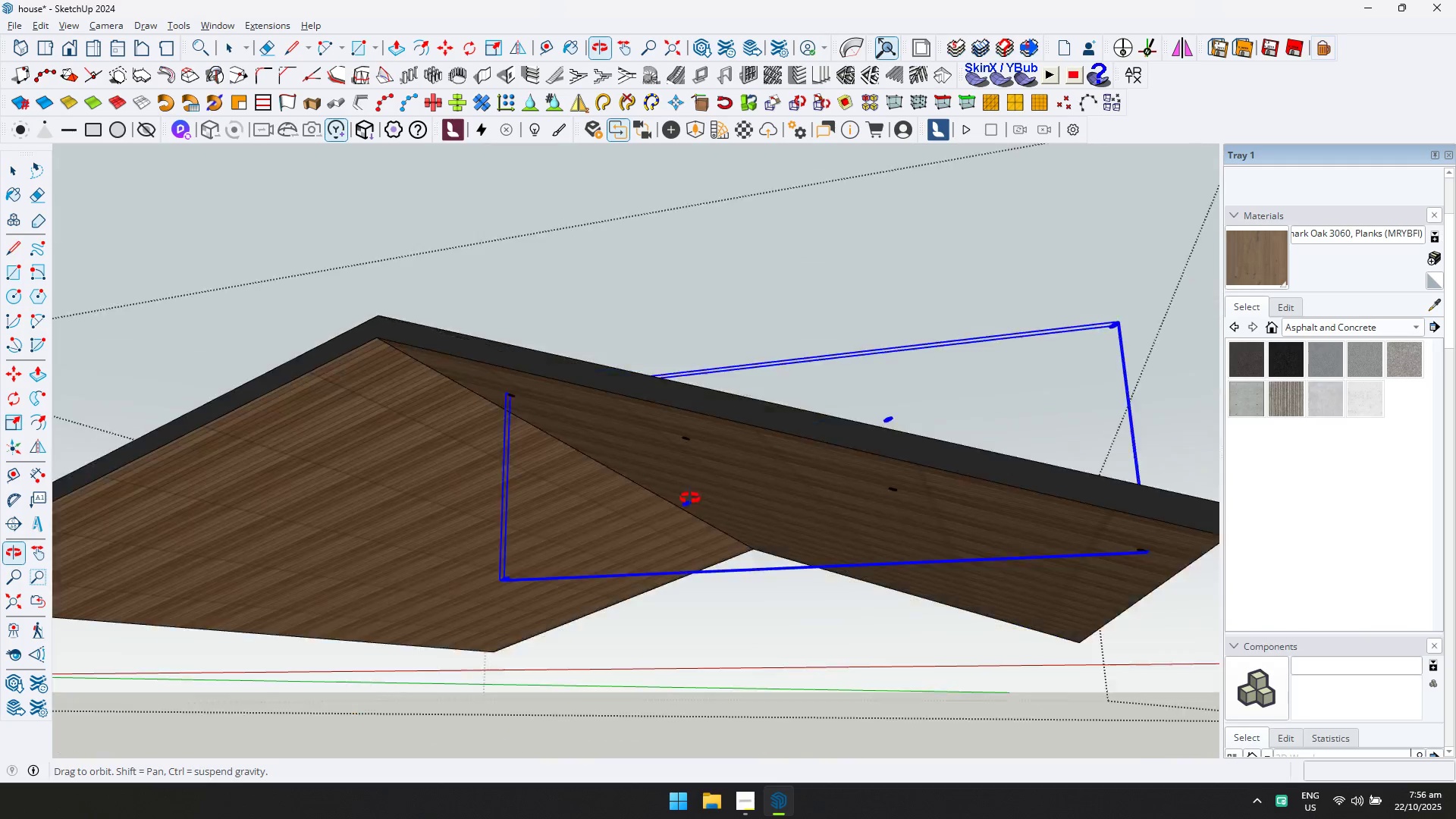 
key(ArrowRight)
 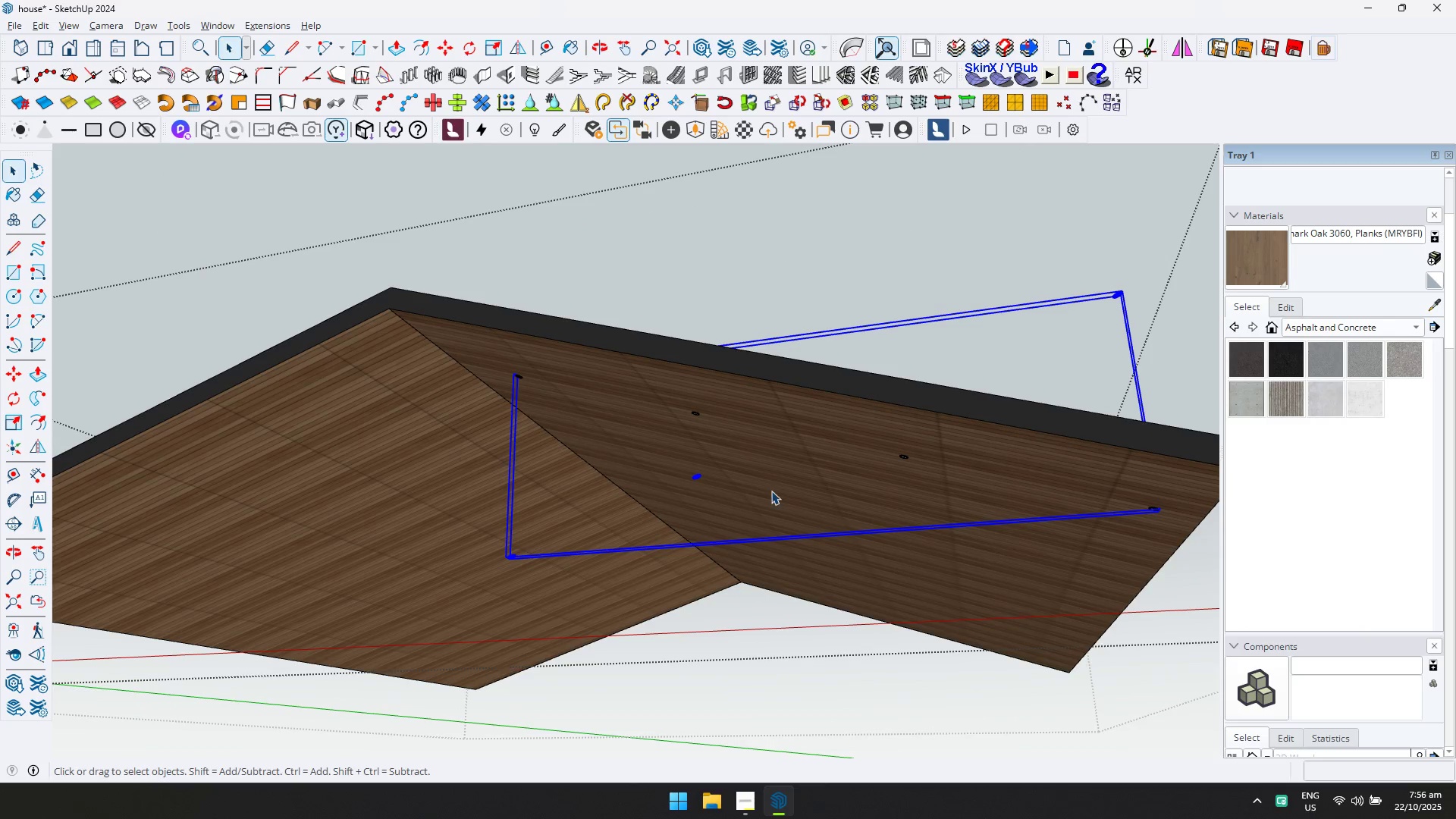 
key(Delete)
 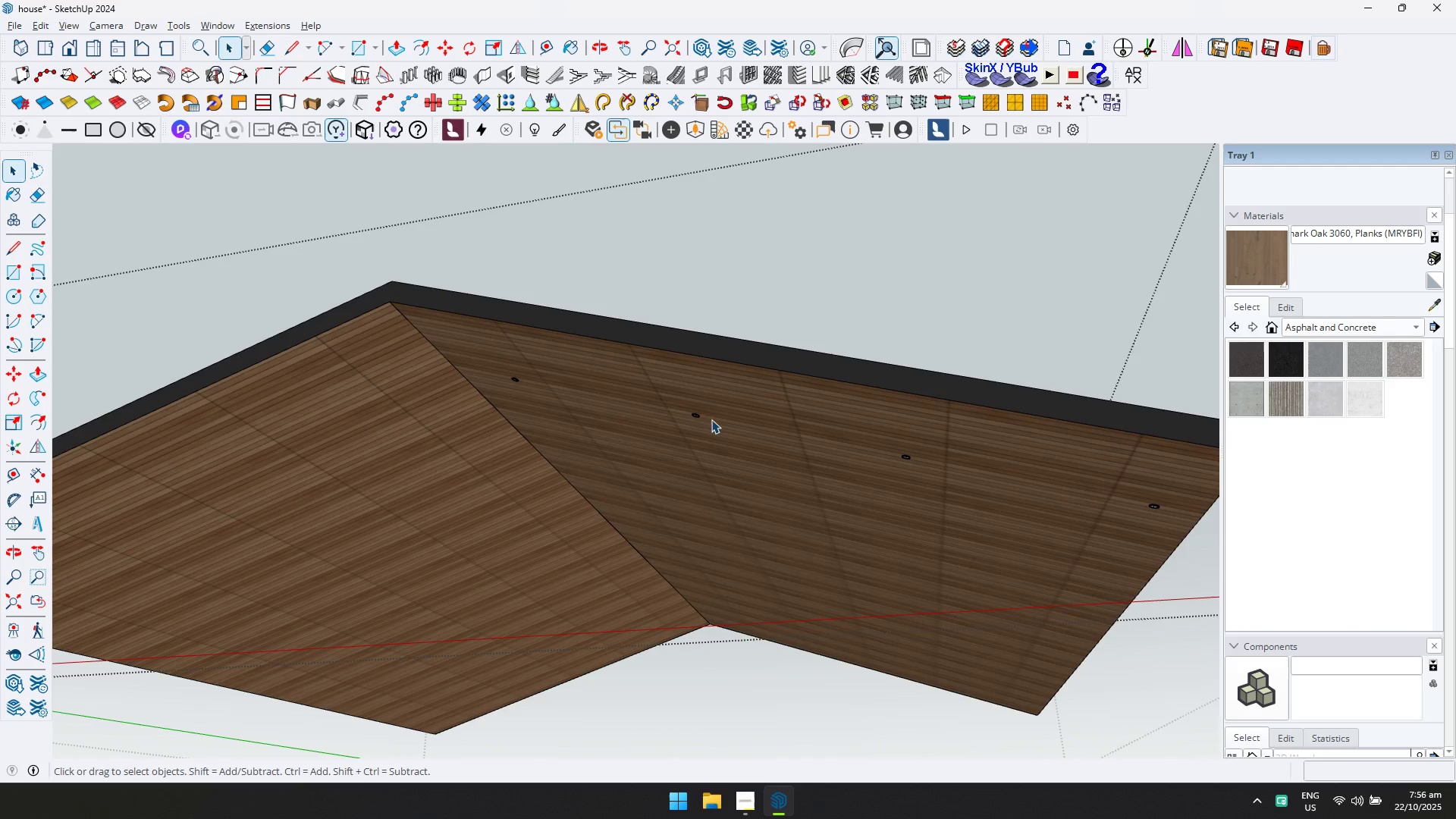 
left_click([698, 419])
 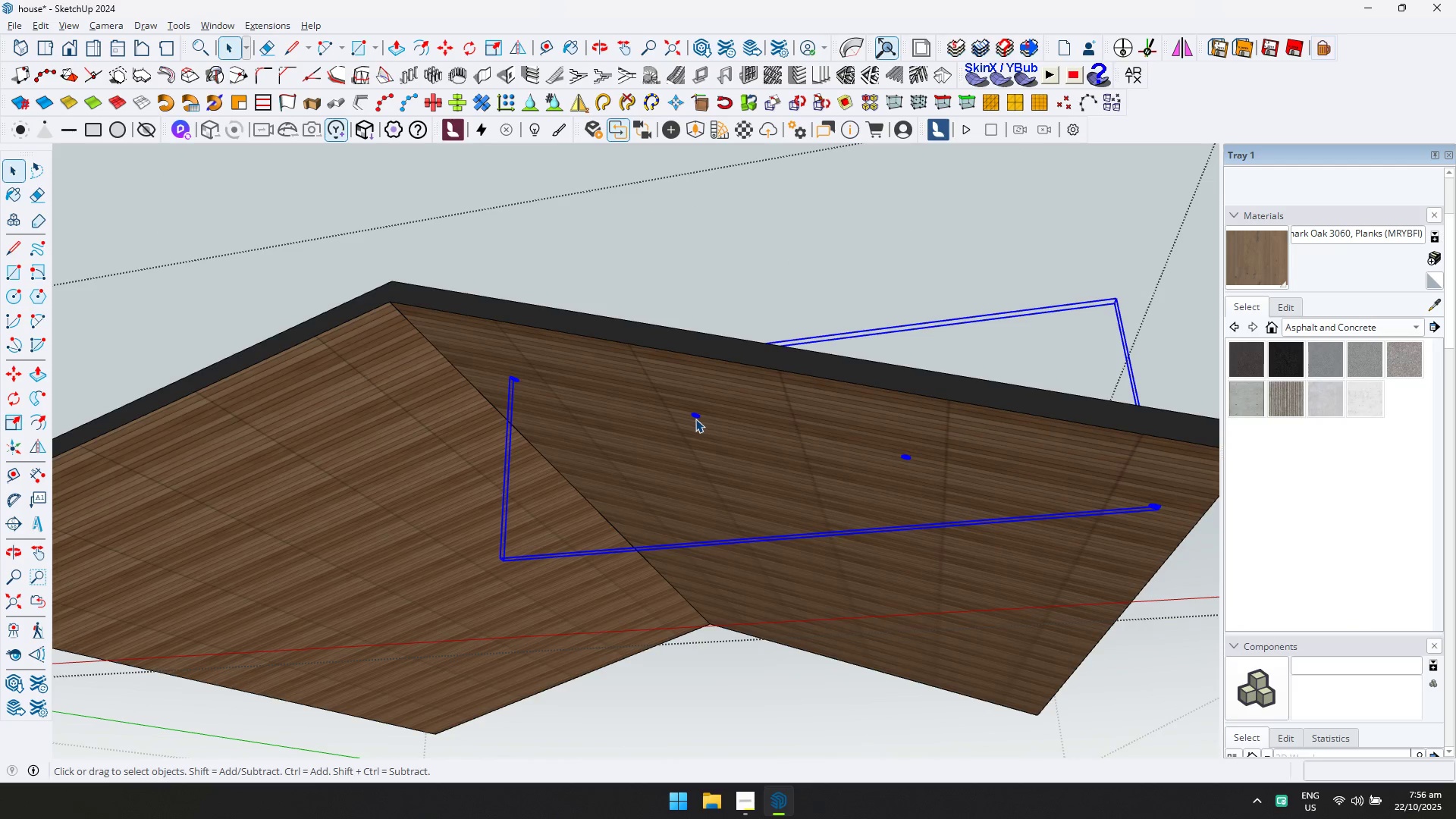 
scroll: coordinate [571, 359], scroll_direction: down, amount: 3.0
 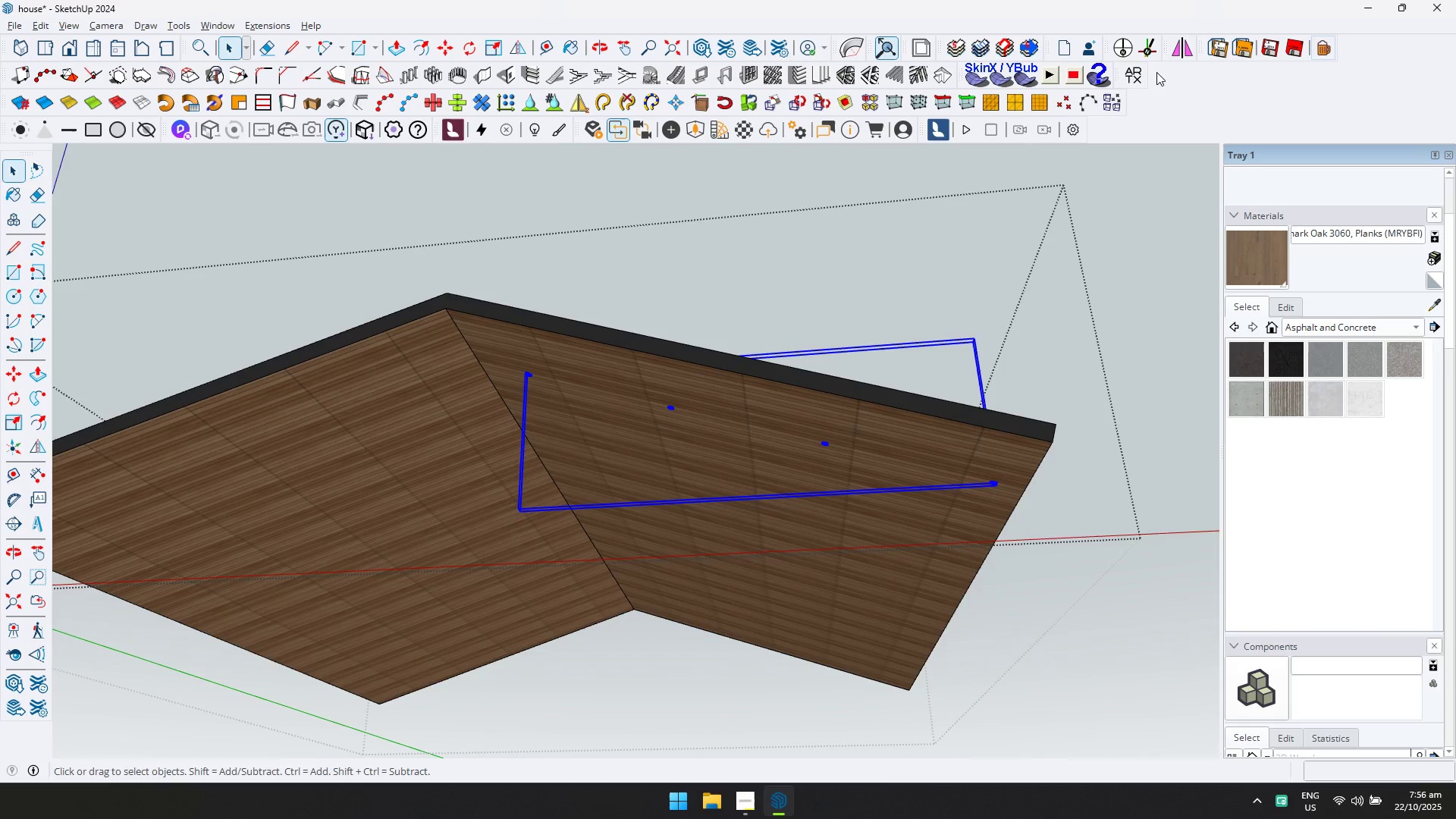 
double_click([1174, 50])
 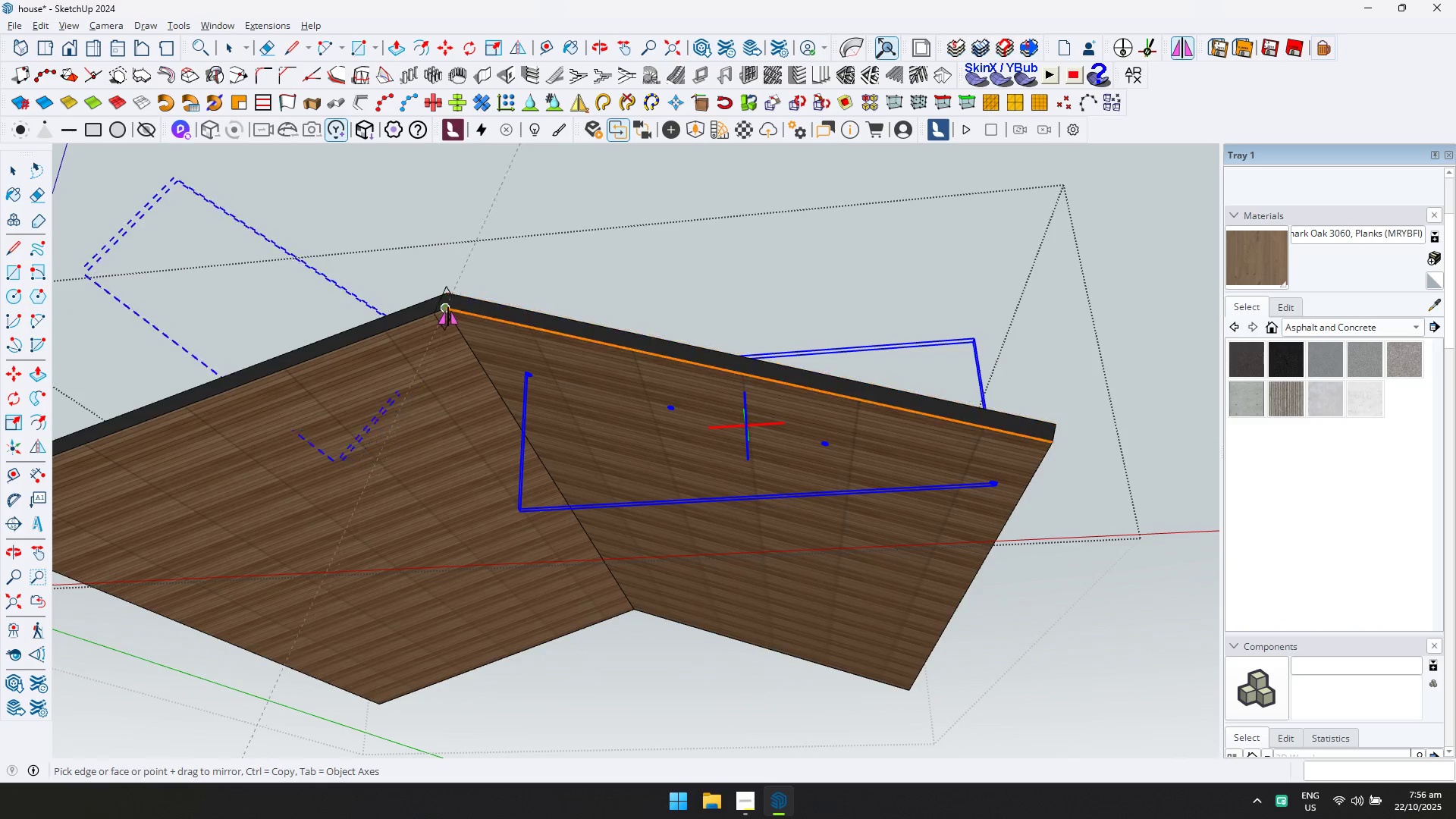 
scroll: coordinate [446, 297], scroll_direction: up, amount: 7.0
 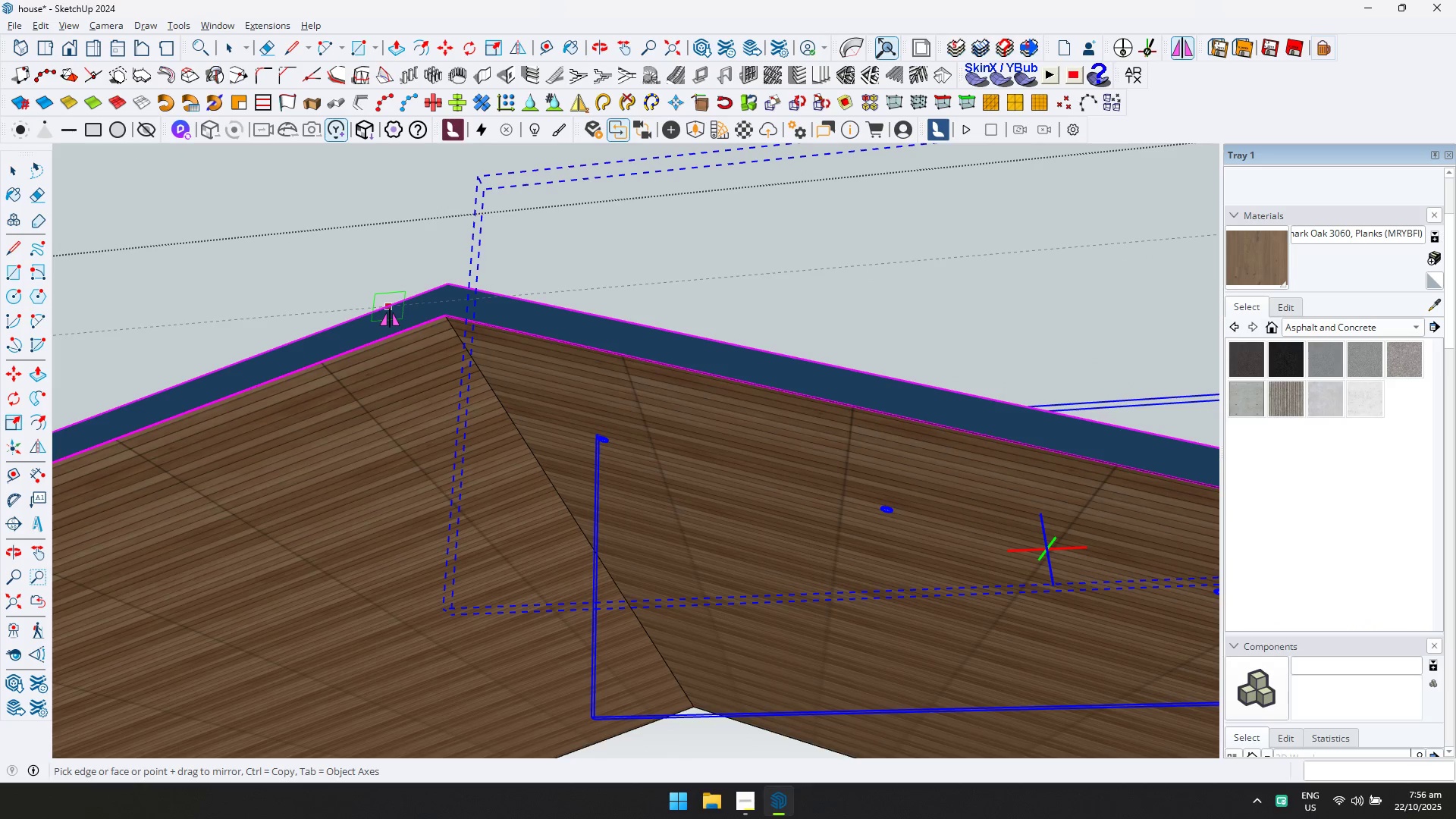 
key(L)
 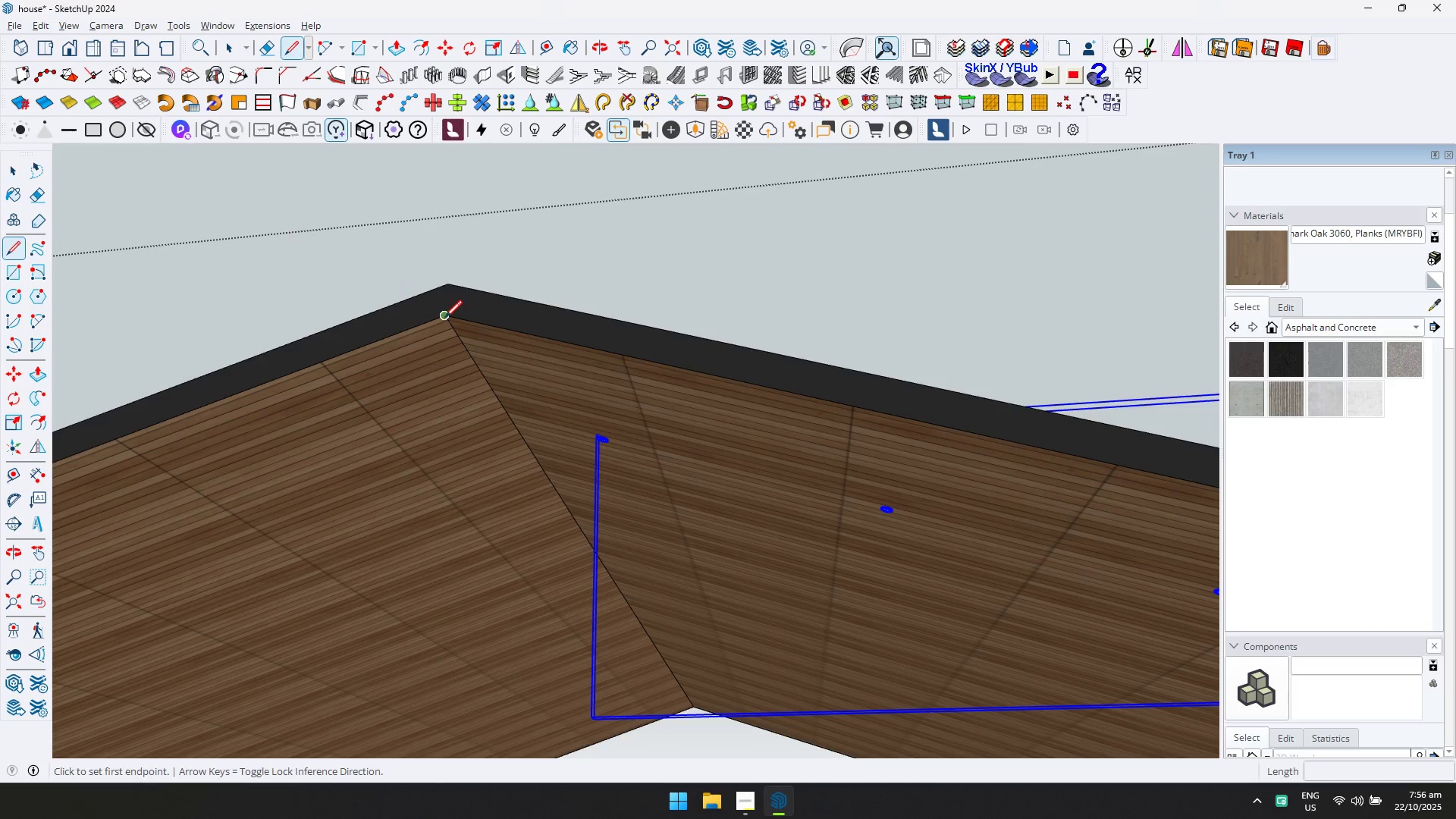 
left_click_drag(start_coordinate=[444, 318], to_coordinate=[441, 317])
 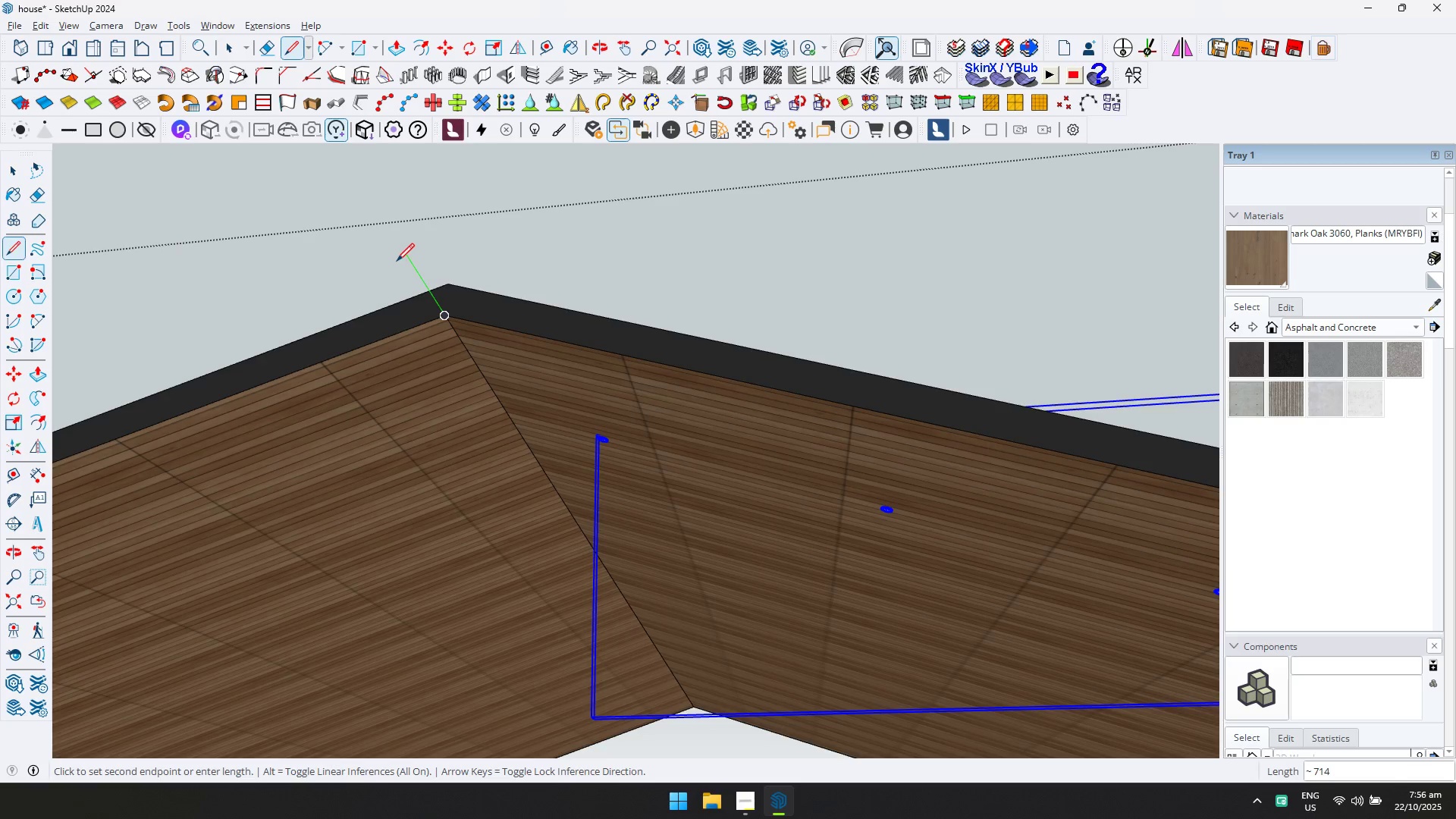 
key(ArrowLeft)
 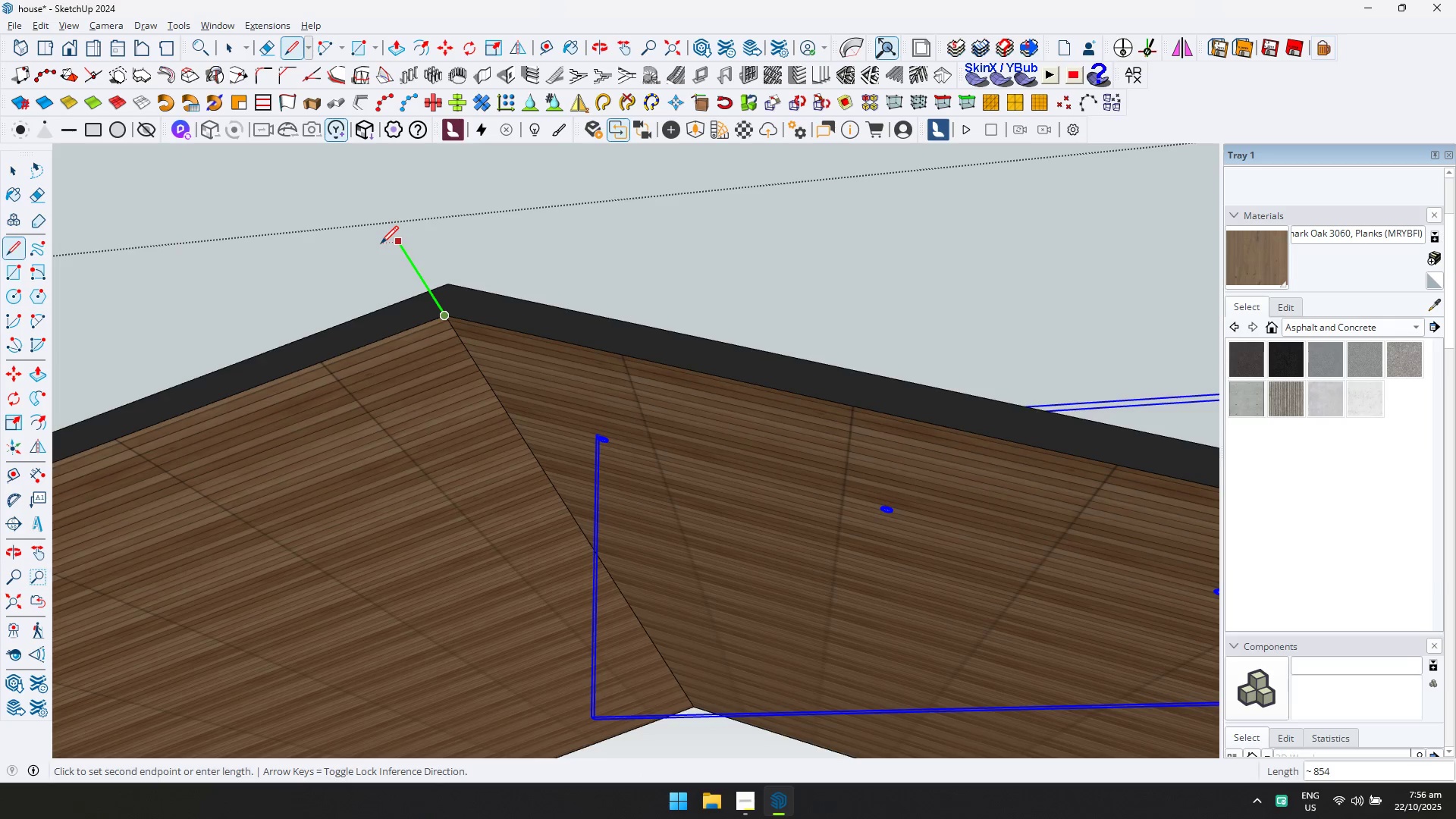 
left_click([381, 243])
 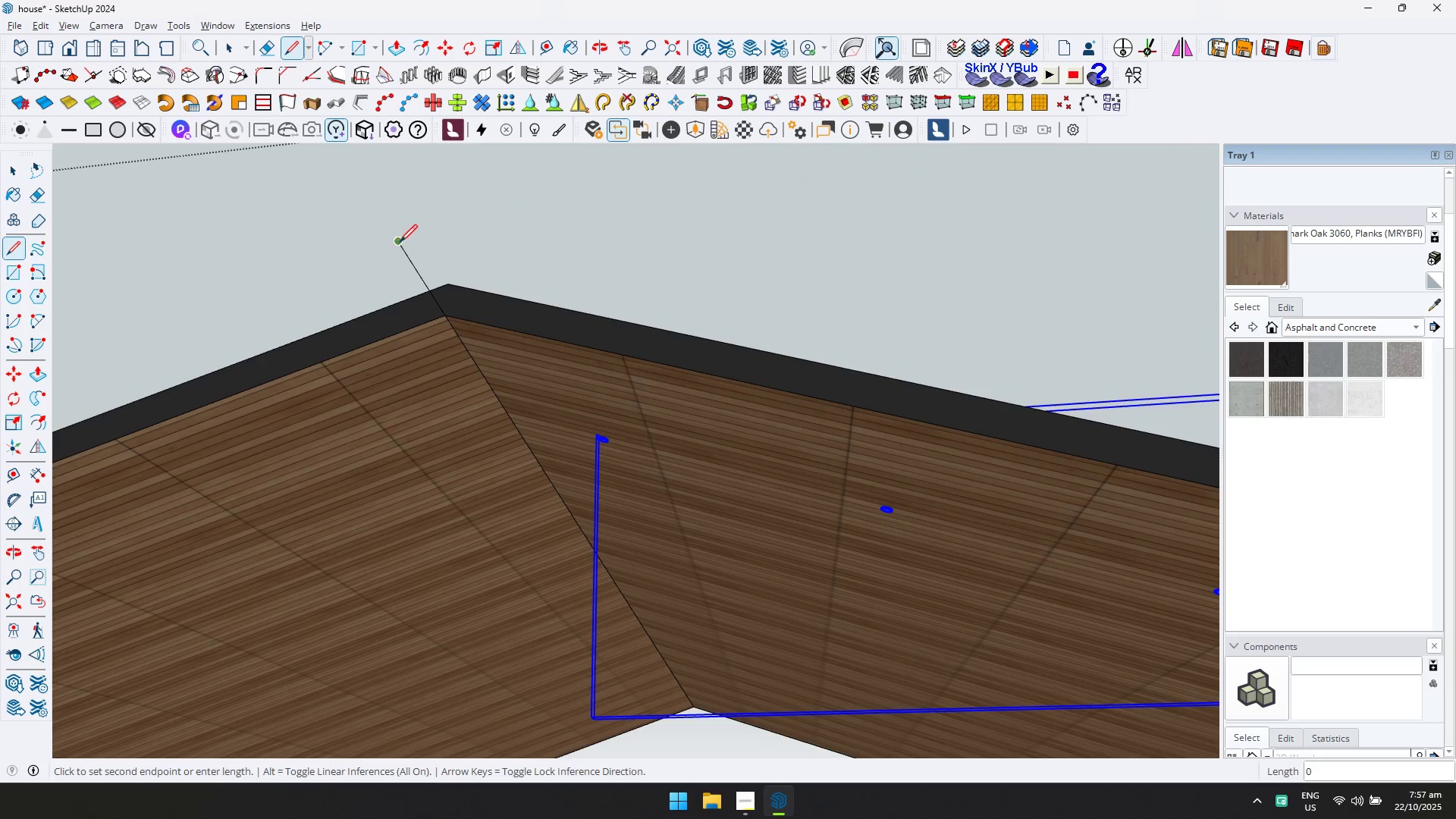 
type(cr)
 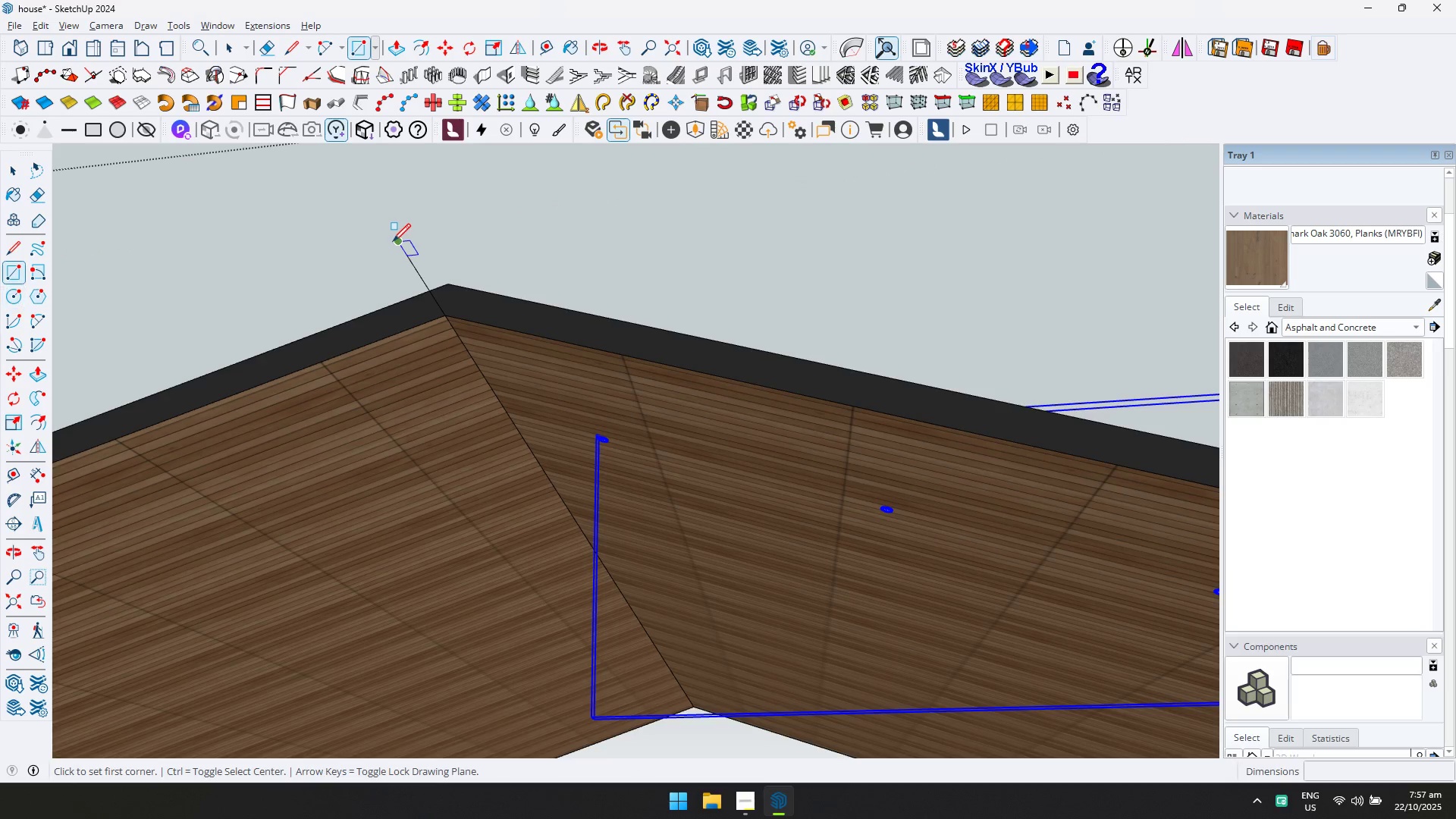 
key(Control+ControlLeft)
 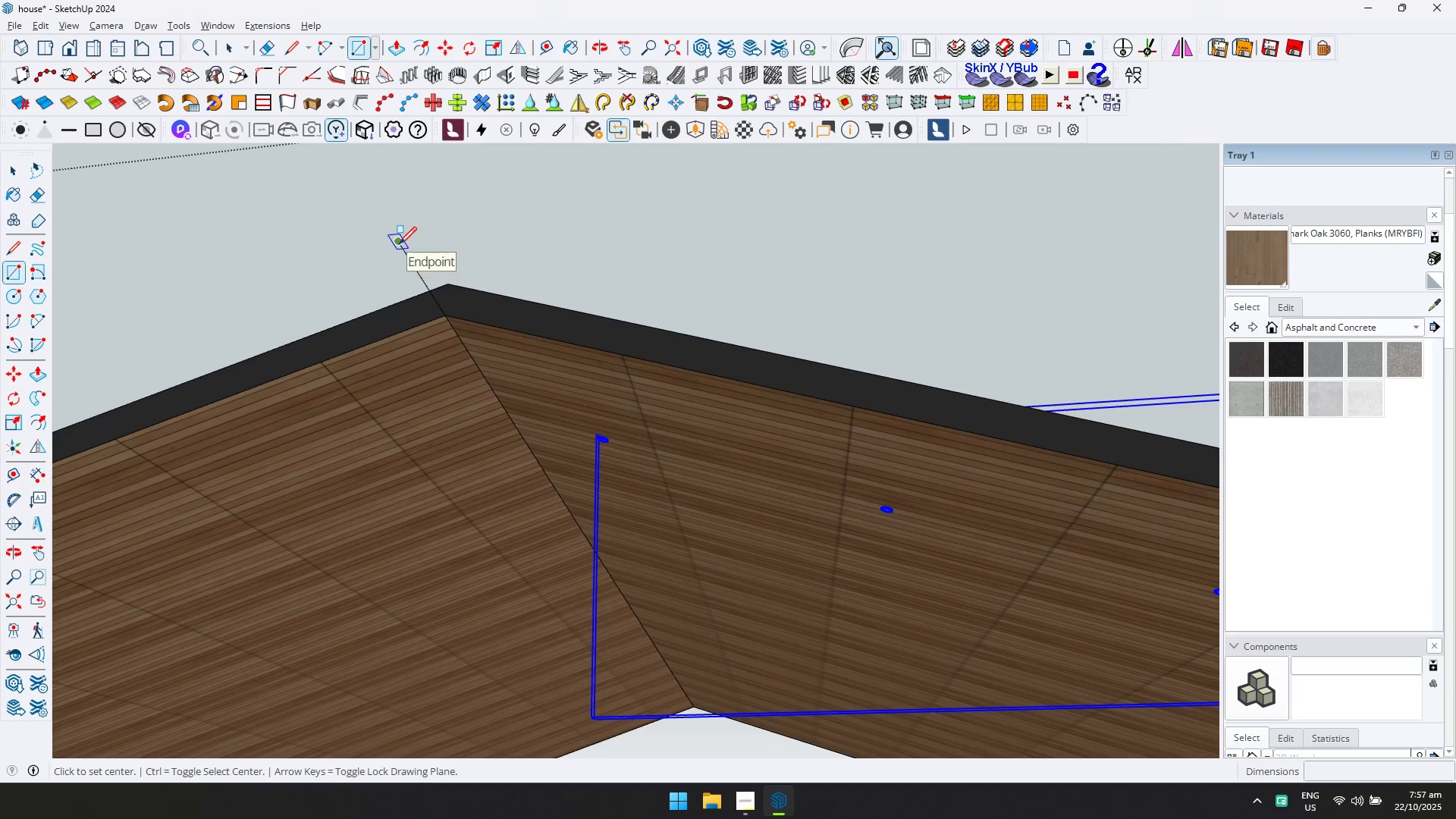 
key(ArrowLeft)
 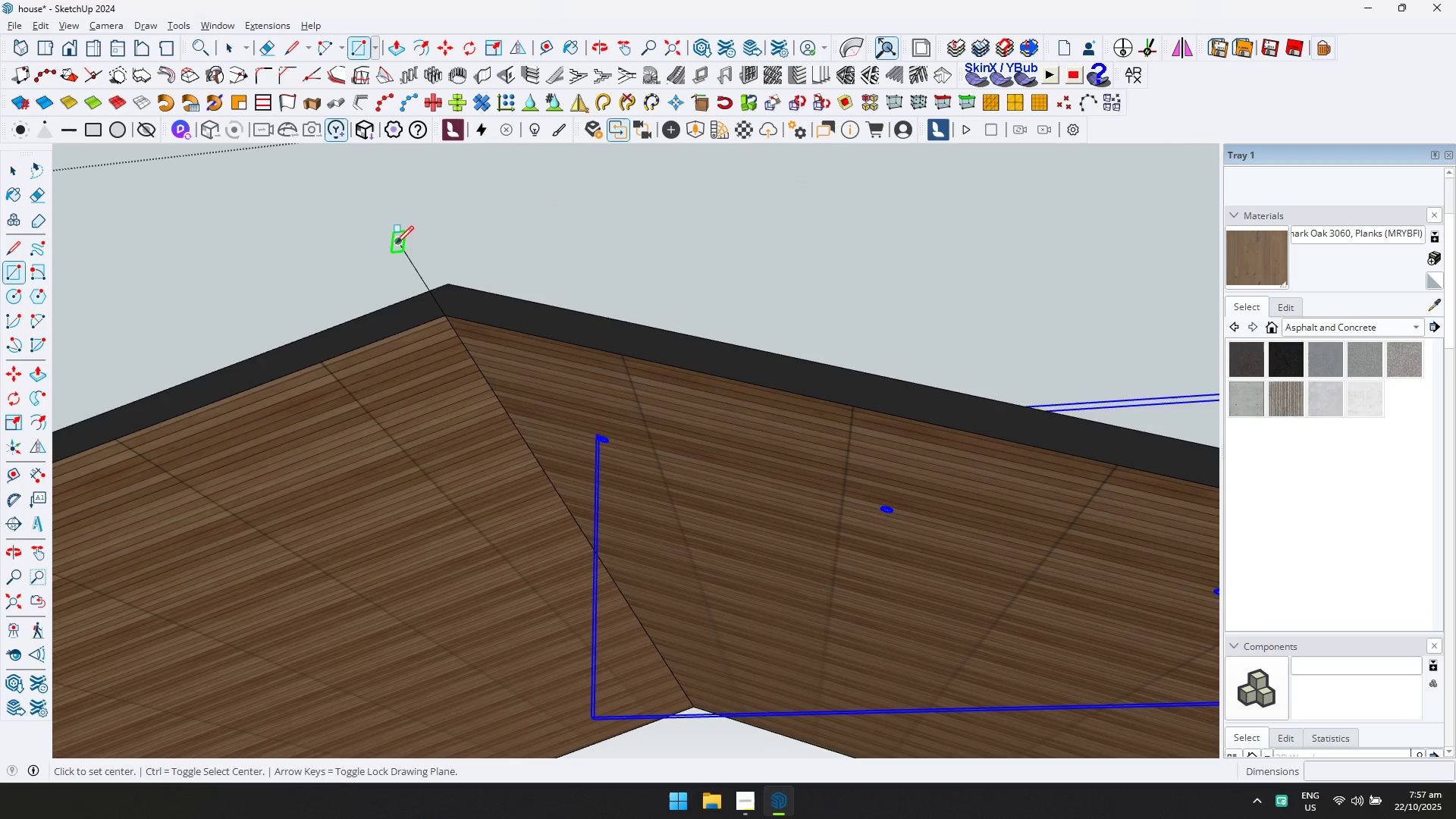 
key(ArrowRight)
 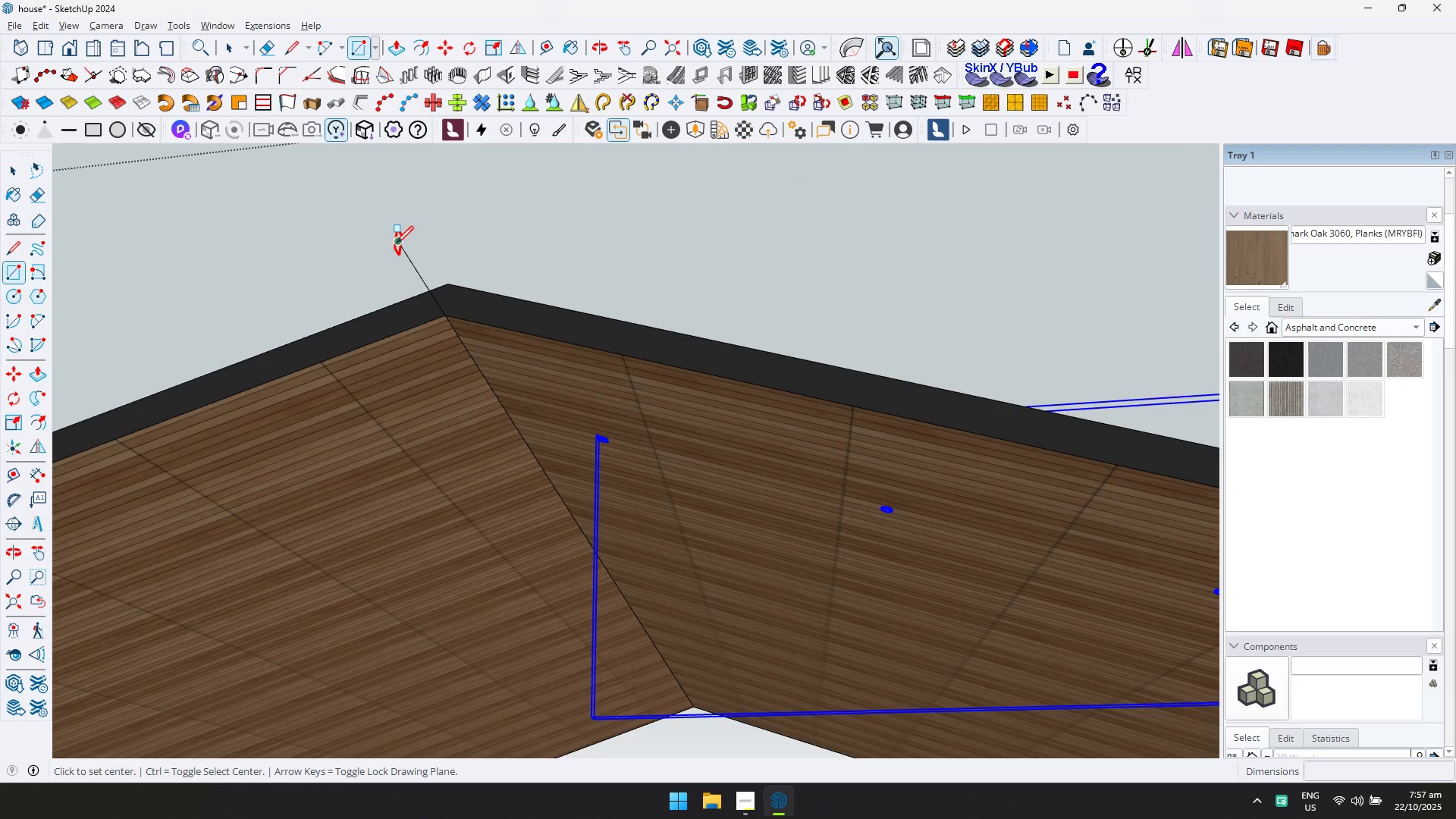 
key(ArrowLeft)
 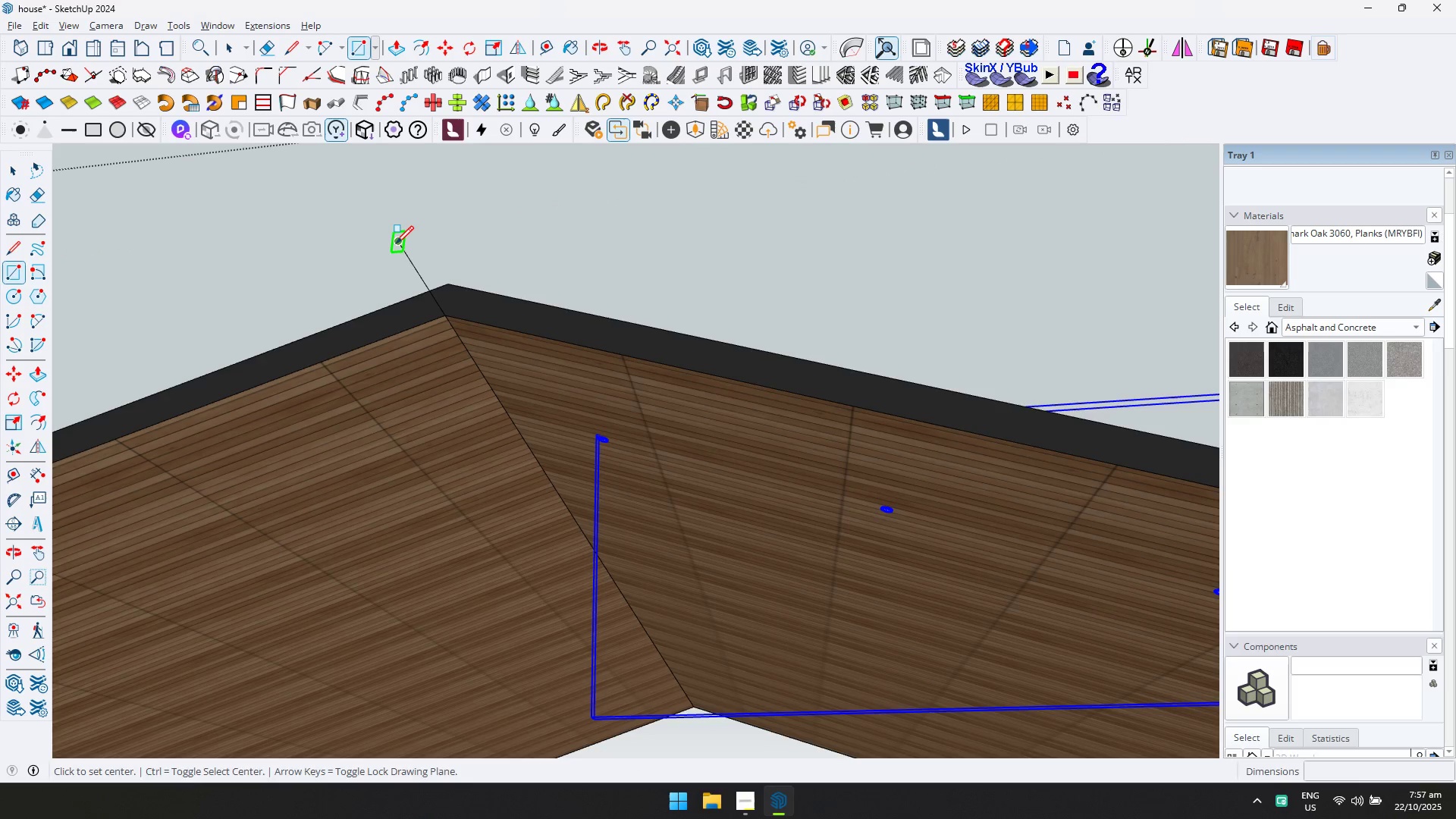 
left_click([396, 243])
 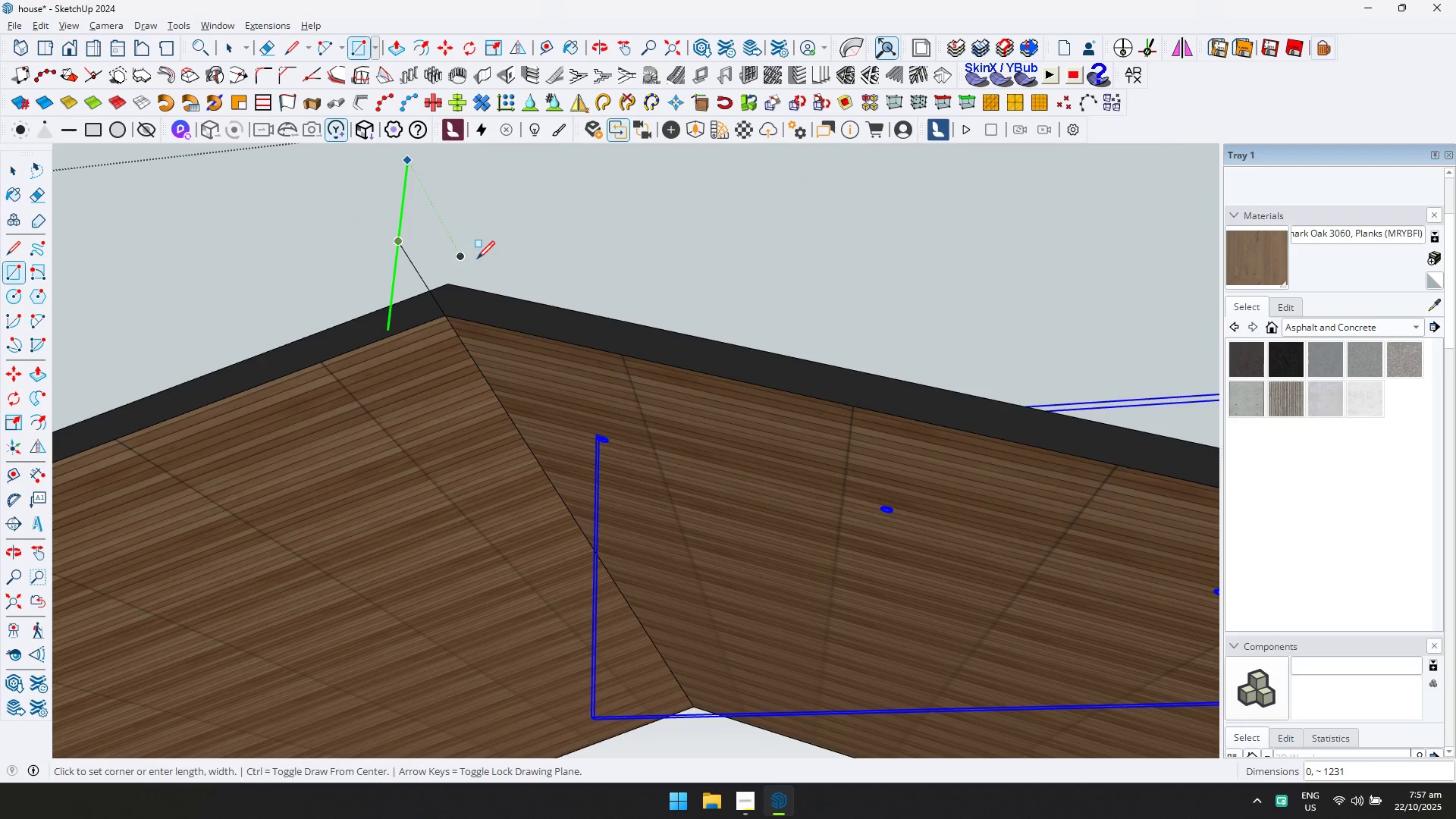 
left_click([483, 259])
 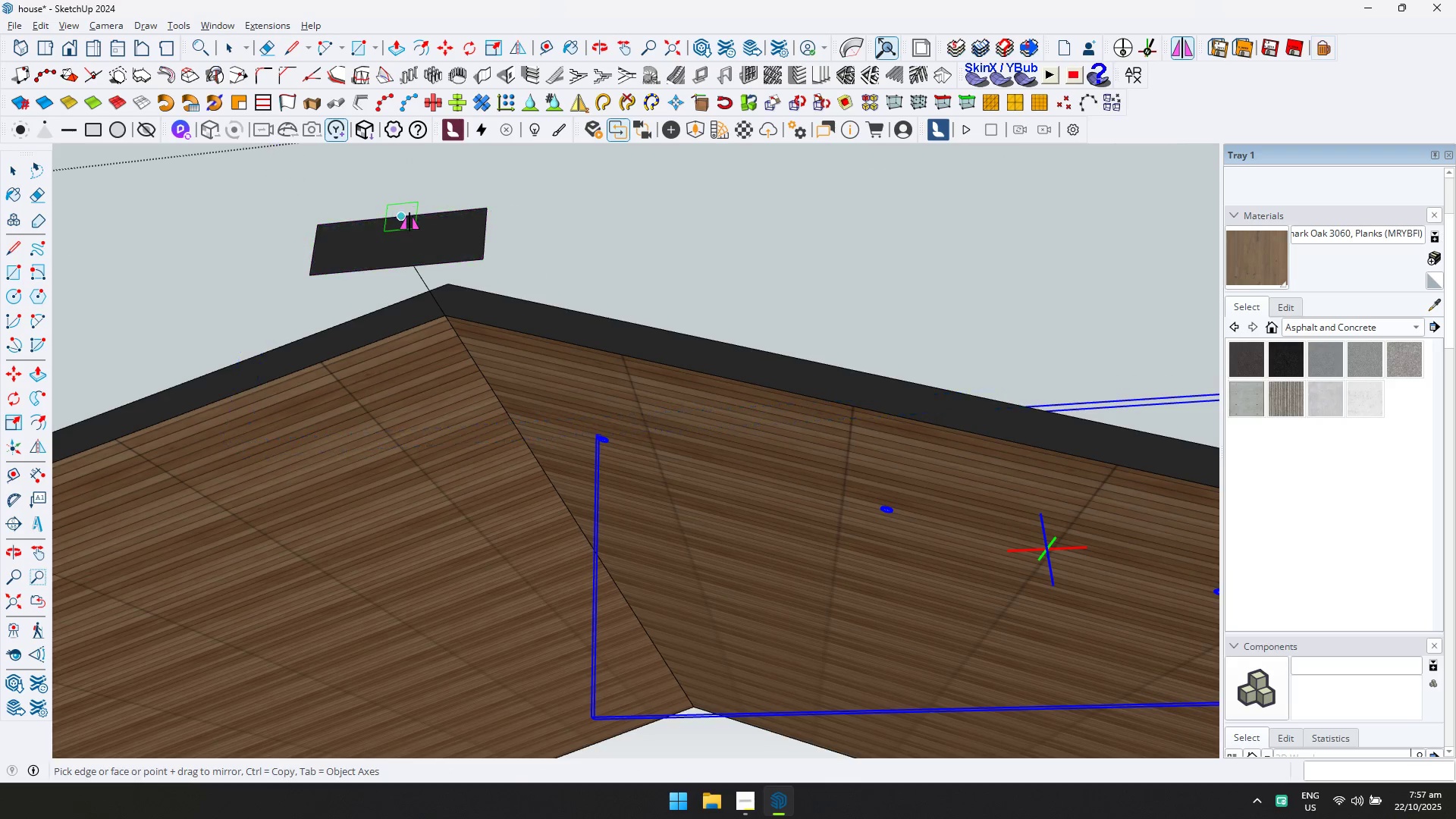 
key(Control+ControlLeft)
 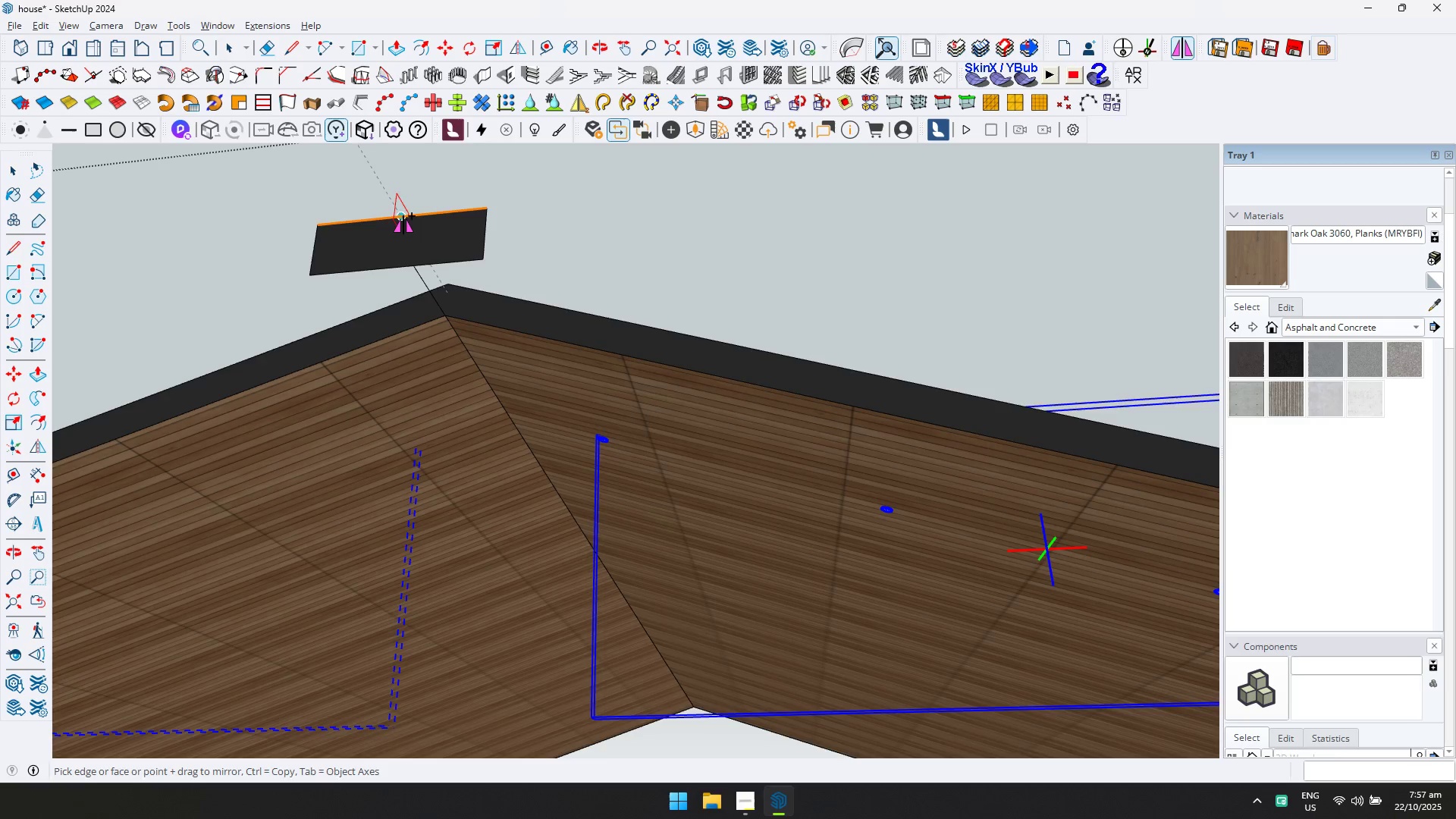 
left_click([403, 216])
 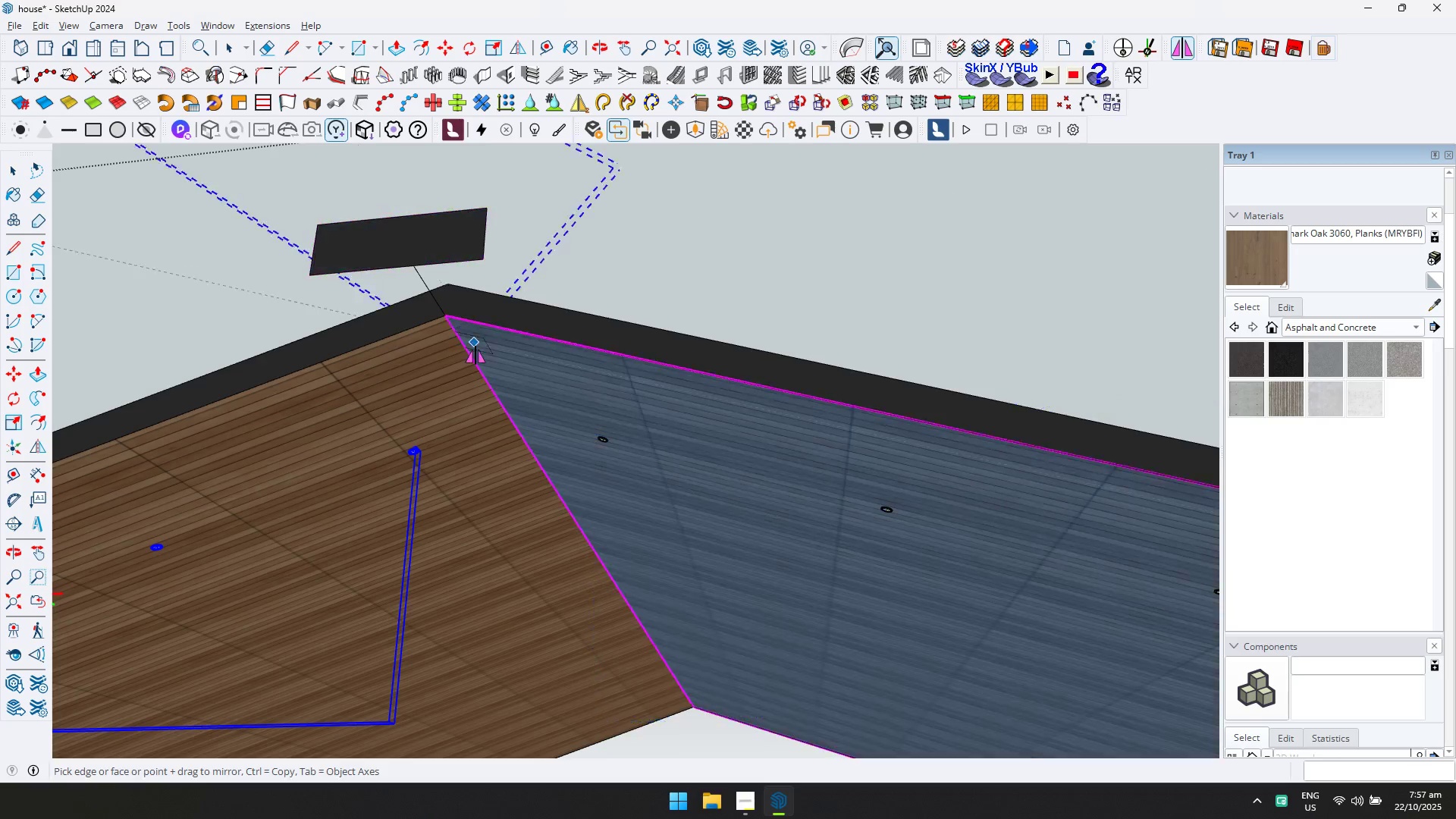 
scroll: coordinate [479, 516], scroll_direction: down, amount: 4.0
 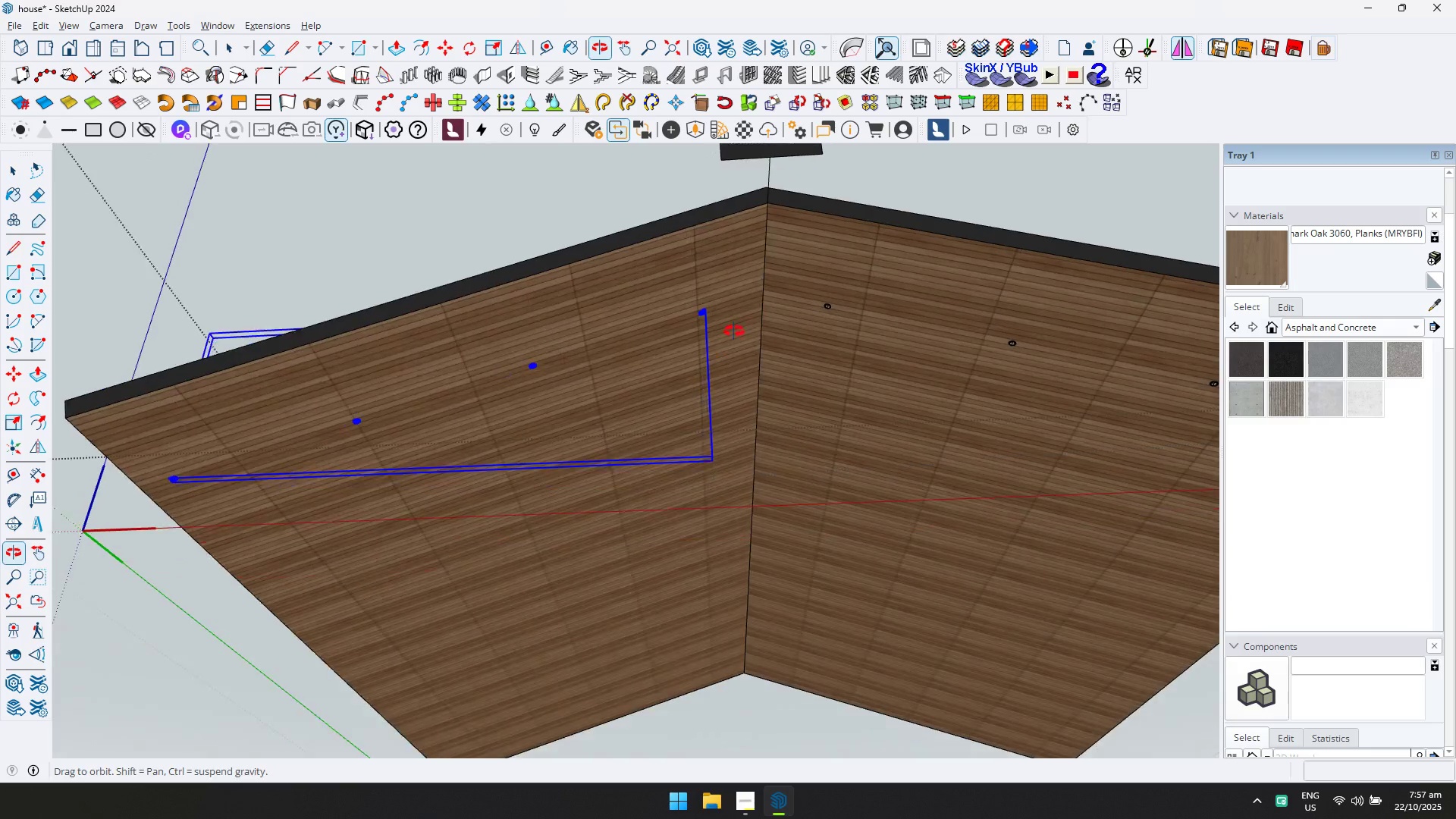 
hold_key(key=ShiftLeft, duration=0.37)
 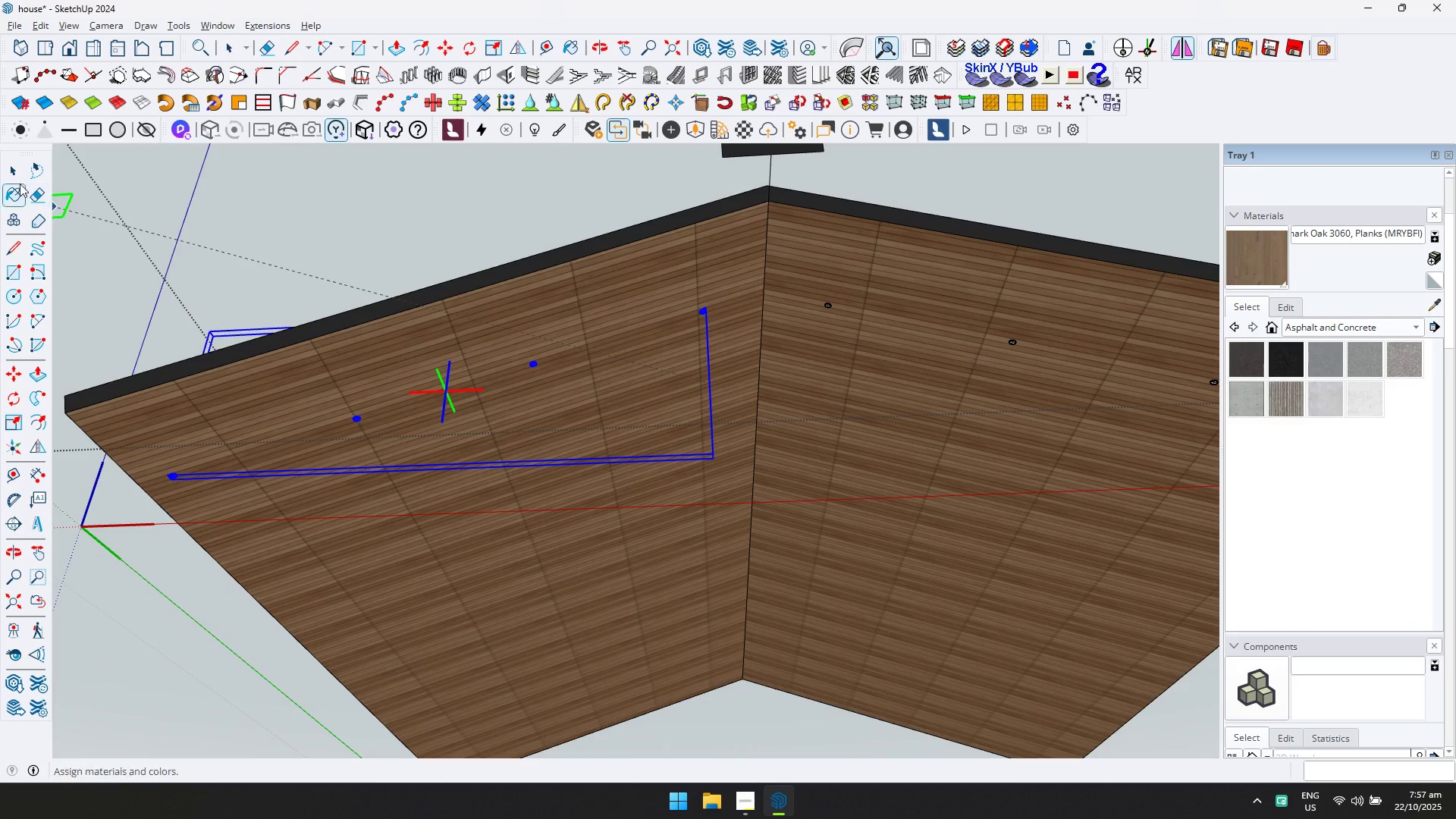 
key(Shift+ShiftLeft)
 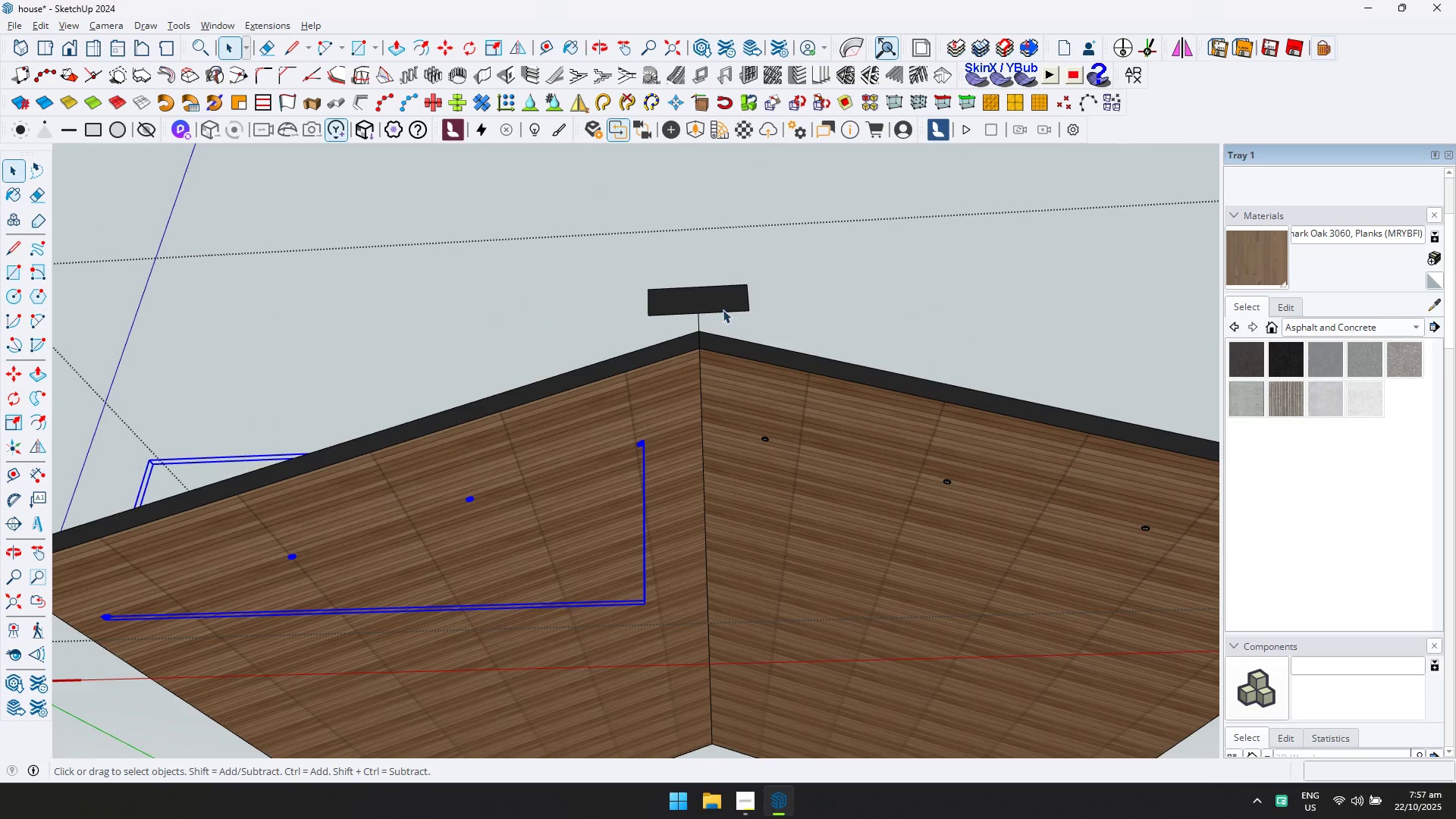 
left_click([741, 320])
 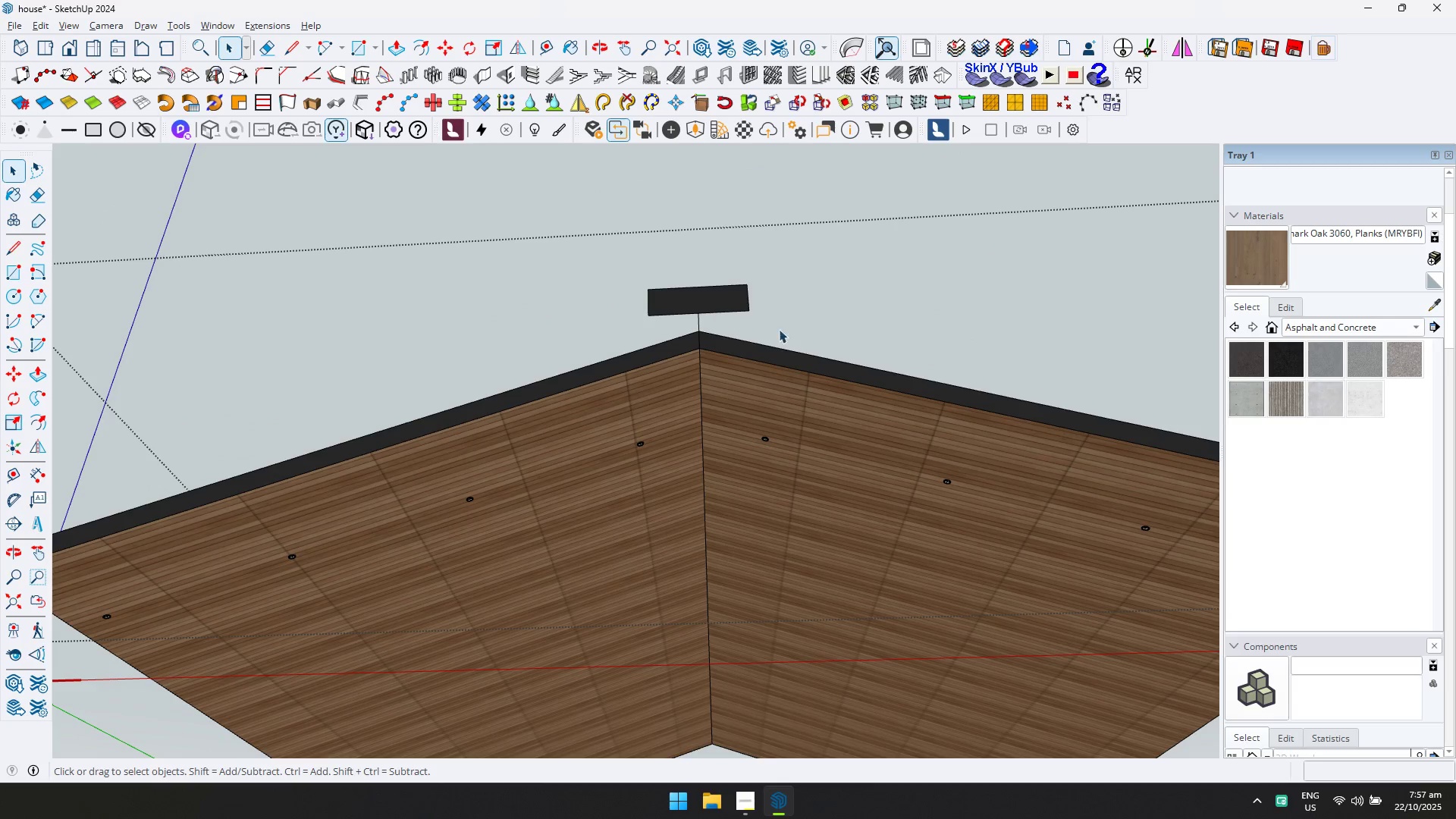 
left_click_drag(start_coordinate=[755, 319], to_coordinate=[667, 287])
 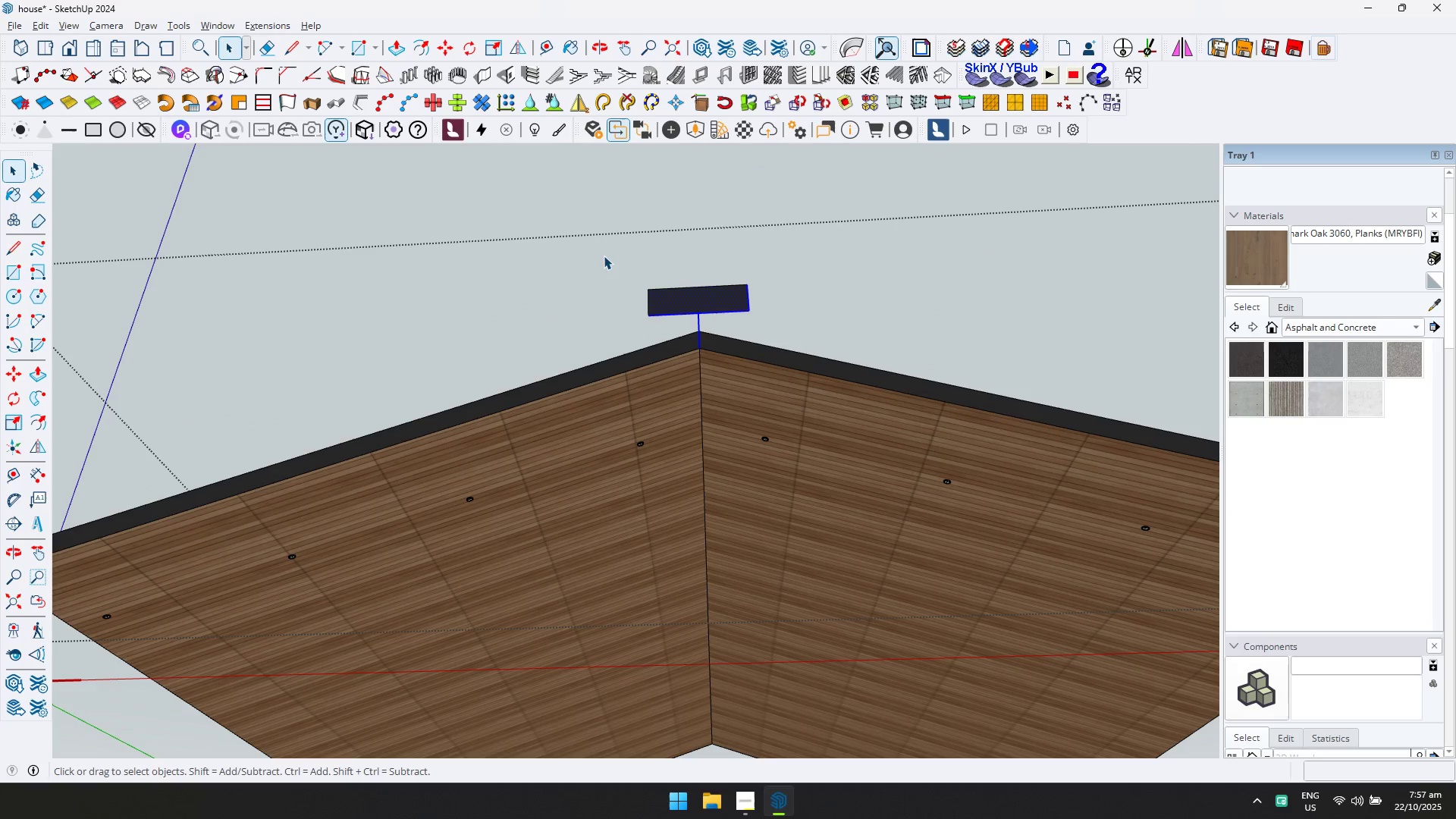 
triple_click([604, 256])
 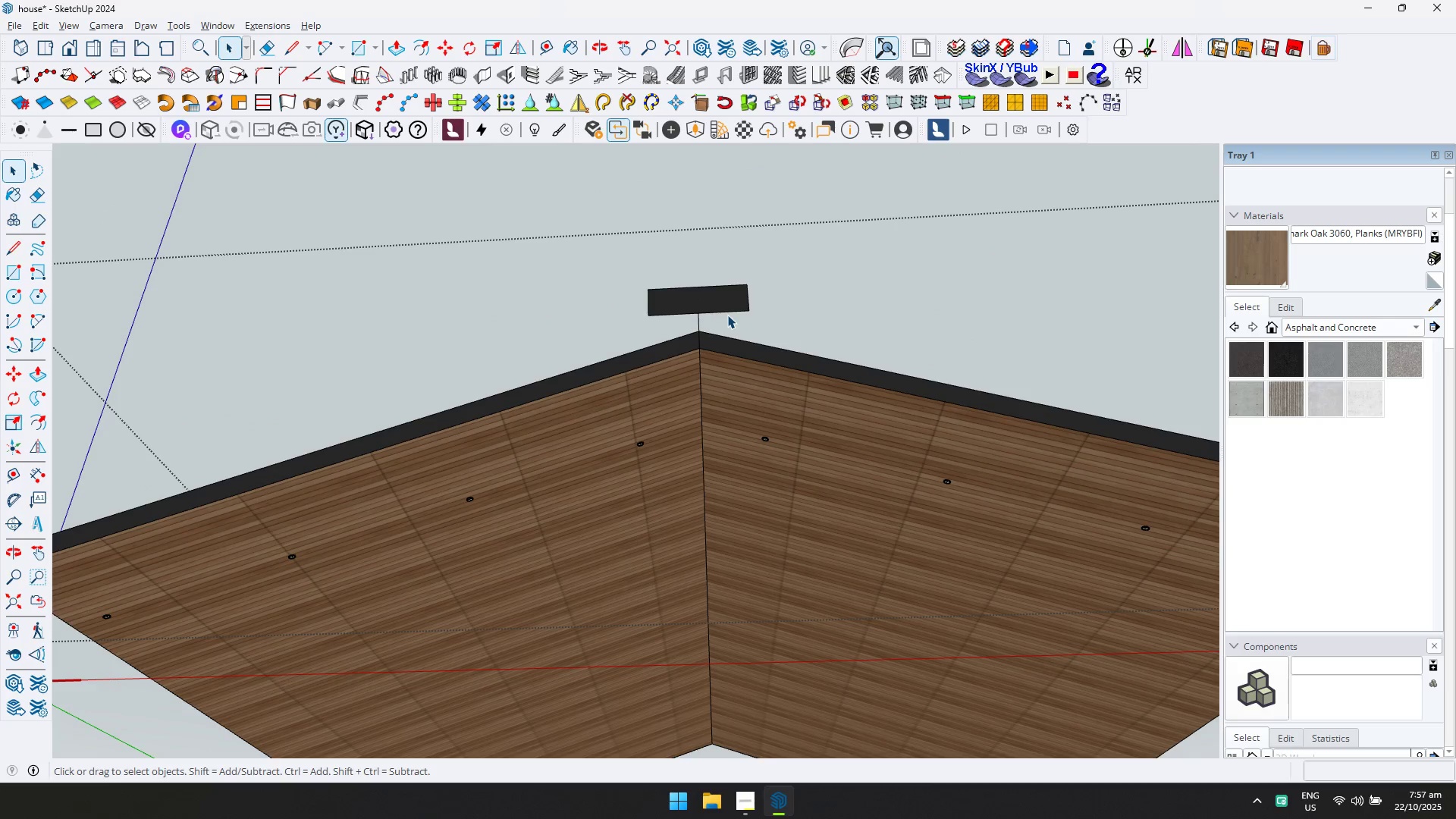 
double_click([718, 295])
 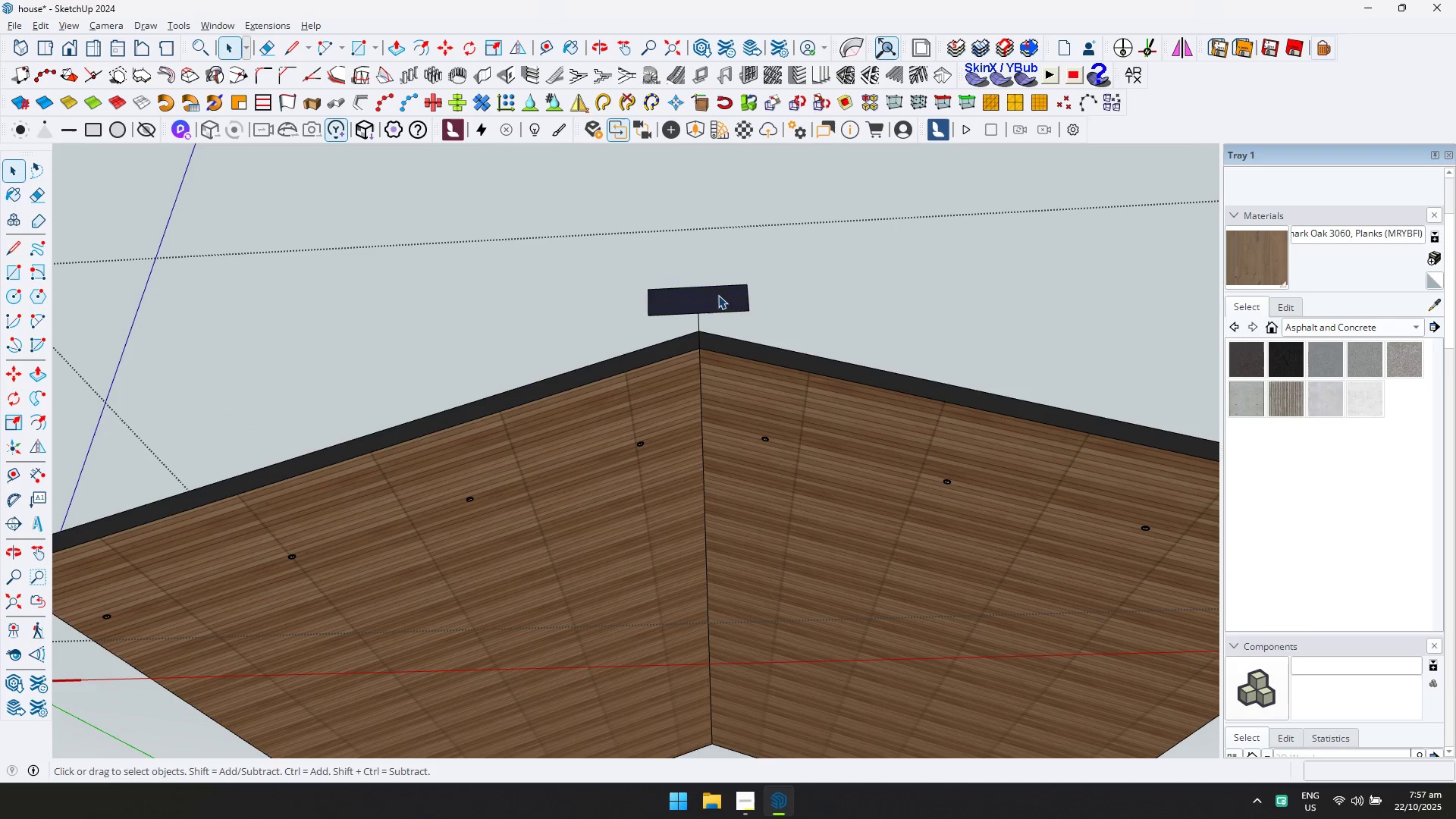 
triple_click([718, 295])
 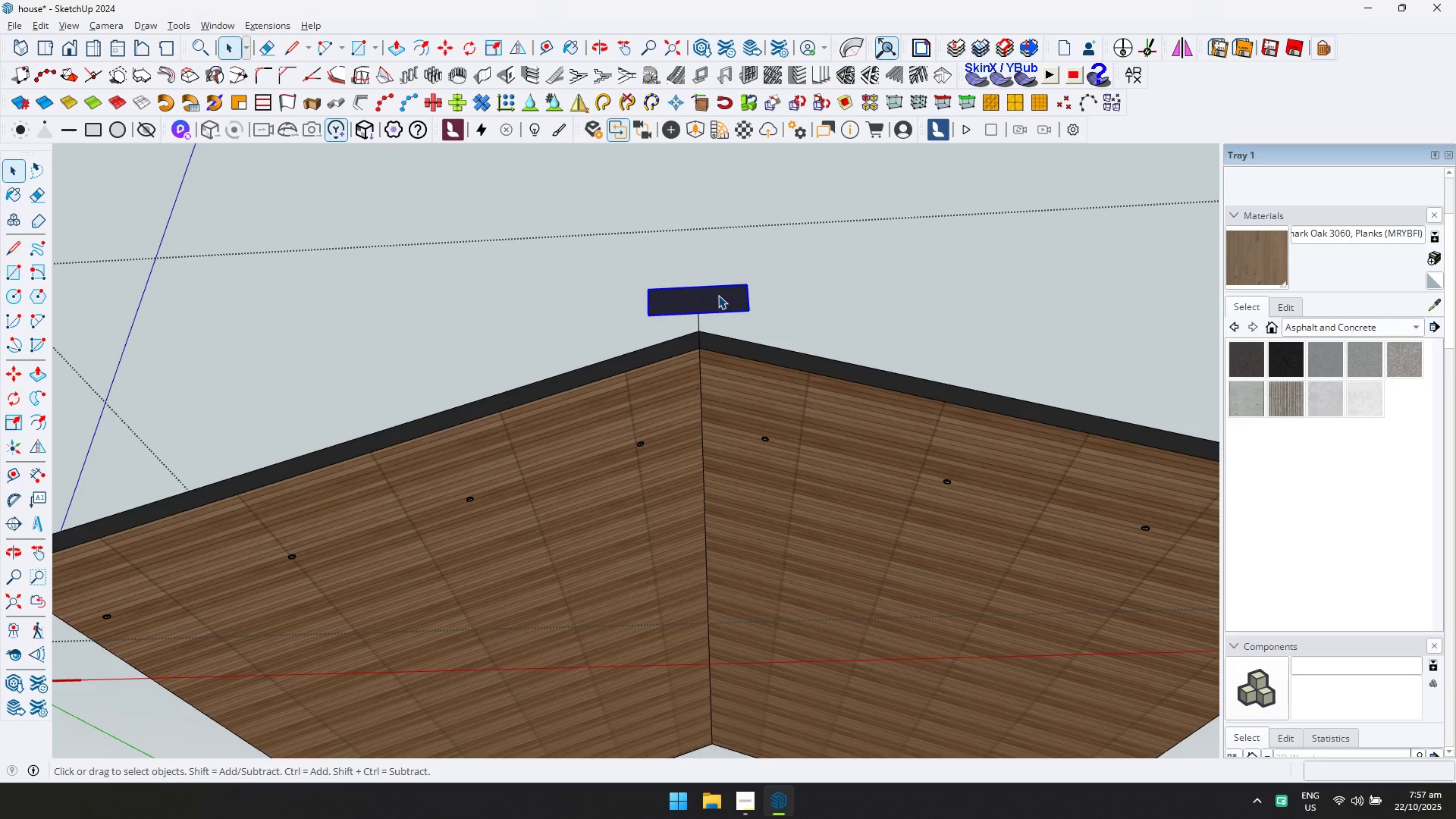 
key(Delete)
 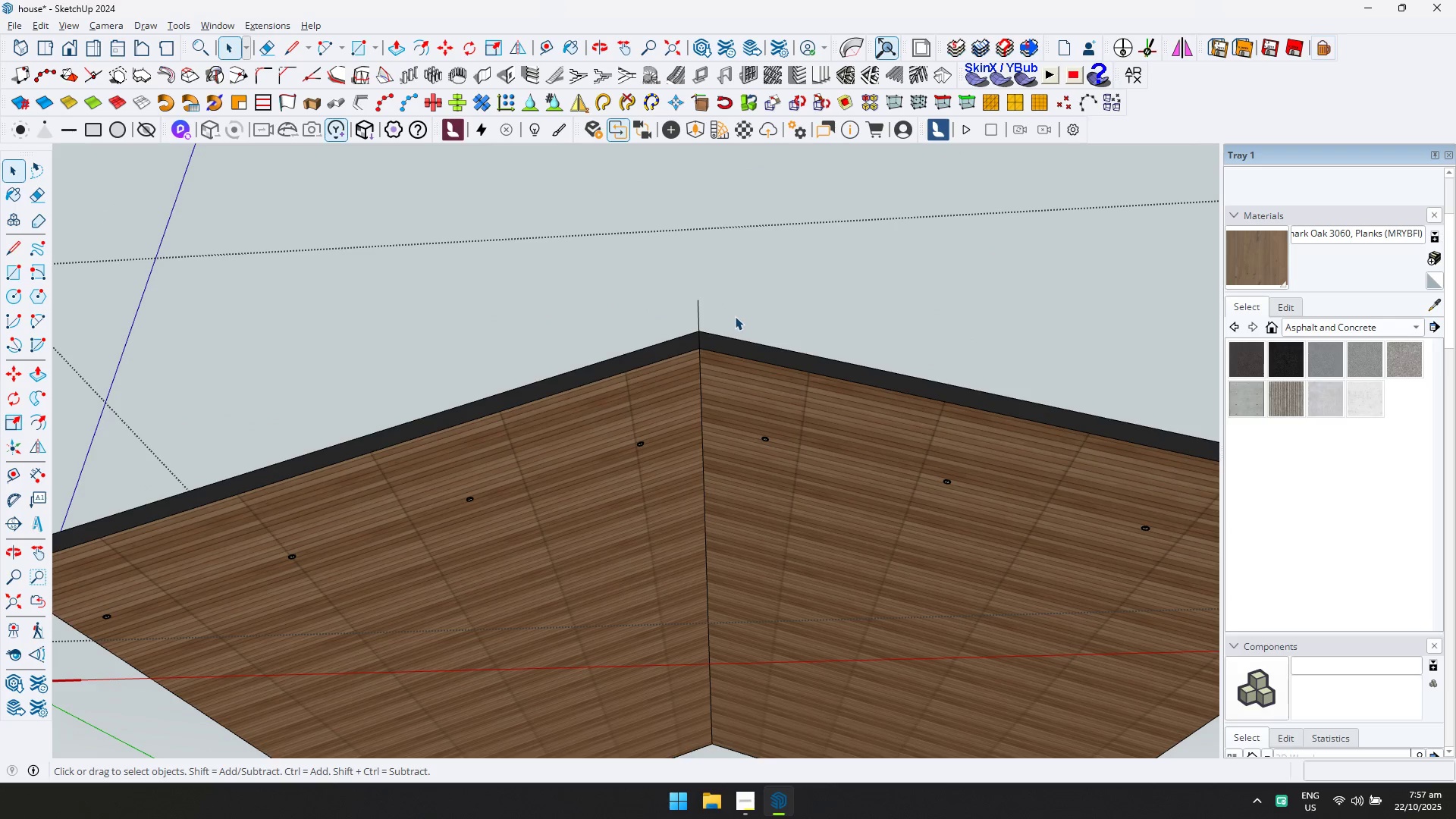 
left_click_drag(start_coordinate=[735, 317], to_coordinate=[707, 309])
 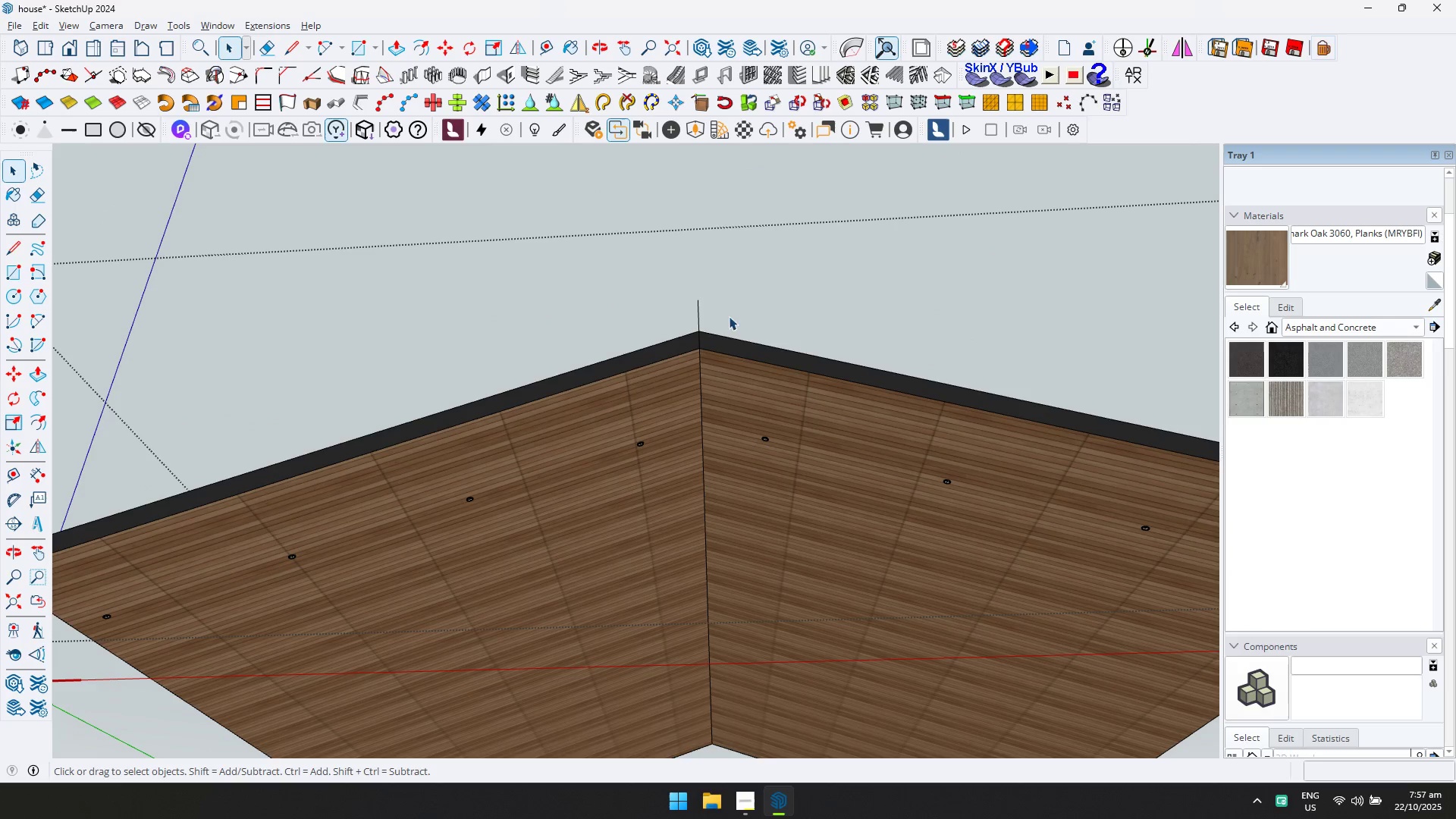 
left_click_drag(start_coordinate=[685, 300], to_coordinate=[636, 272])
 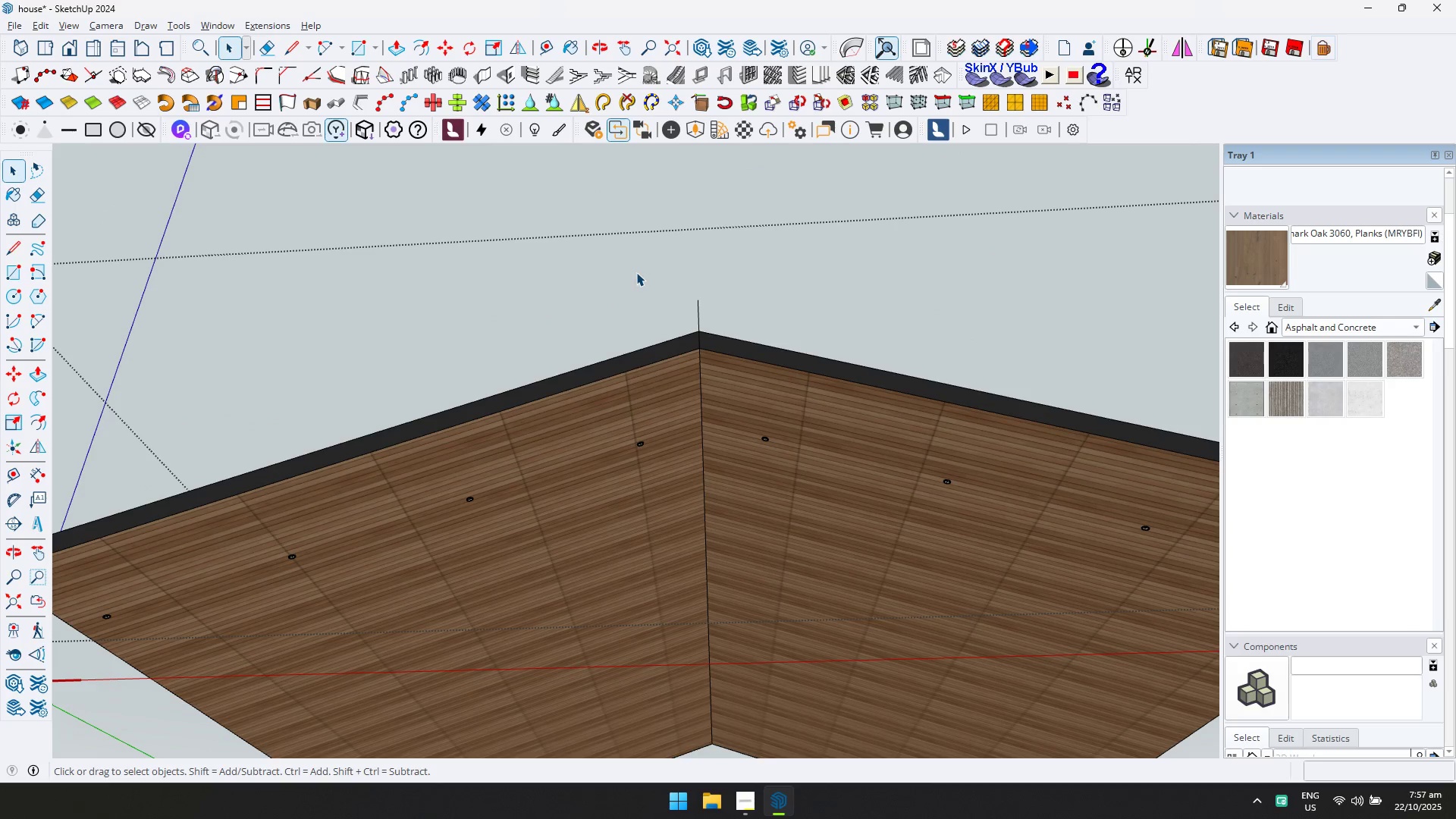 
key(Delete)
 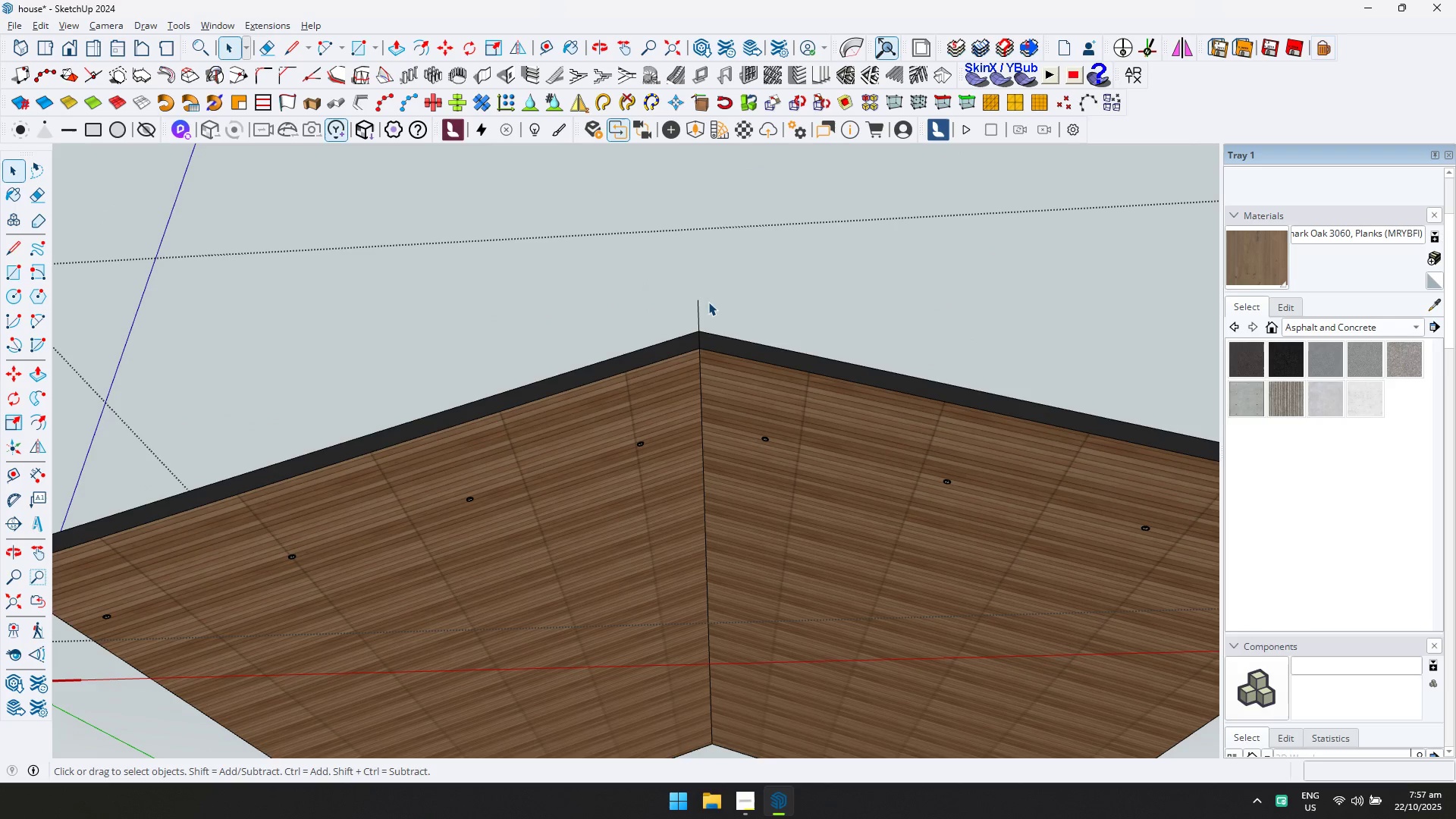 
left_click_drag(start_coordinate=[717, 306], to_coordinate=[651, 278])
 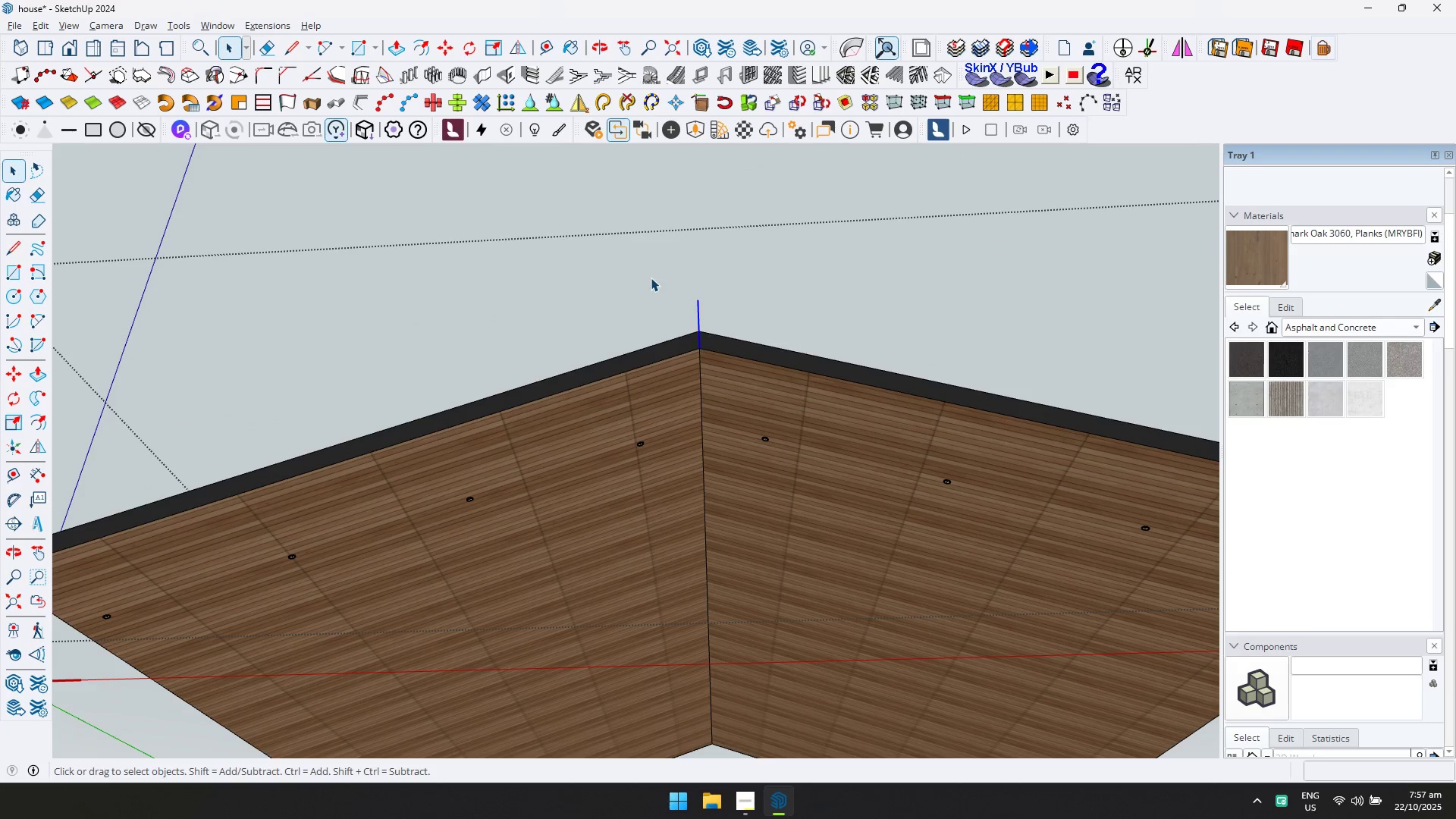 
key(Delete)
 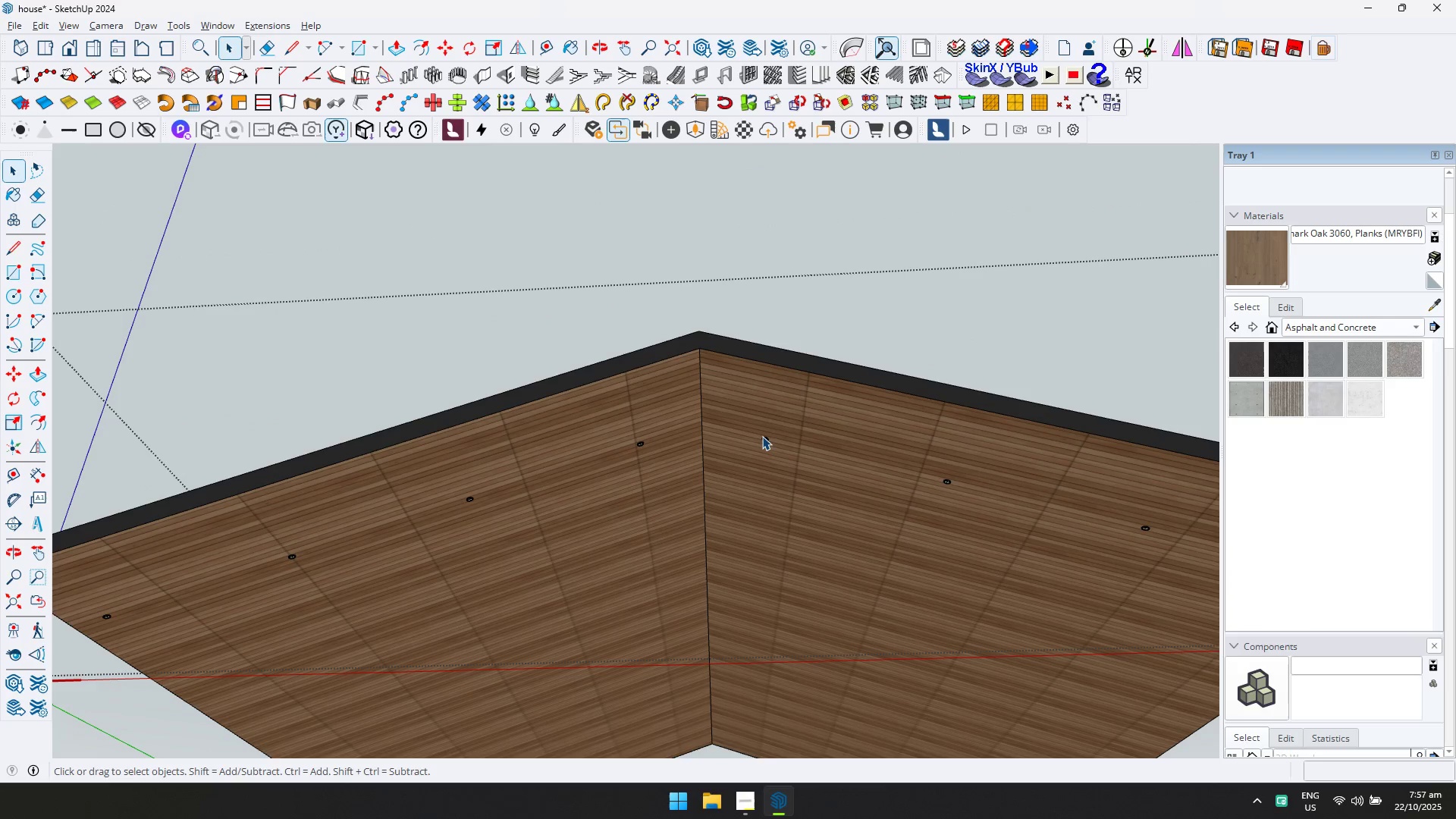 
hold_key(key=ControlLeft, duration=1.52)
 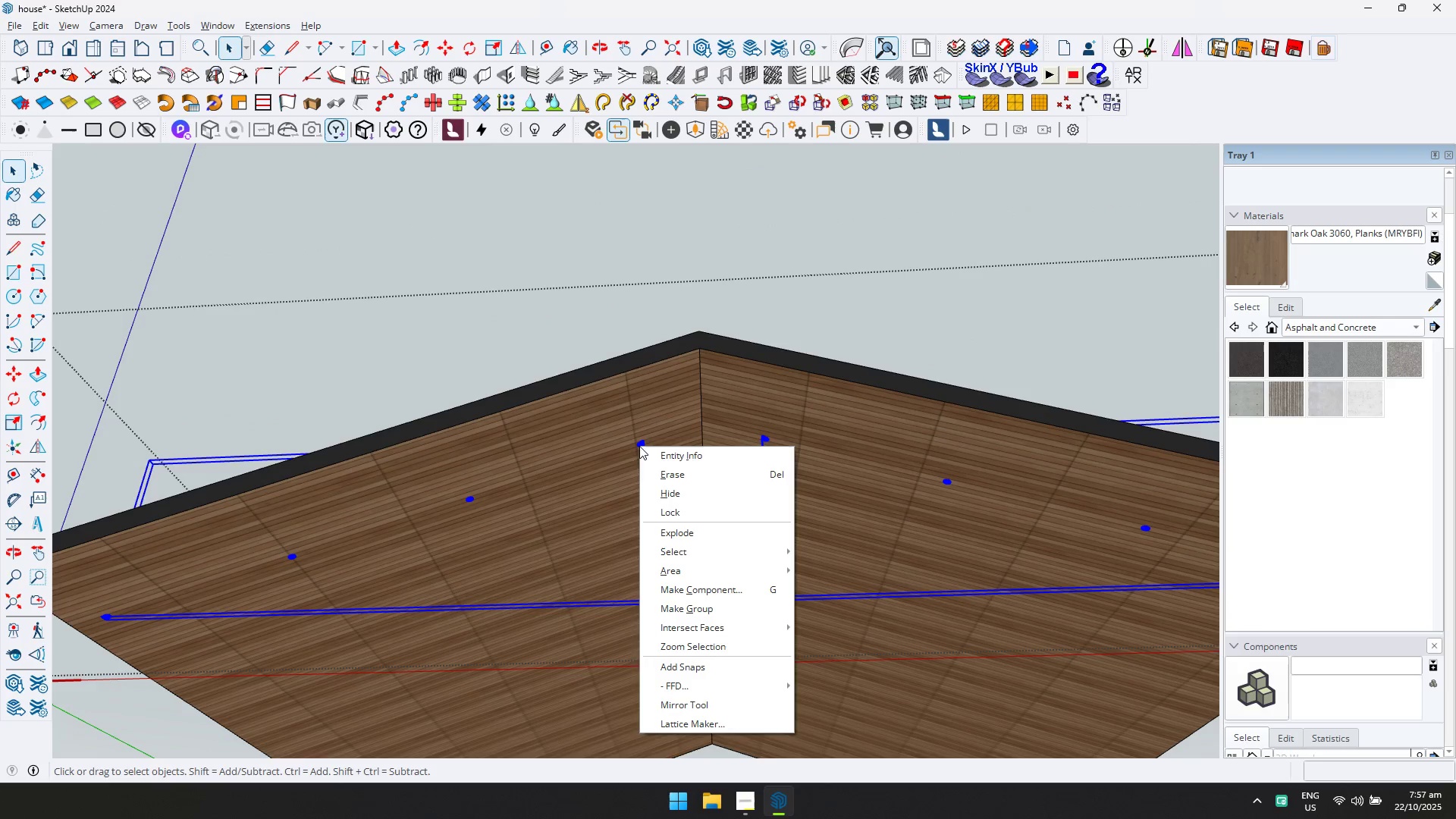 
key(Control+ControlLeft)
 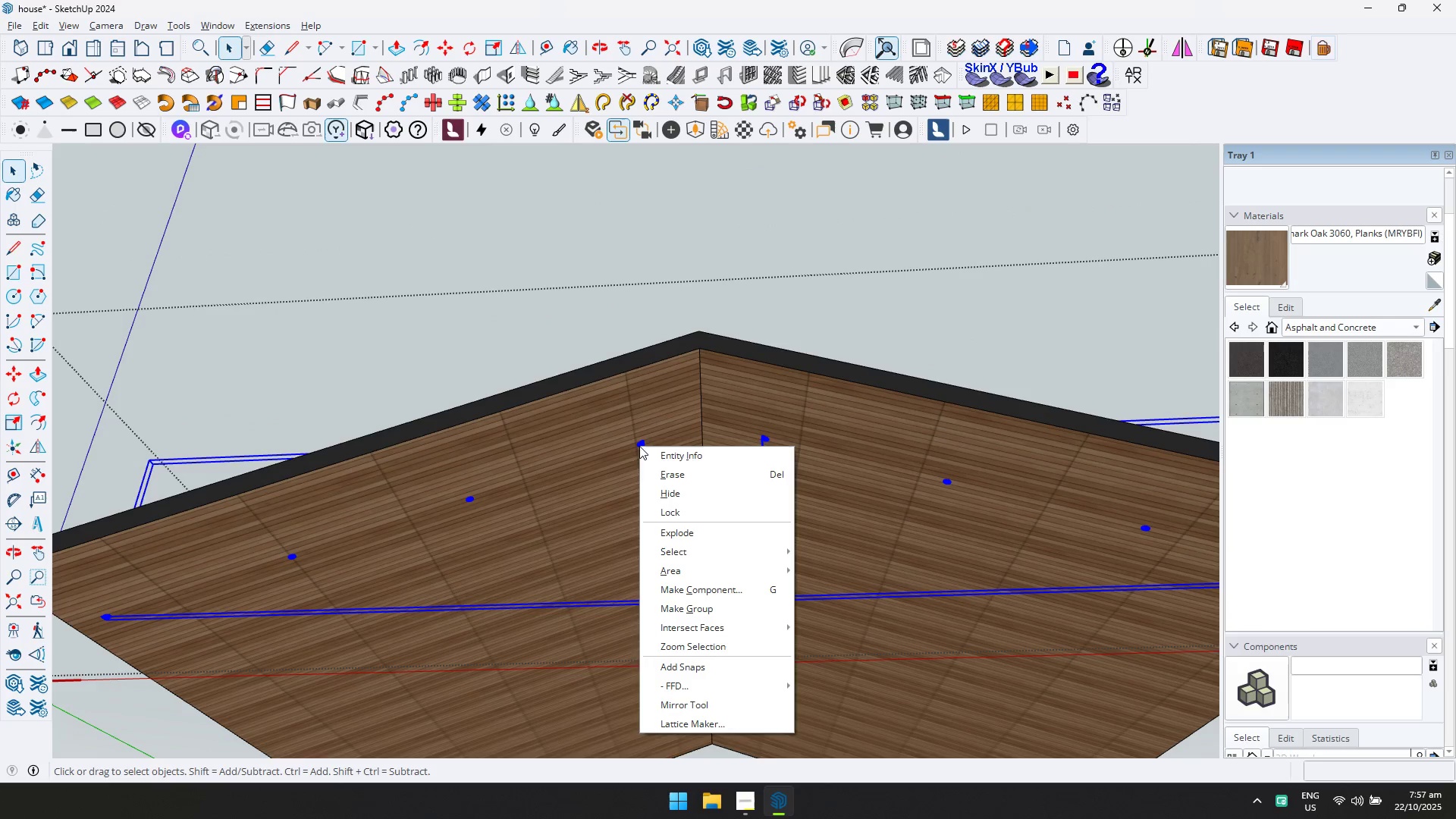 
right_click([639, 446])
 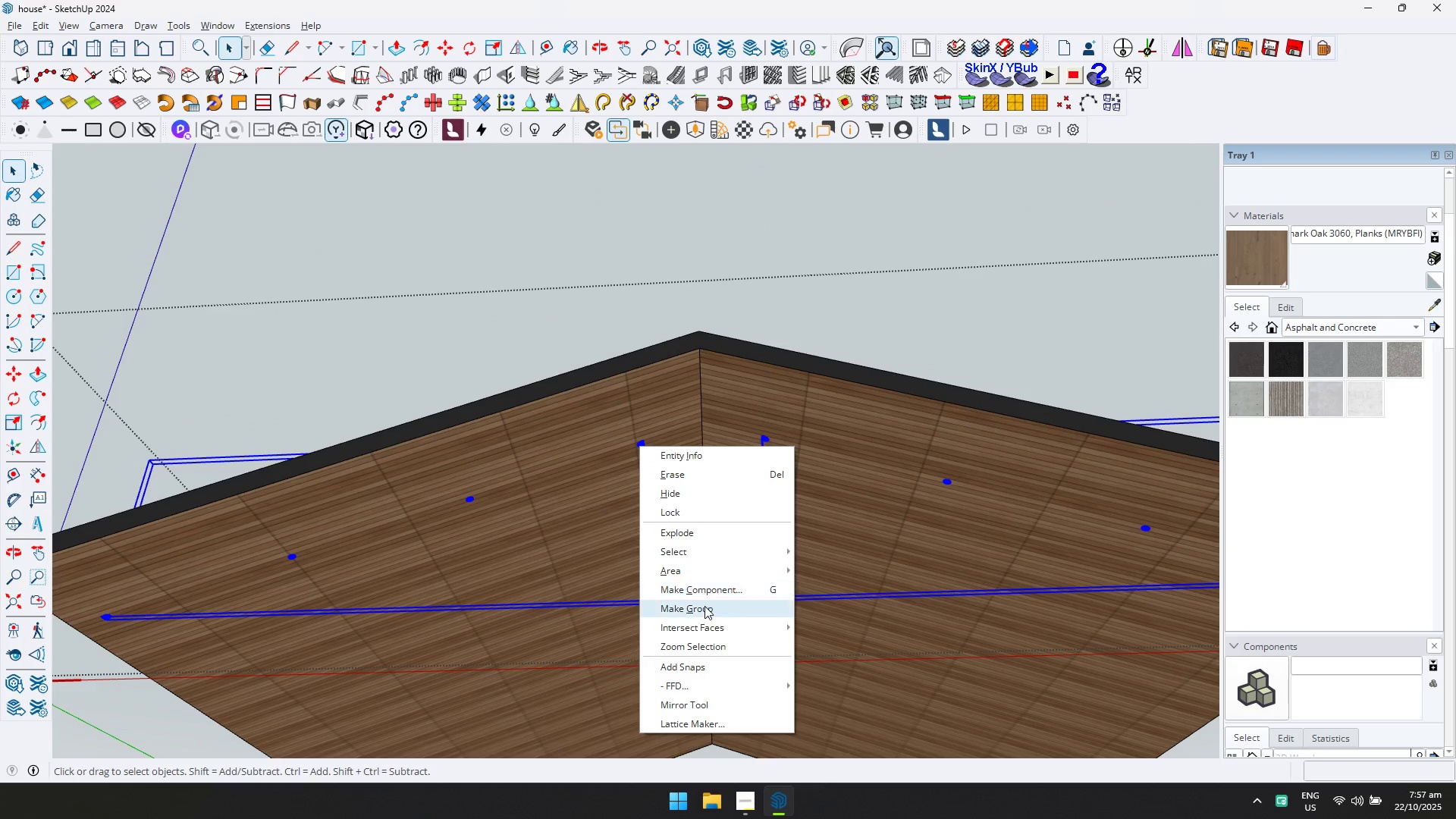 
left_click([705, 607])
 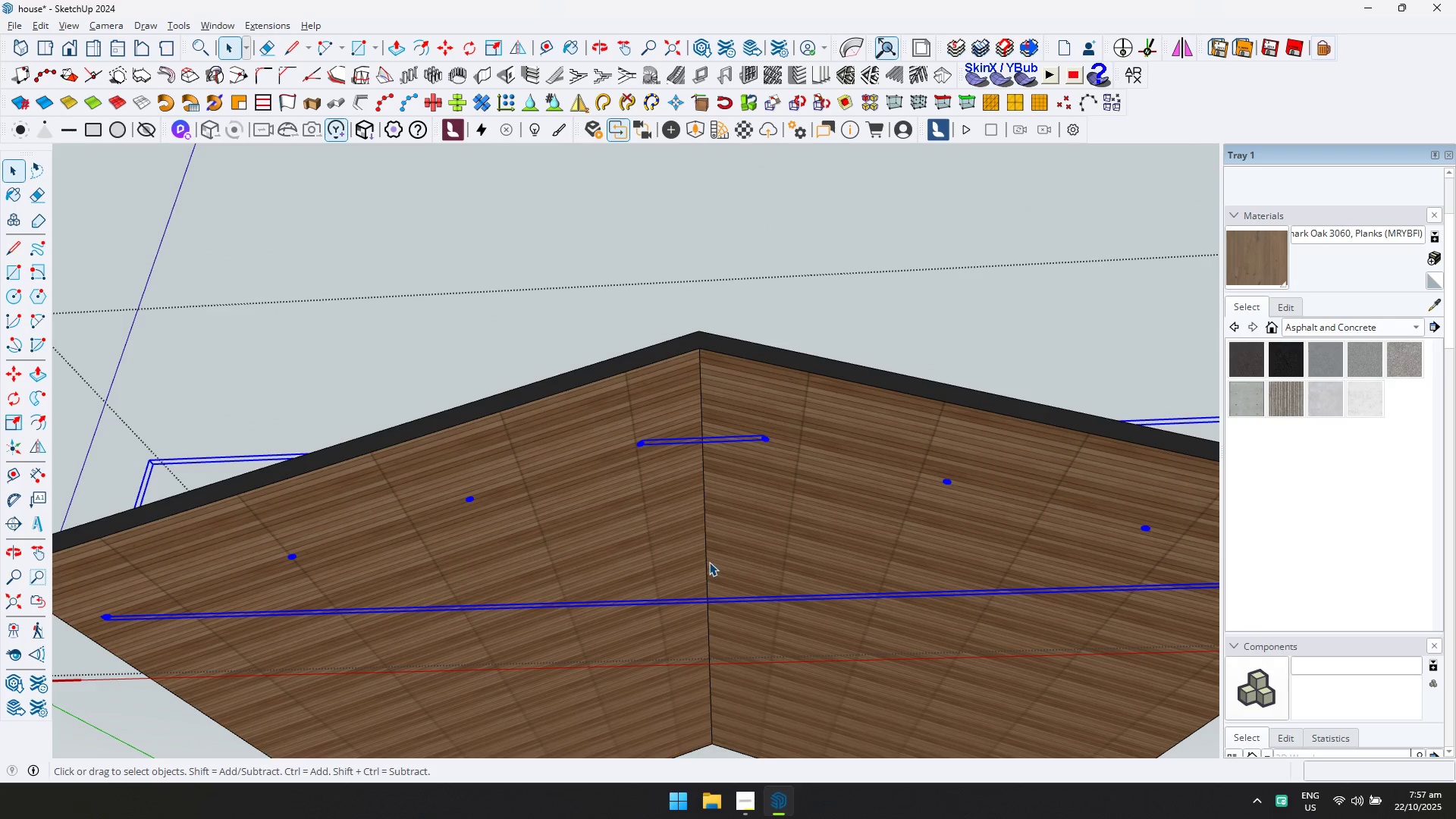 
type(dm)
 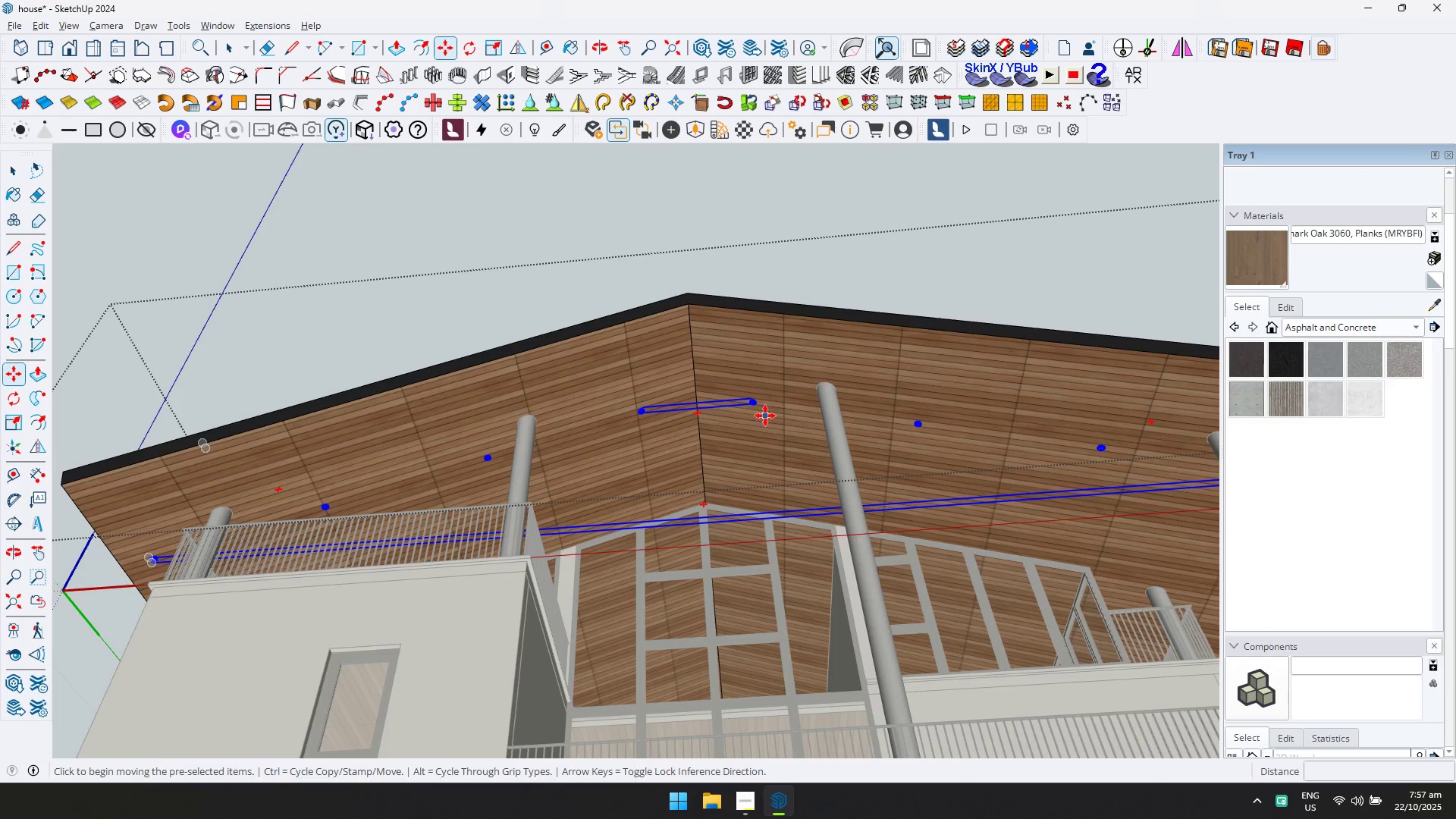 
scroll: coordinate [689, 456], scroll_direction: down, amount: 1.0
 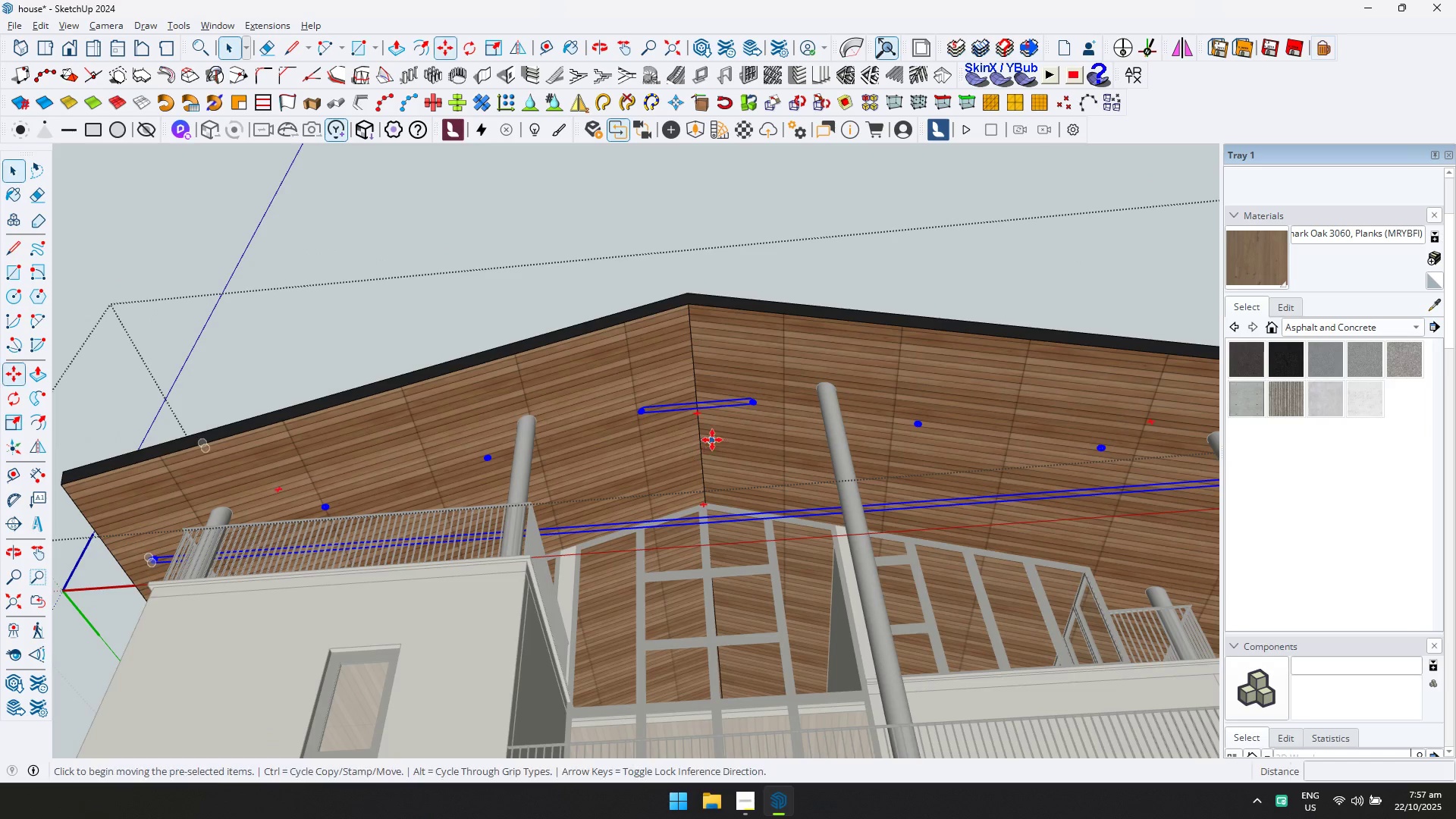 
key(Control+ControlLeft)
 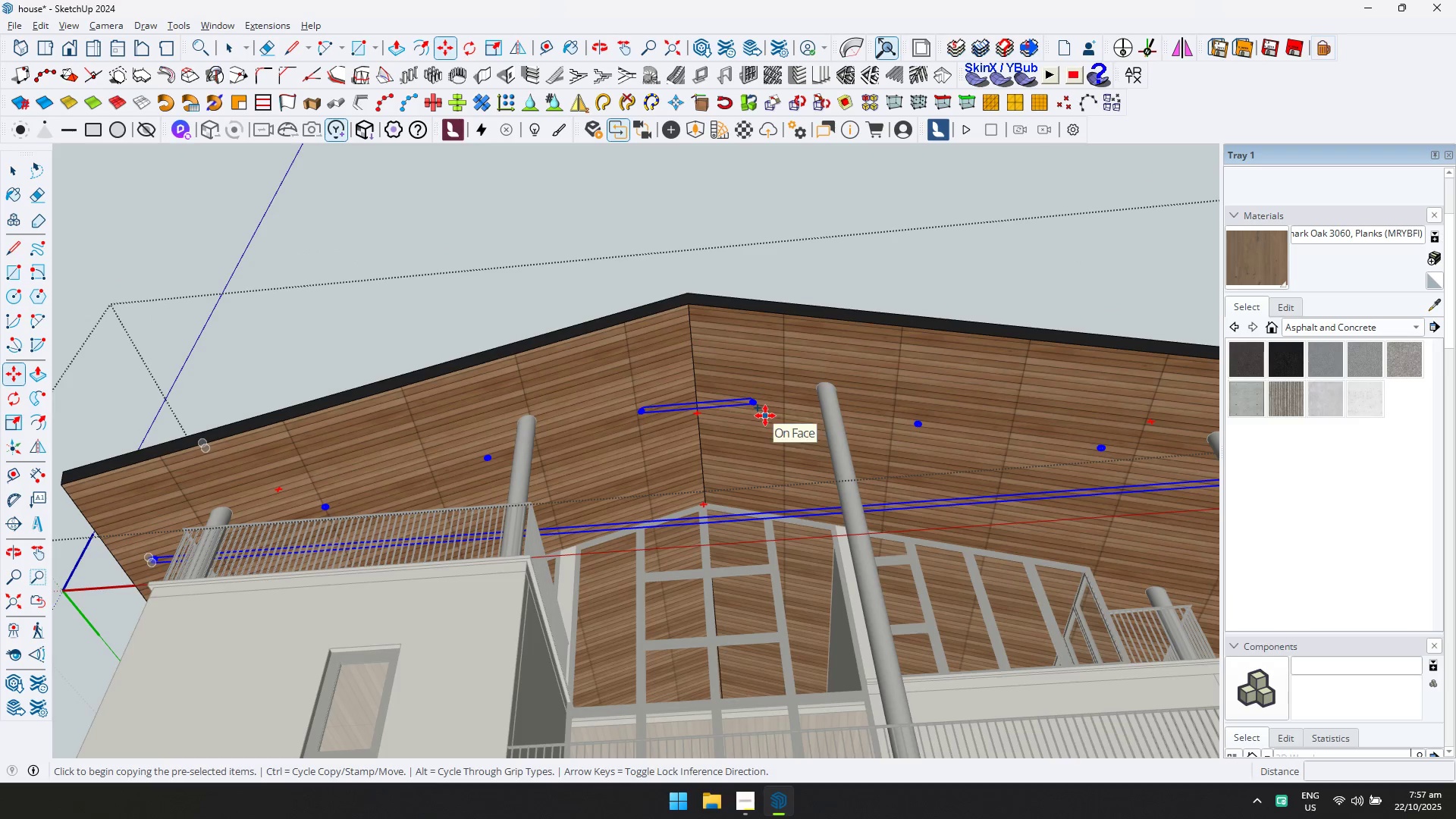 
left_click([765, 416])
 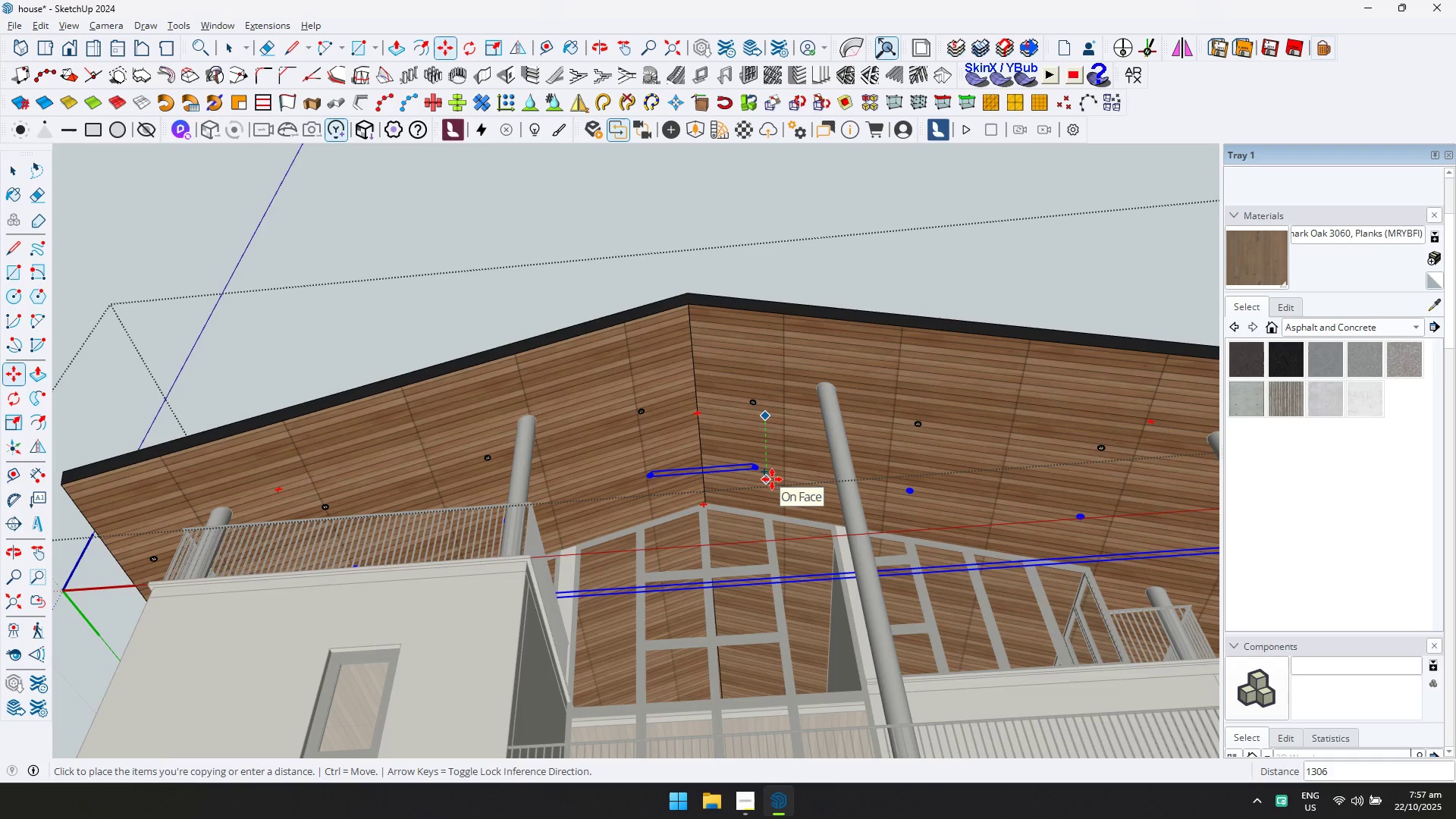 
key(ArrowLeft)
 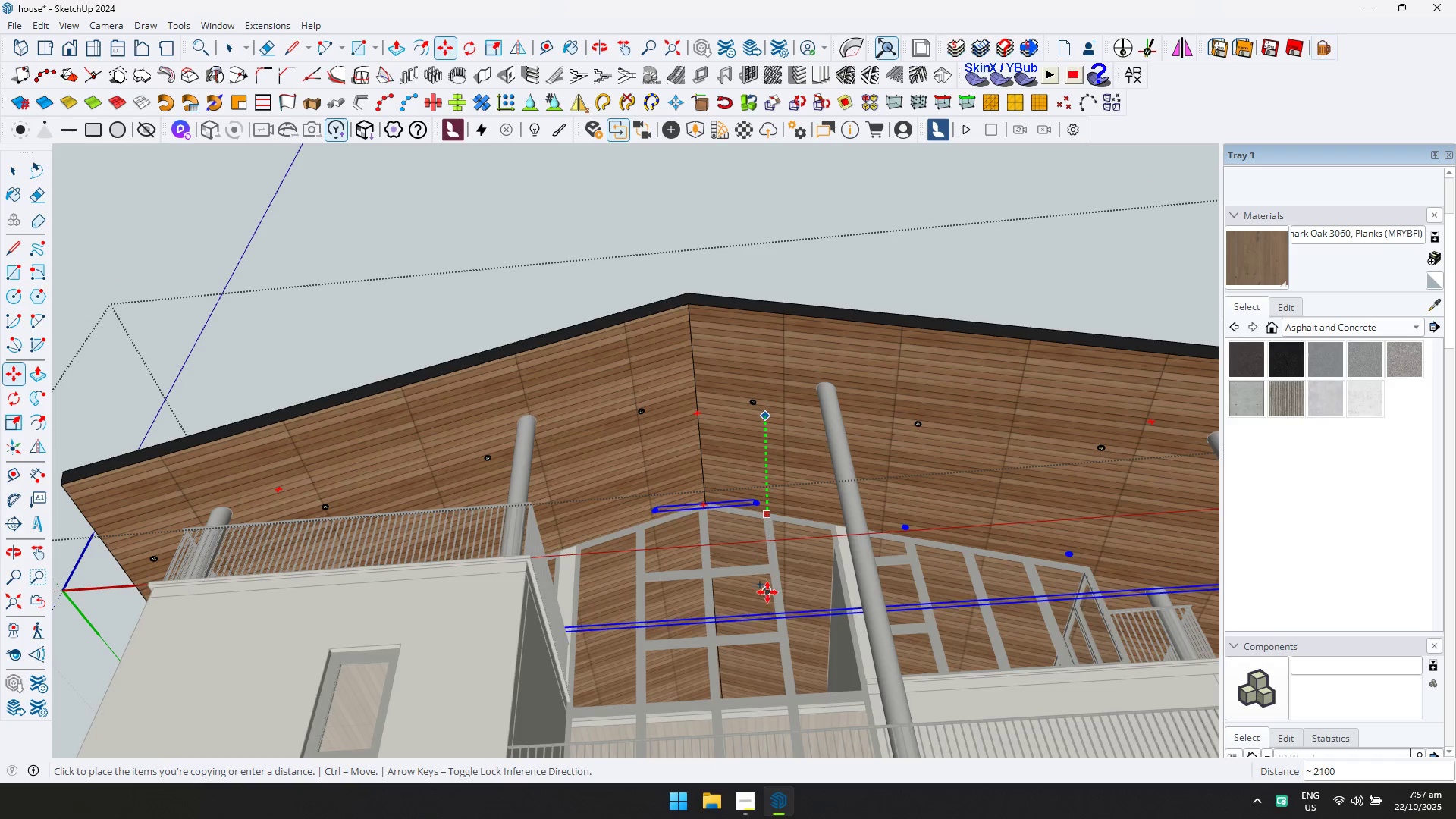 
scroll: coordinate [789, 634], scroll_direction: down, amount: 4.0
 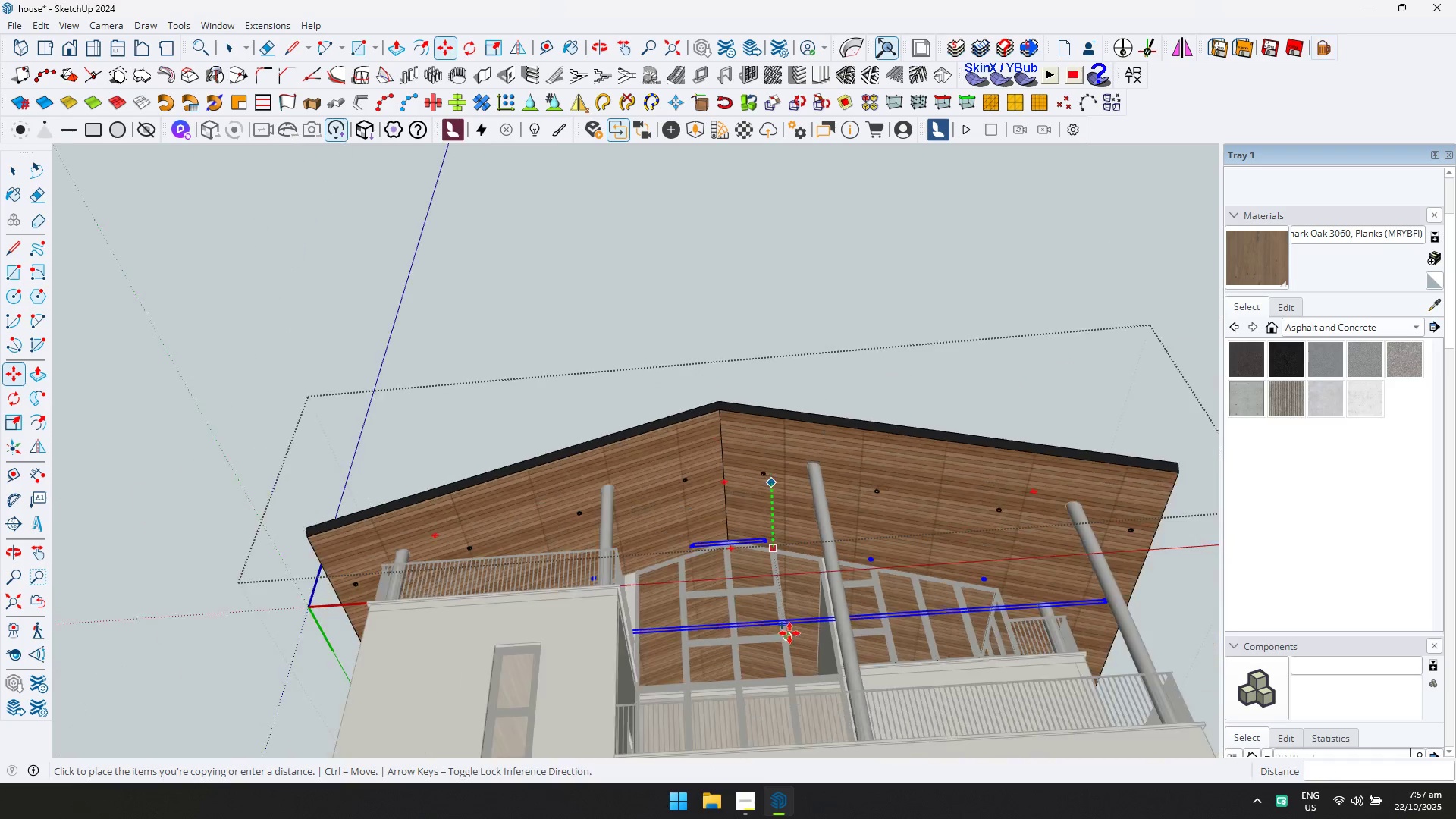 
key(Shift+ShiftLeft)
 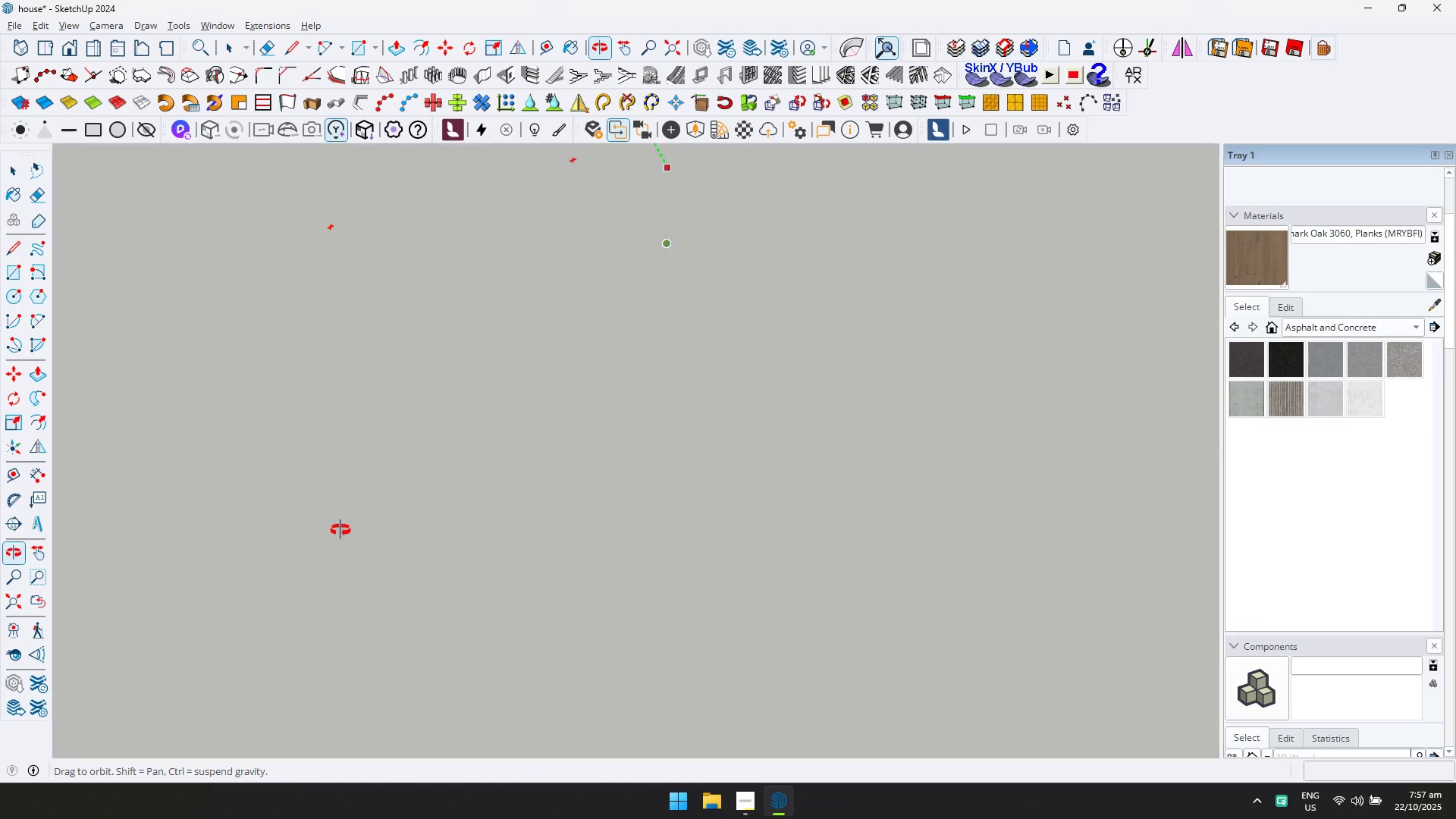 
key(Shift+ShiftLeft)
 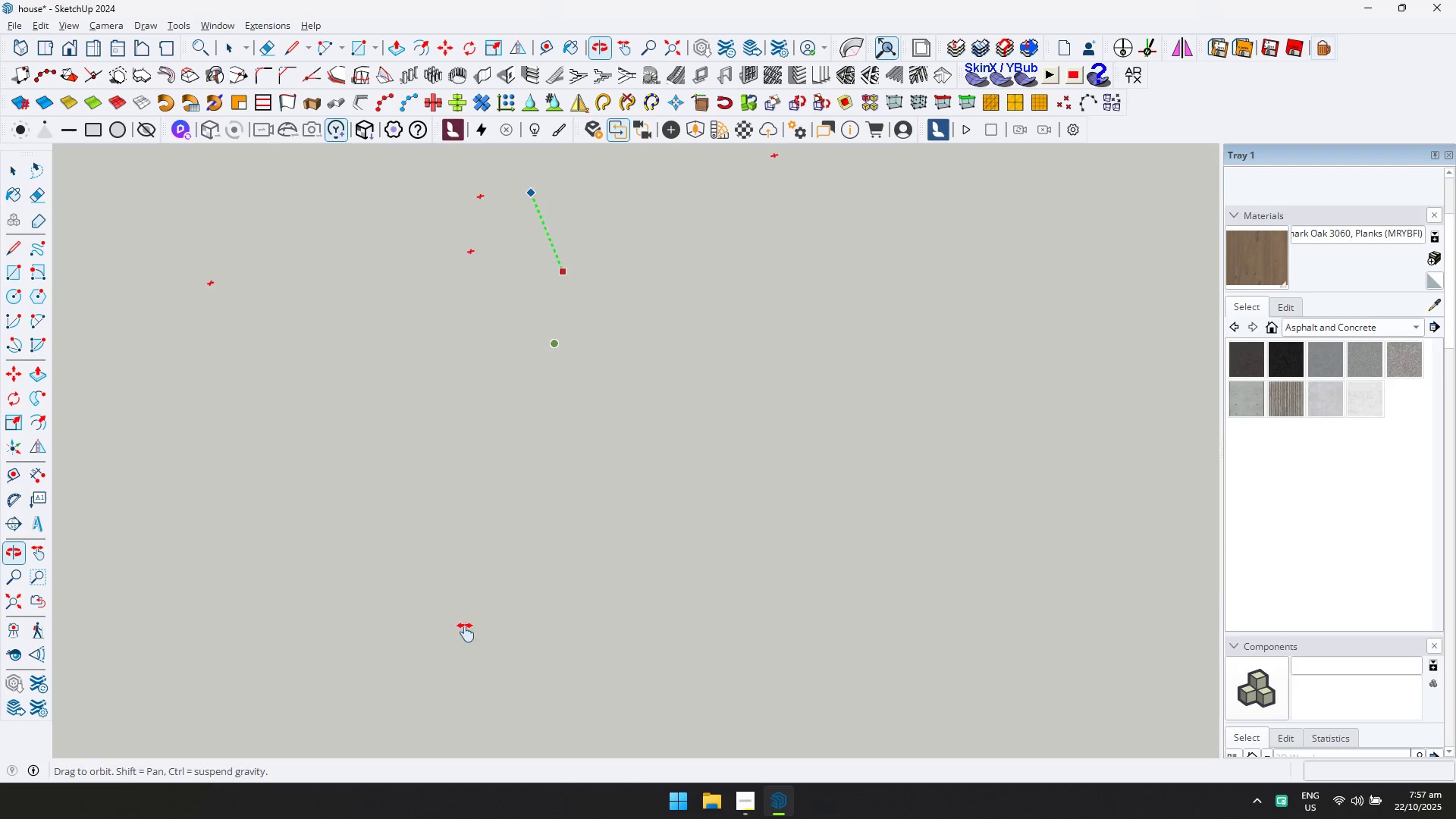 
key(D)
 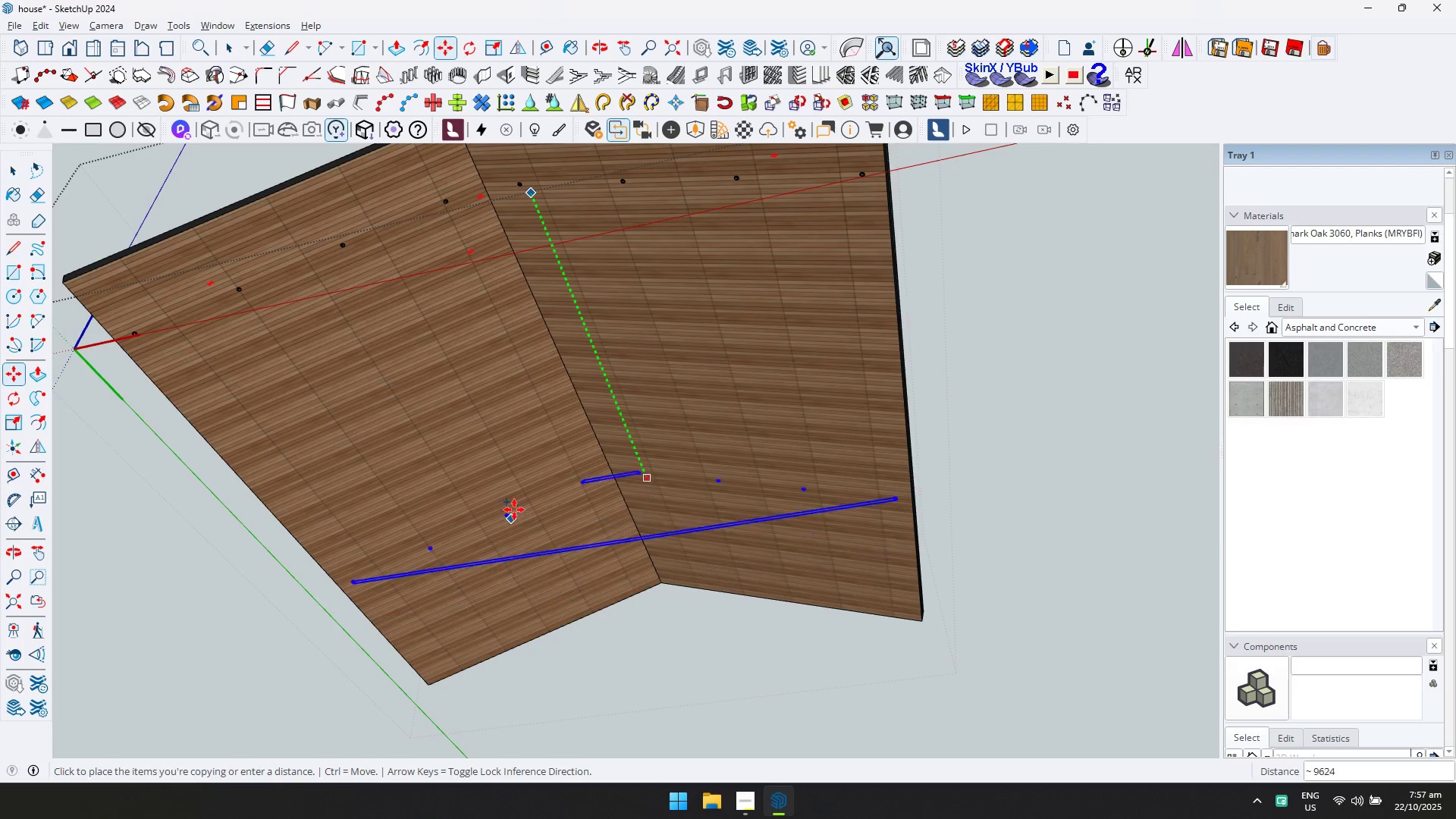 
key(Shift+ShiftLeft)
 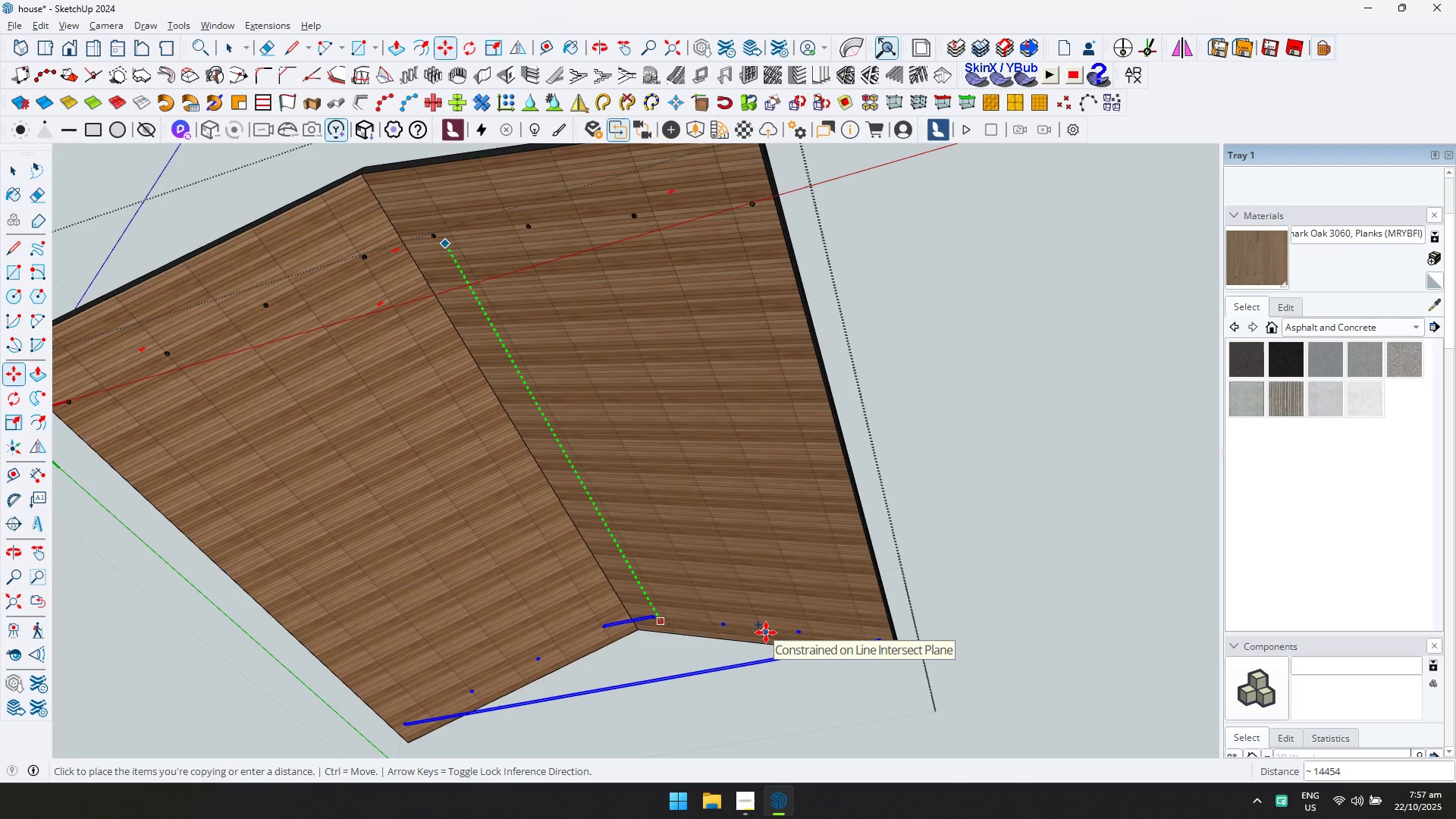 
key(Escape)
 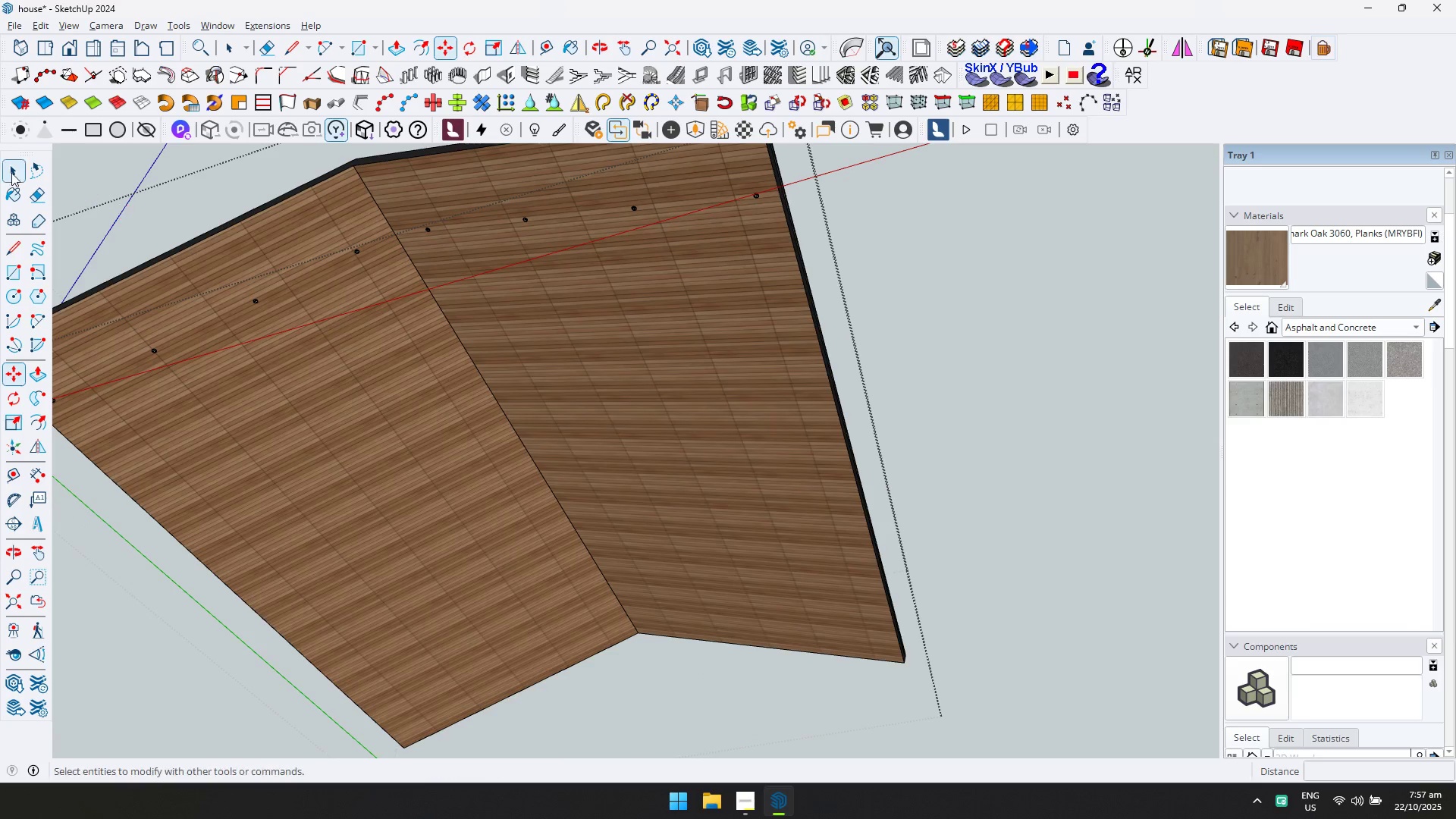 
left_click([8, 172])
 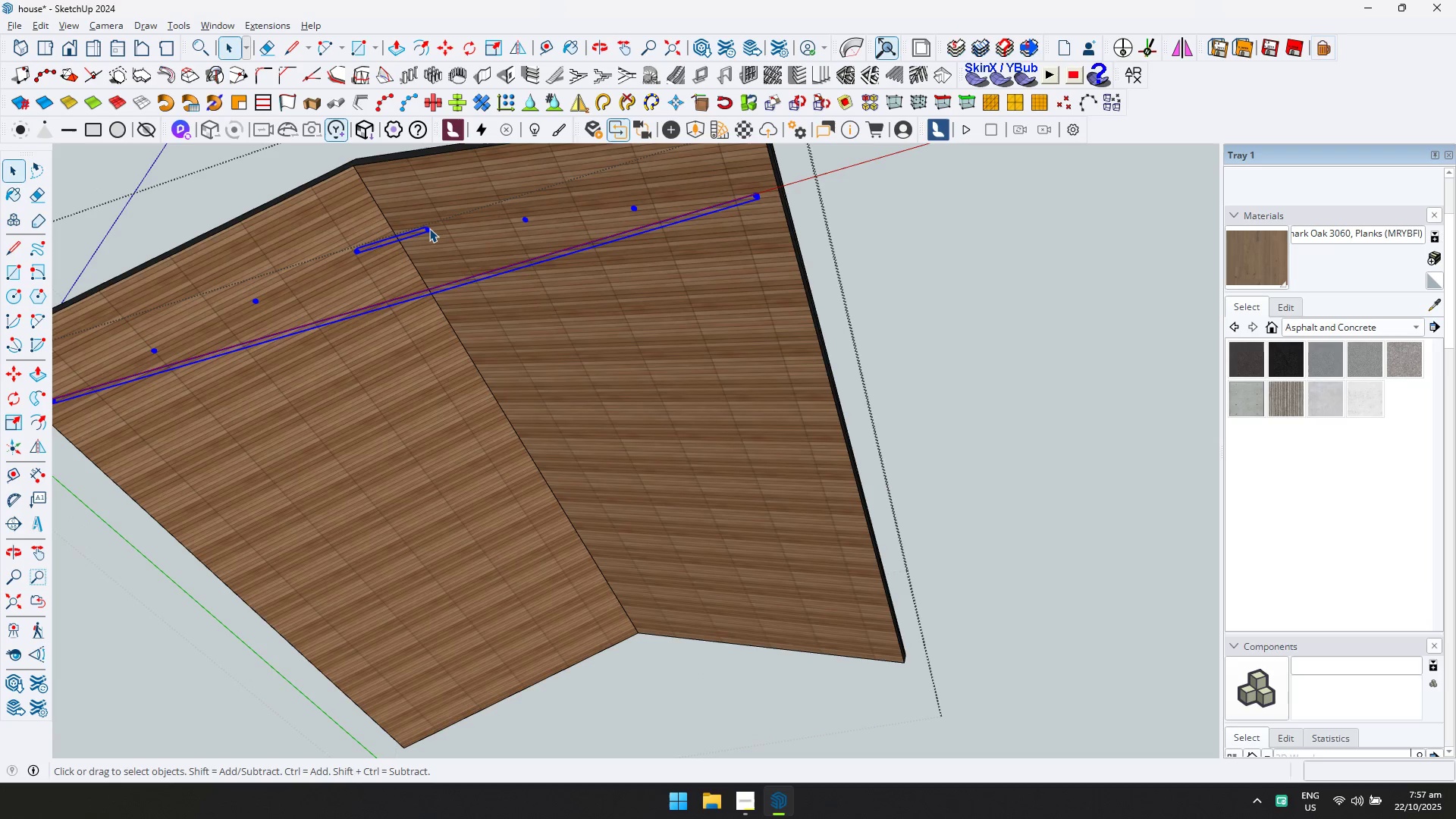 
right_click([429, 228])
 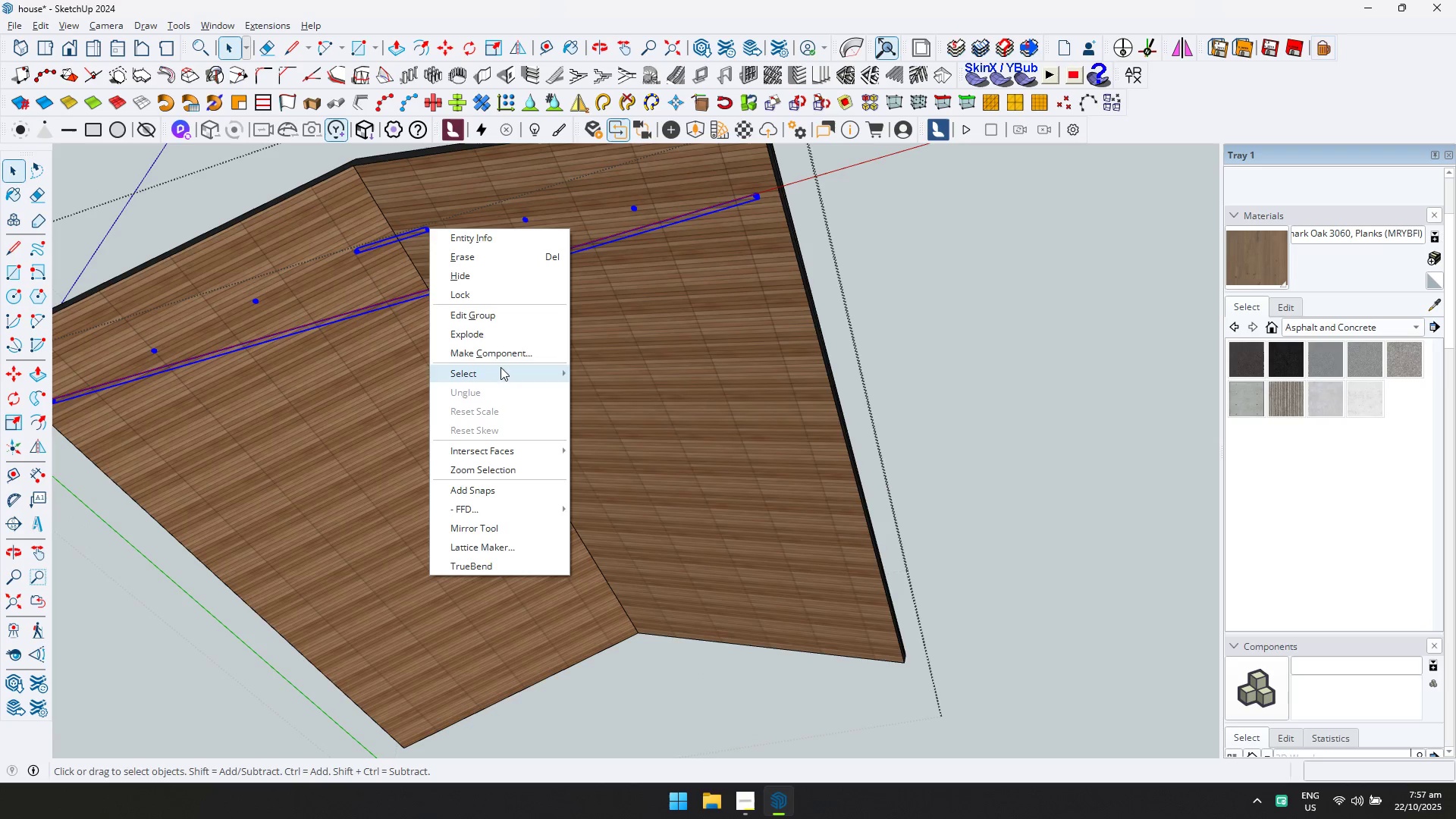 
left_click([504, 356])
 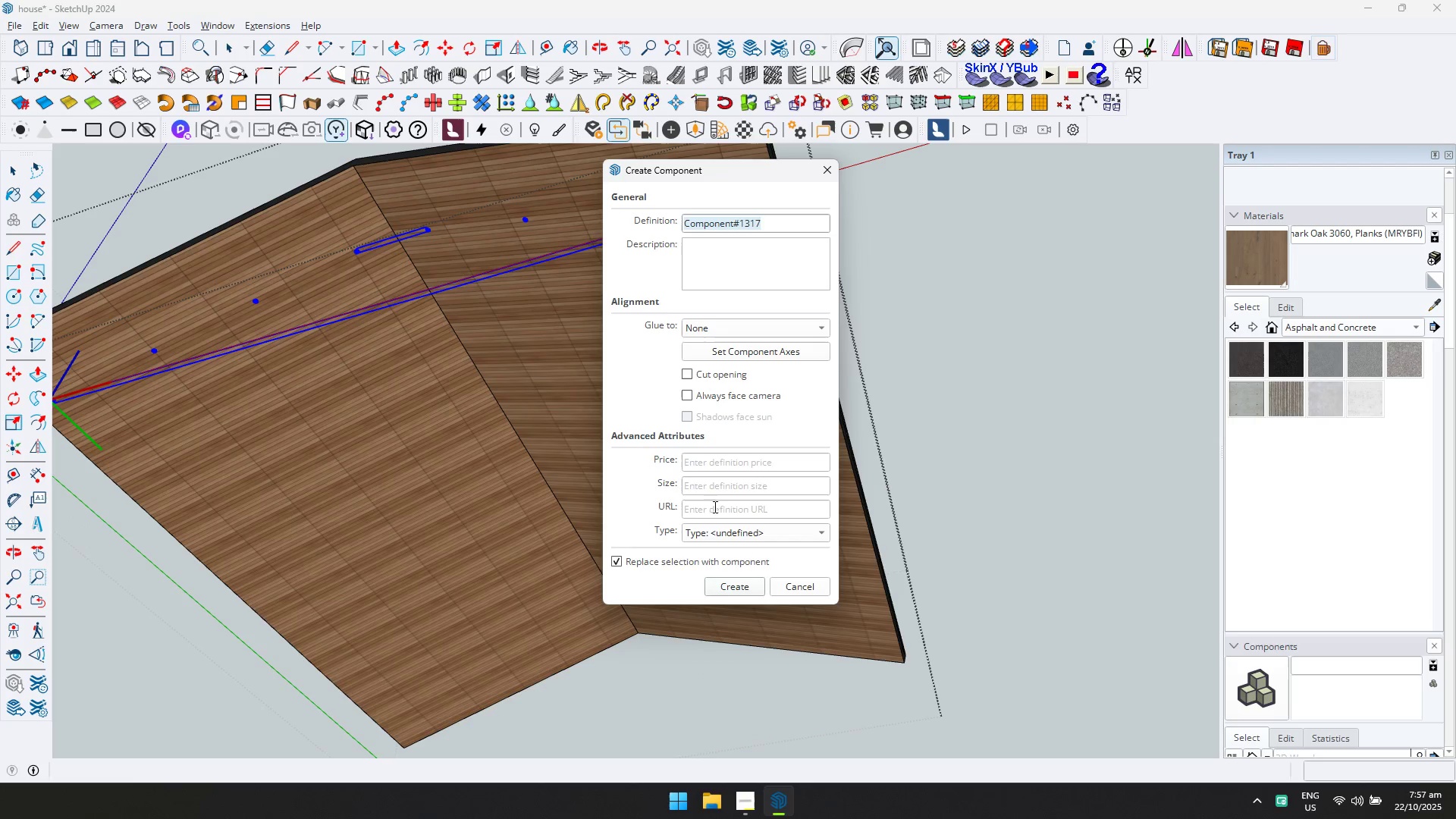 
key(Enter)
 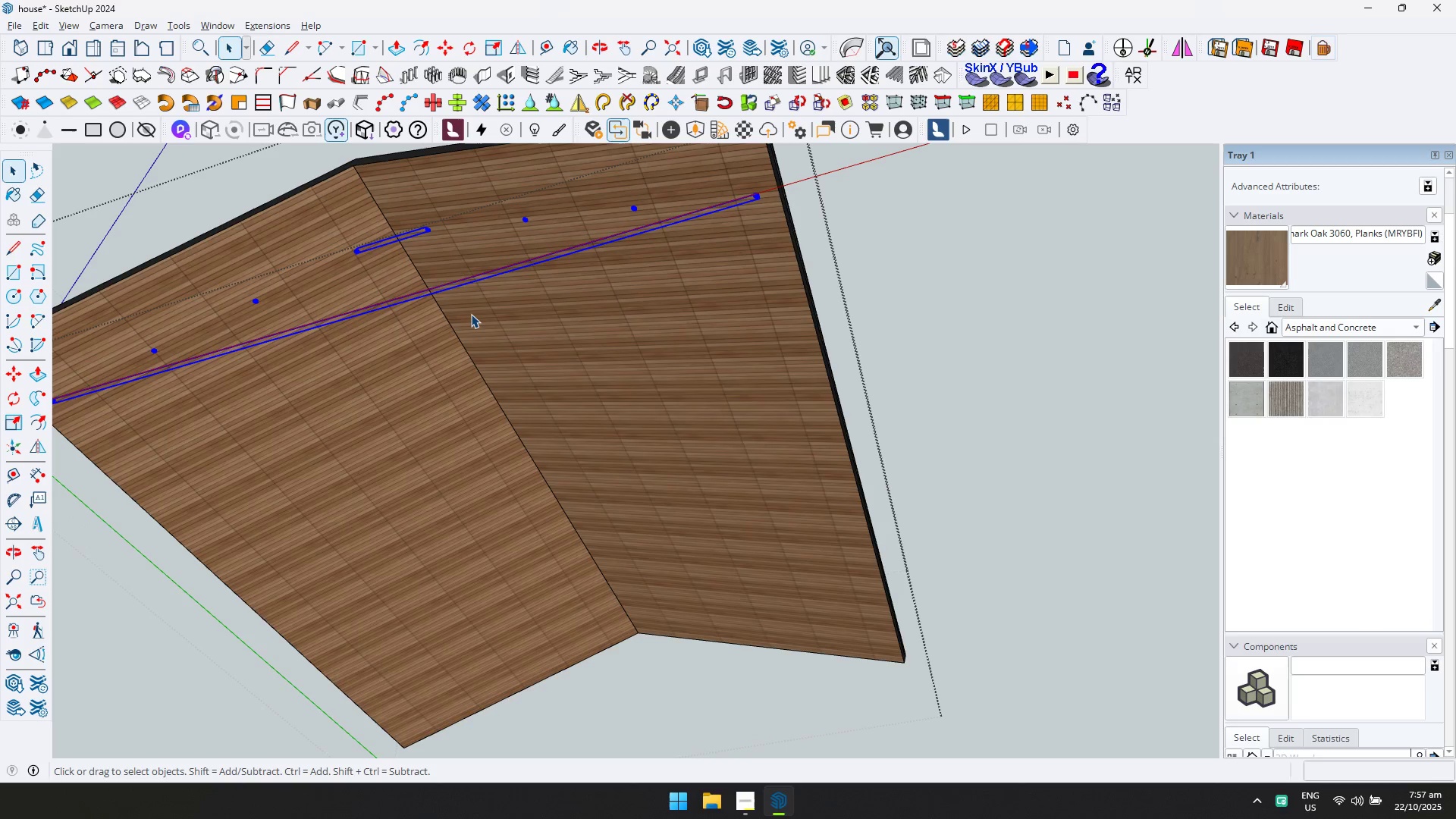 
key(M)
 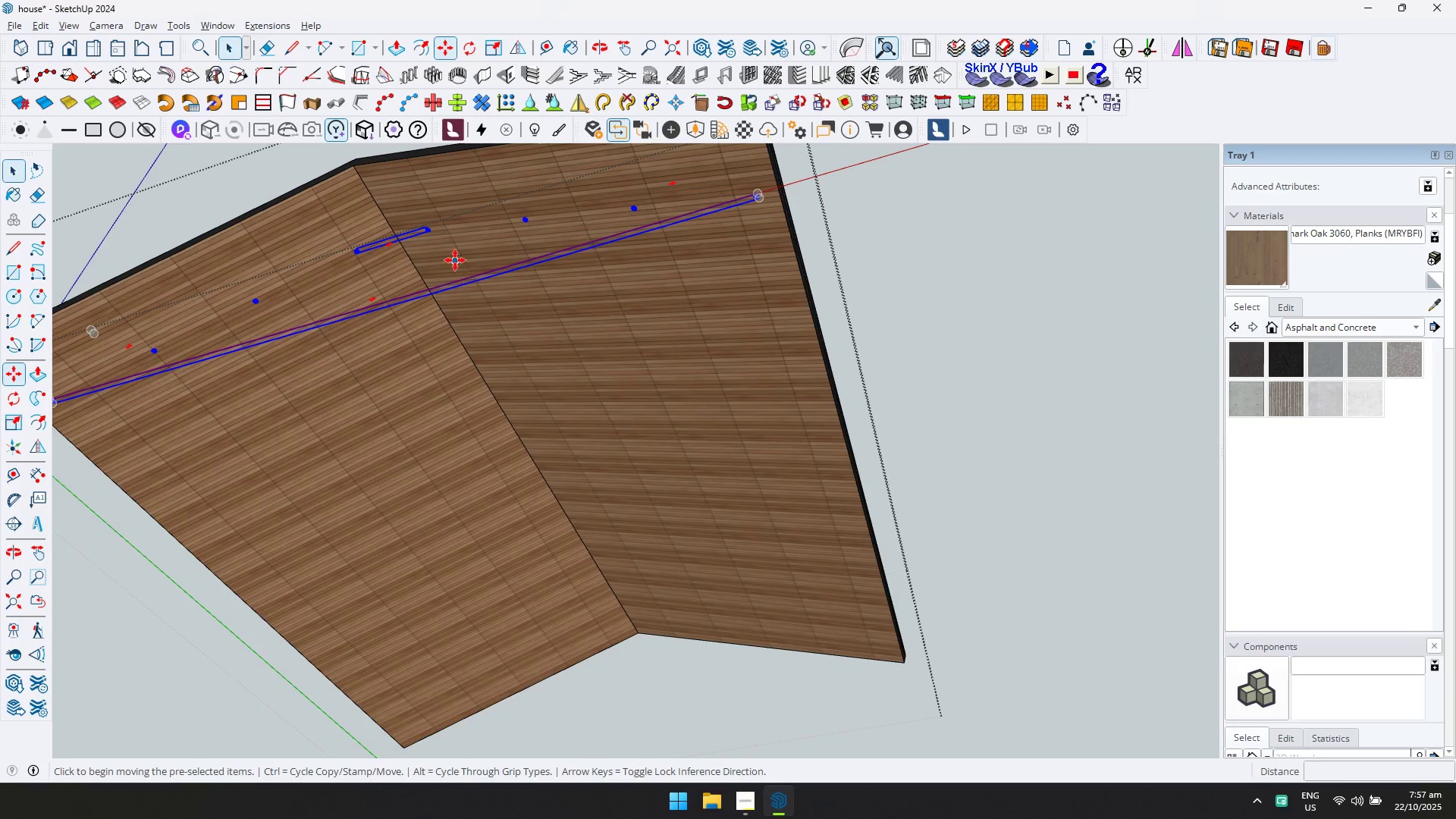 
key(Control+ControlLeft)
 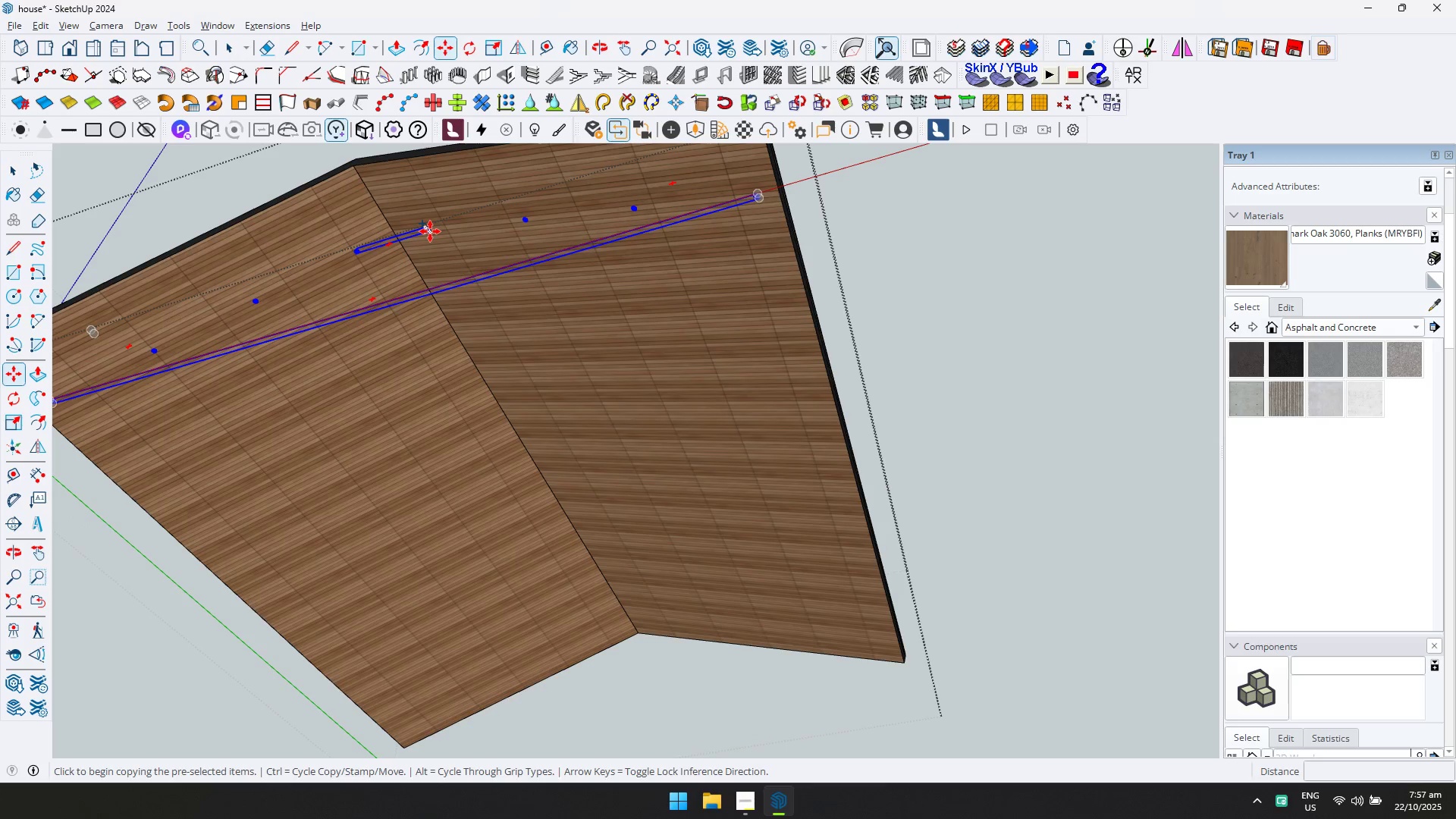 
left_click([430, 231])
 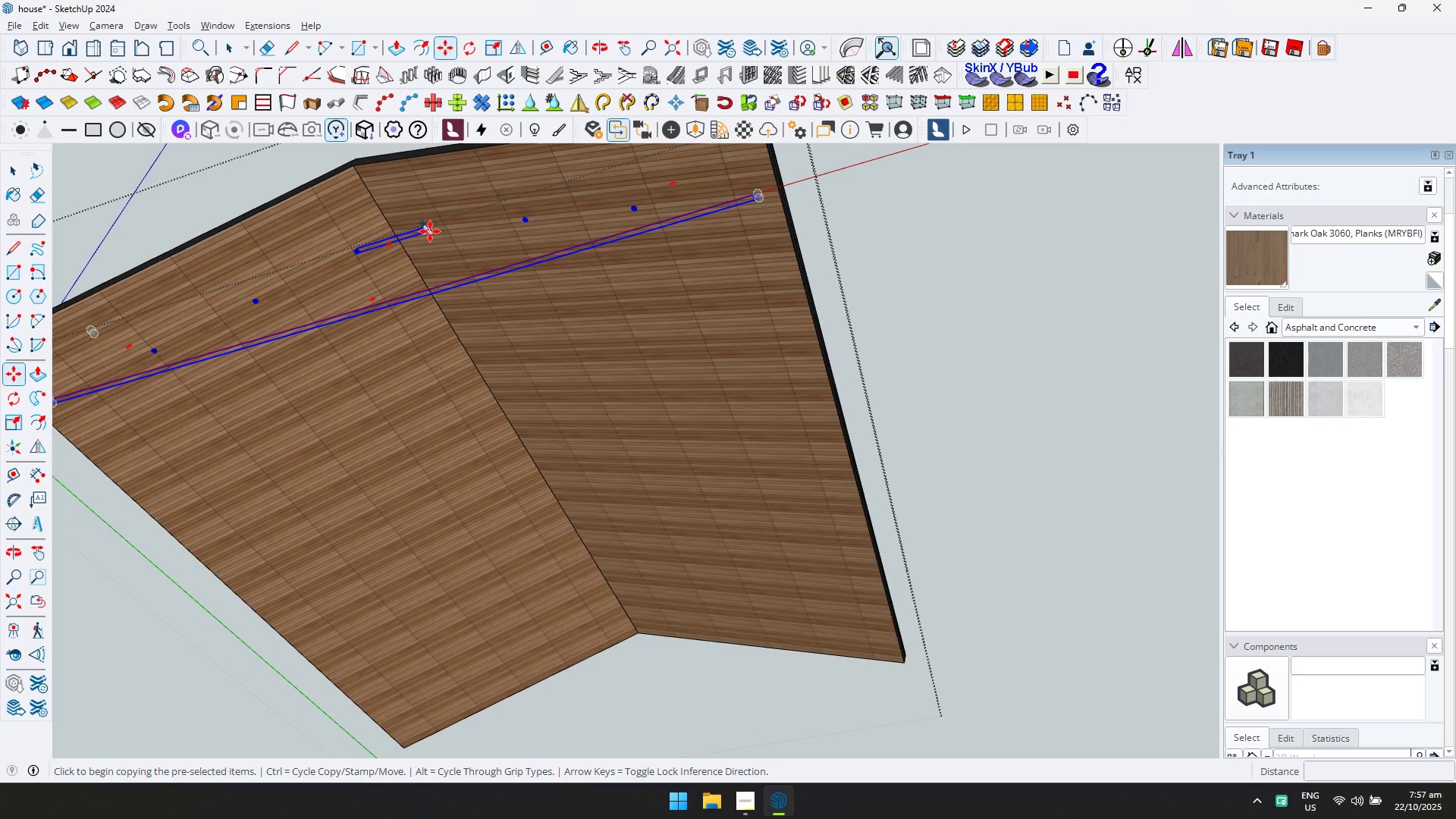 
key(ArrowLeft)
 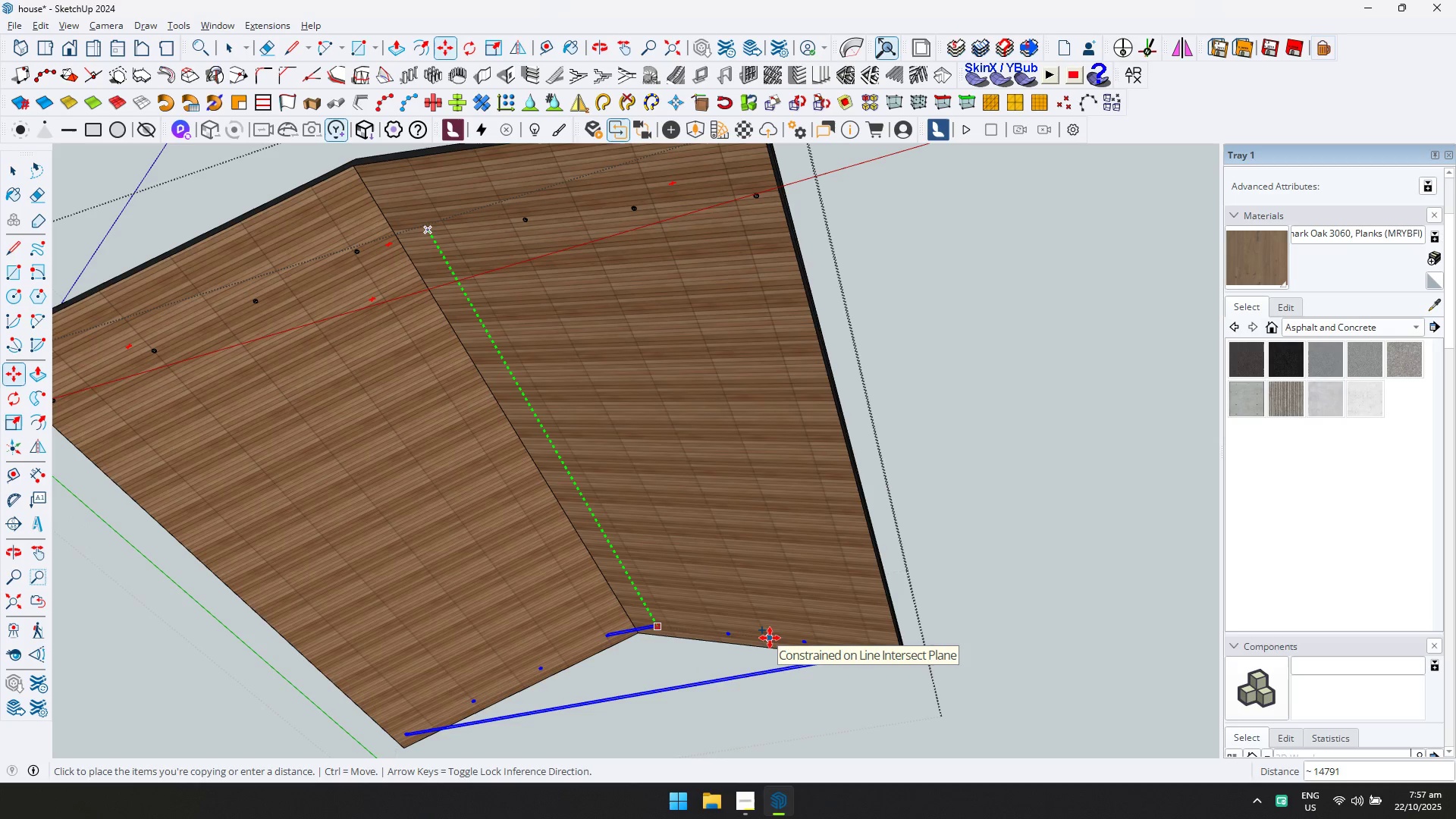 
left_click([771, 628])
 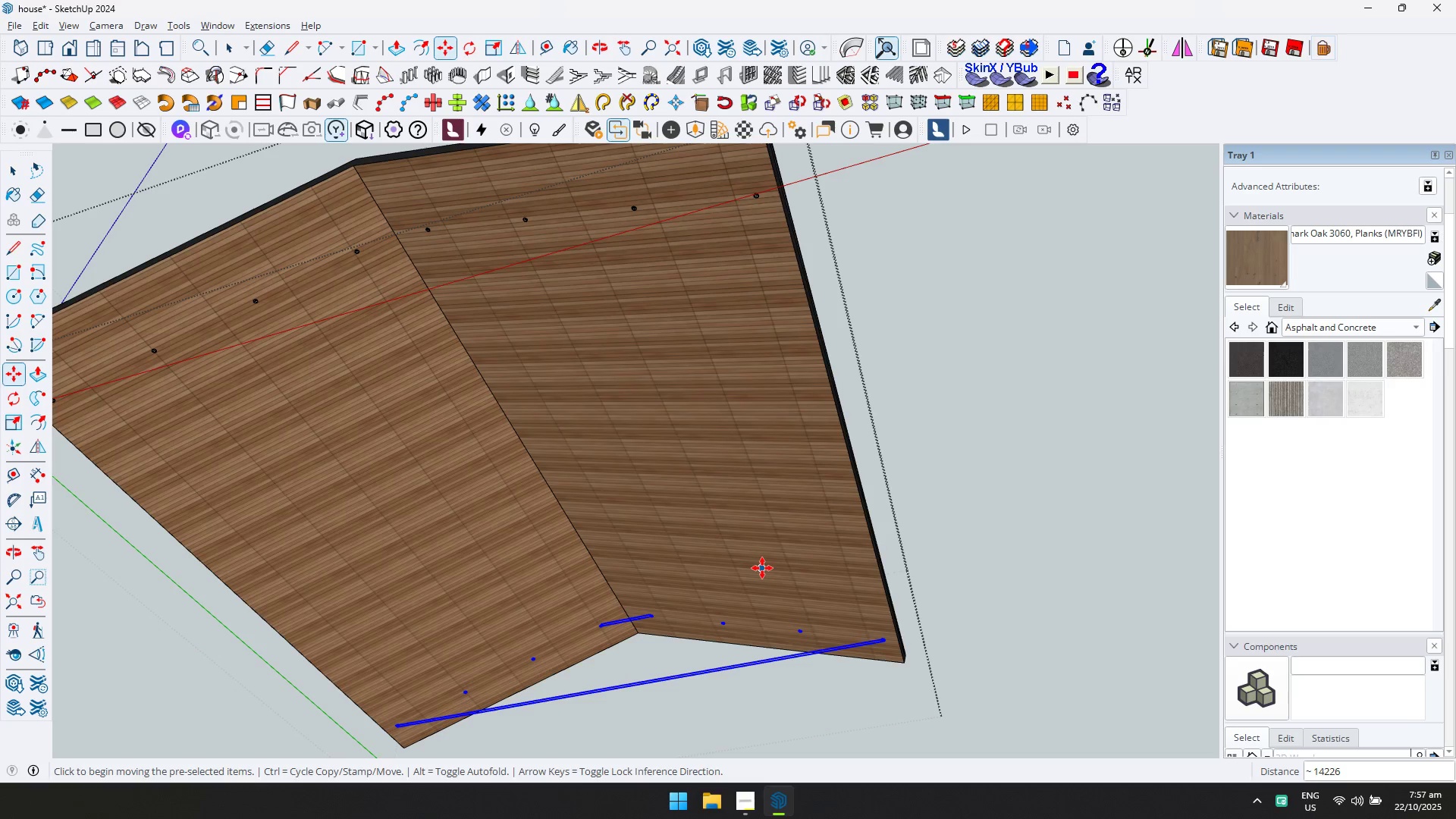 
key(Slash)
 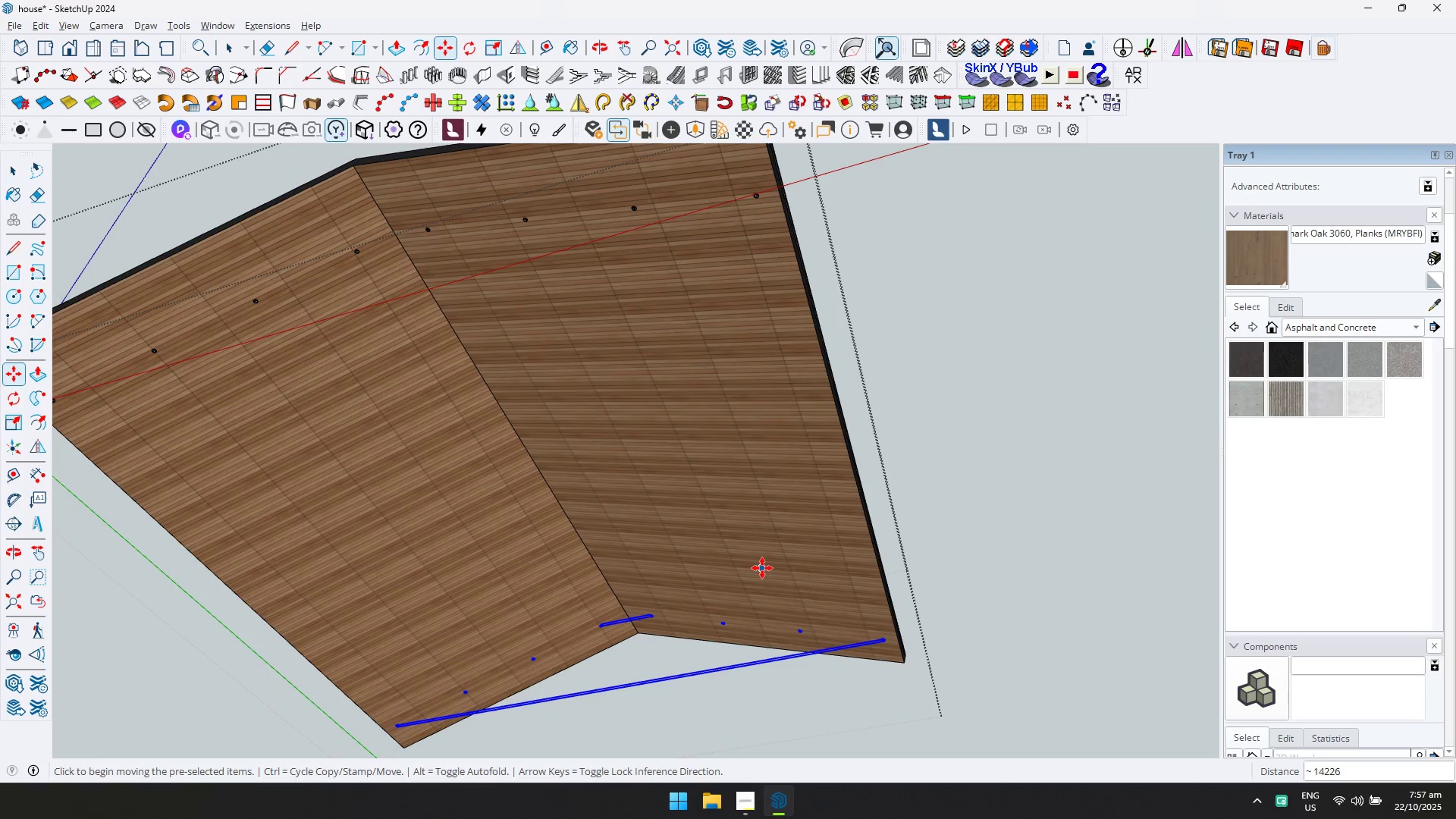 
key(ArrowUp)
 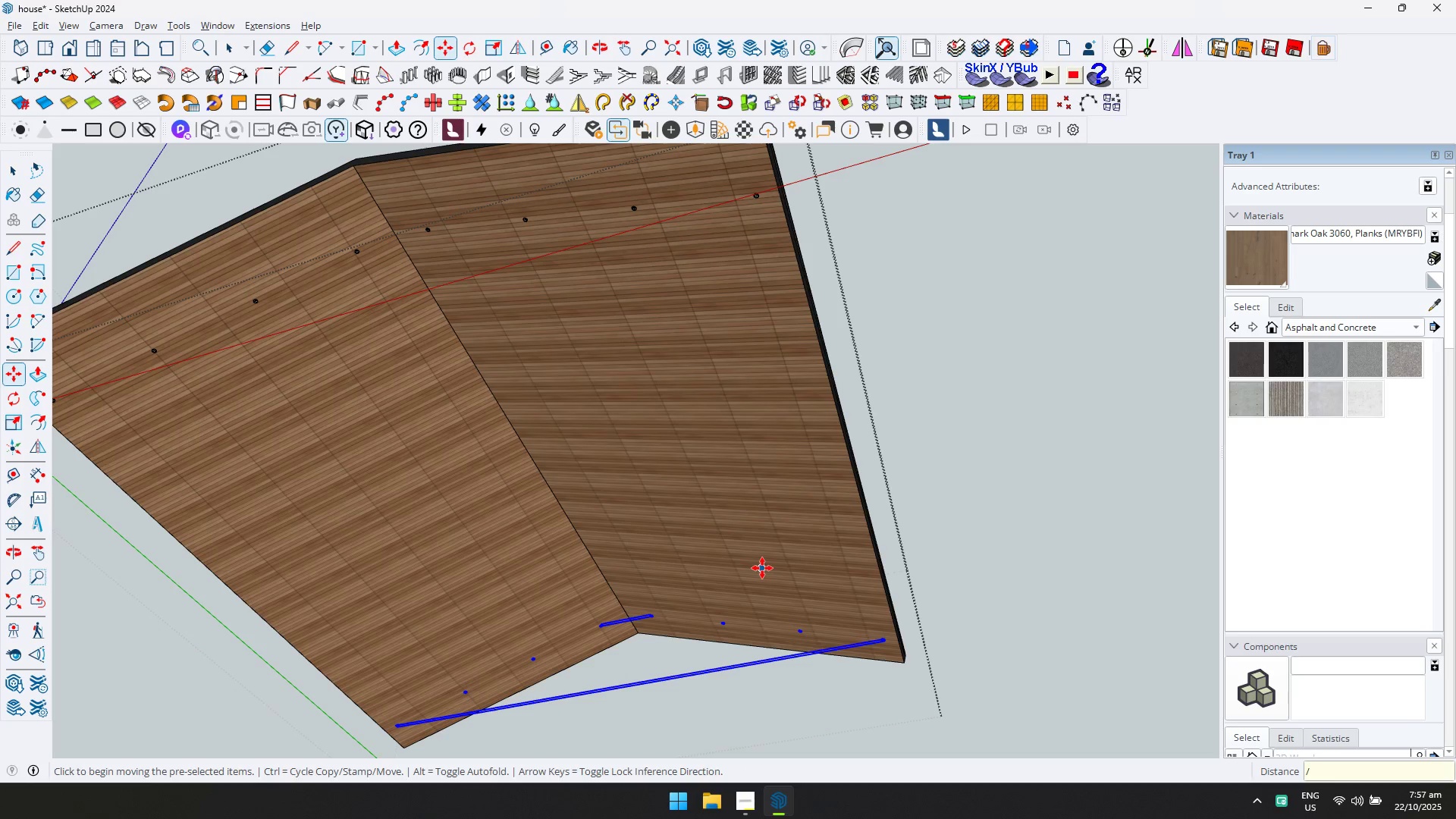 
key(5)
 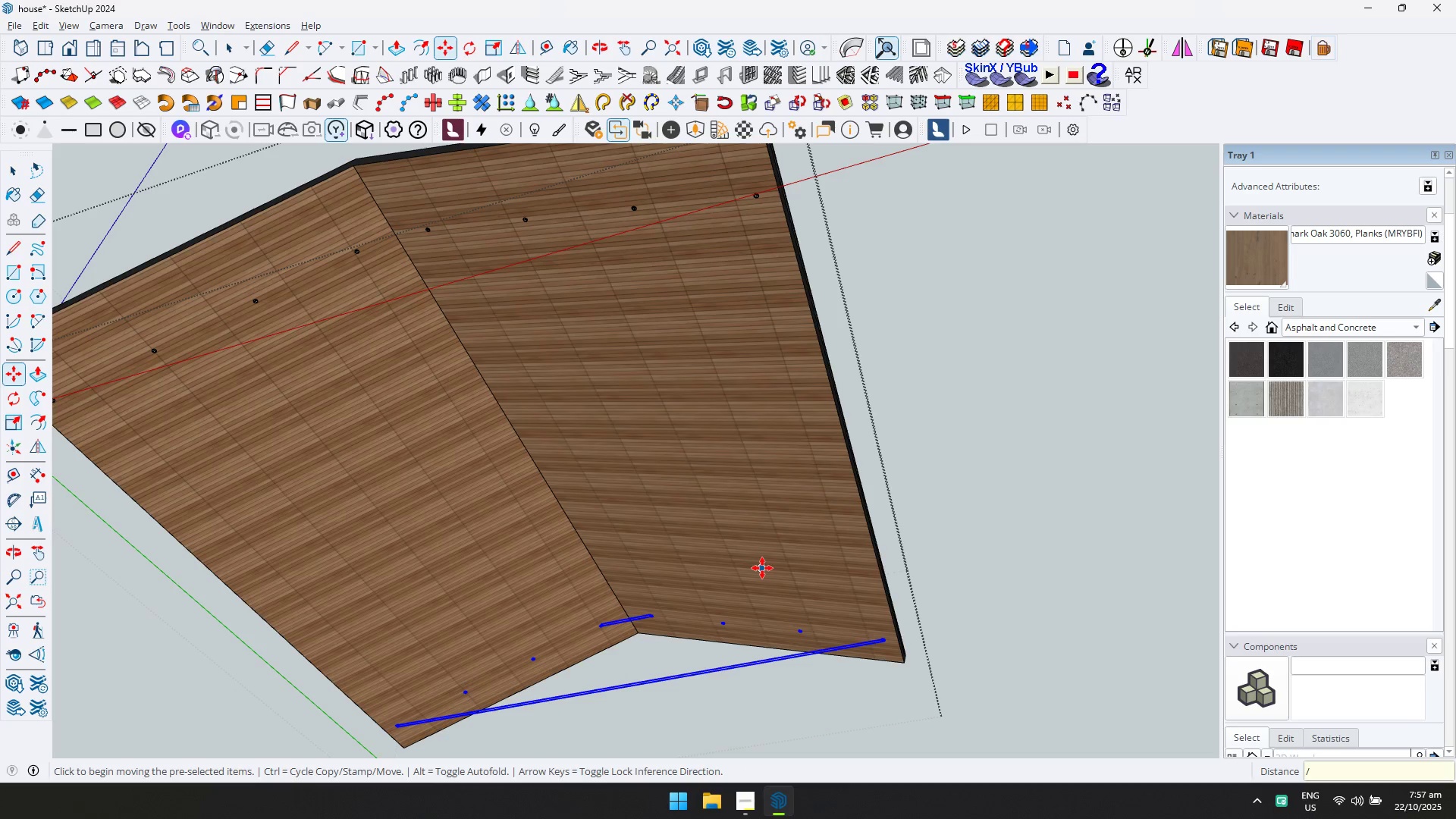 
key(Enter)
 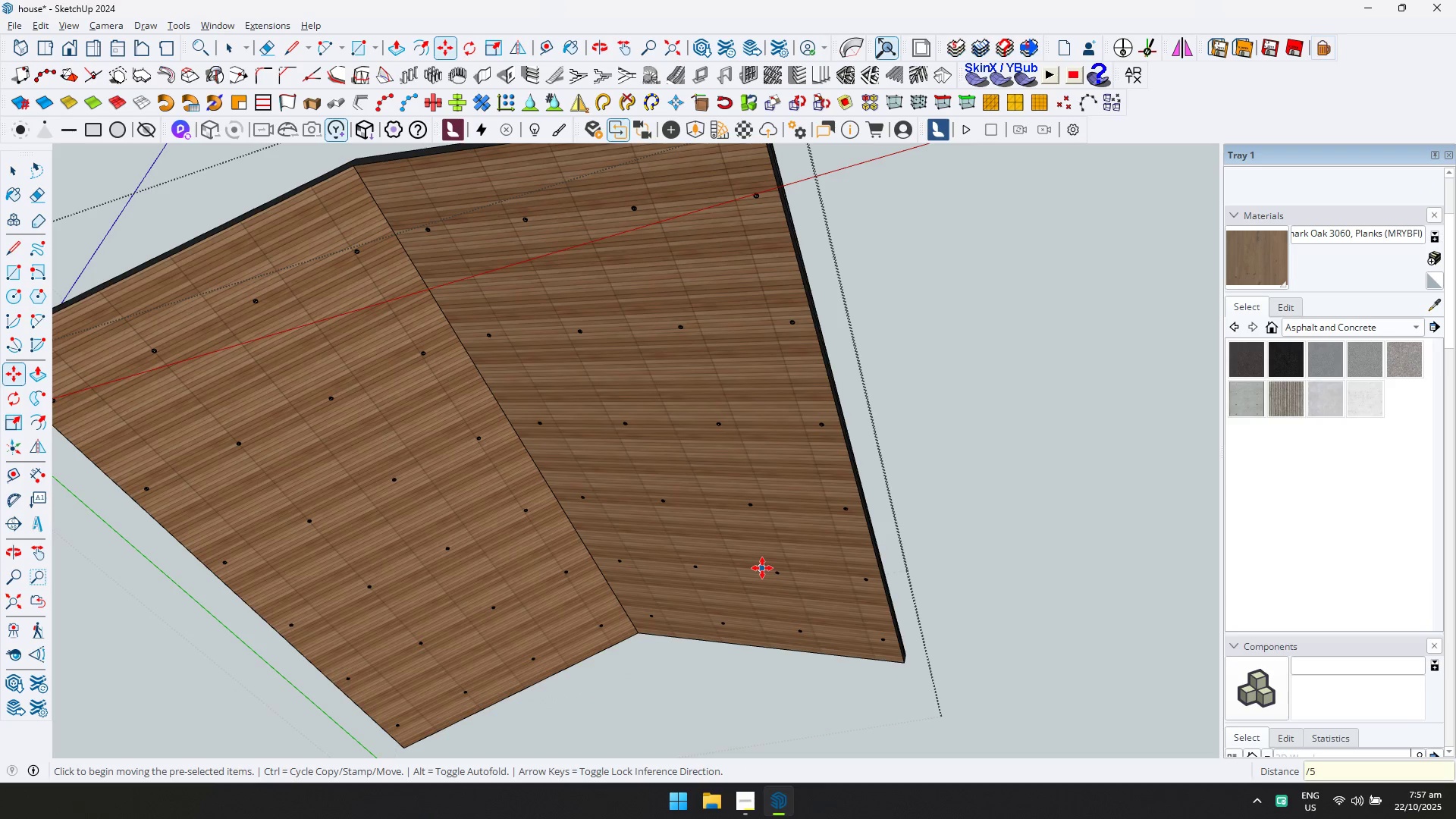 
key(D)
 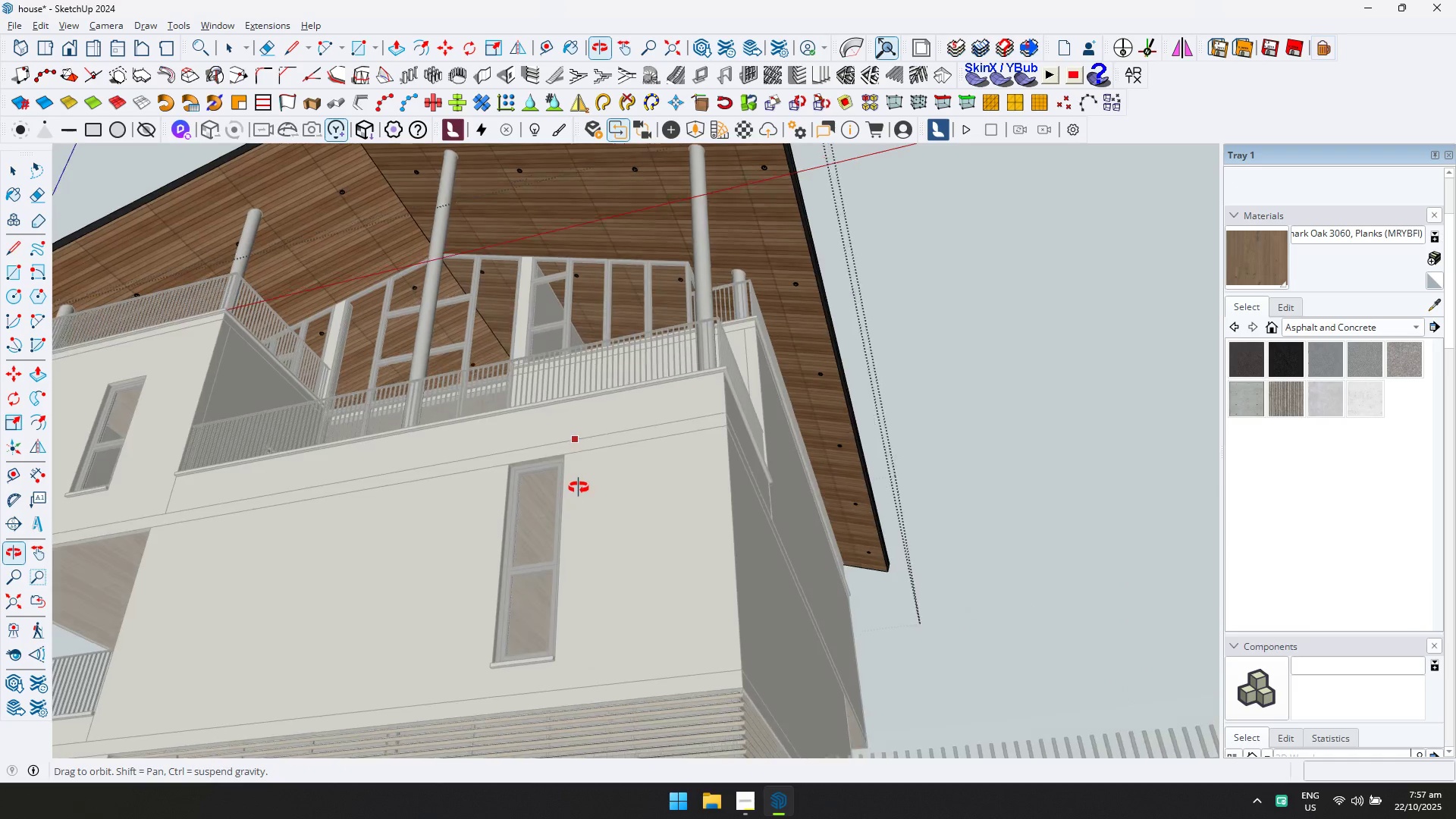 
hold_key(key=ShiftLeft, duration=0.33)
 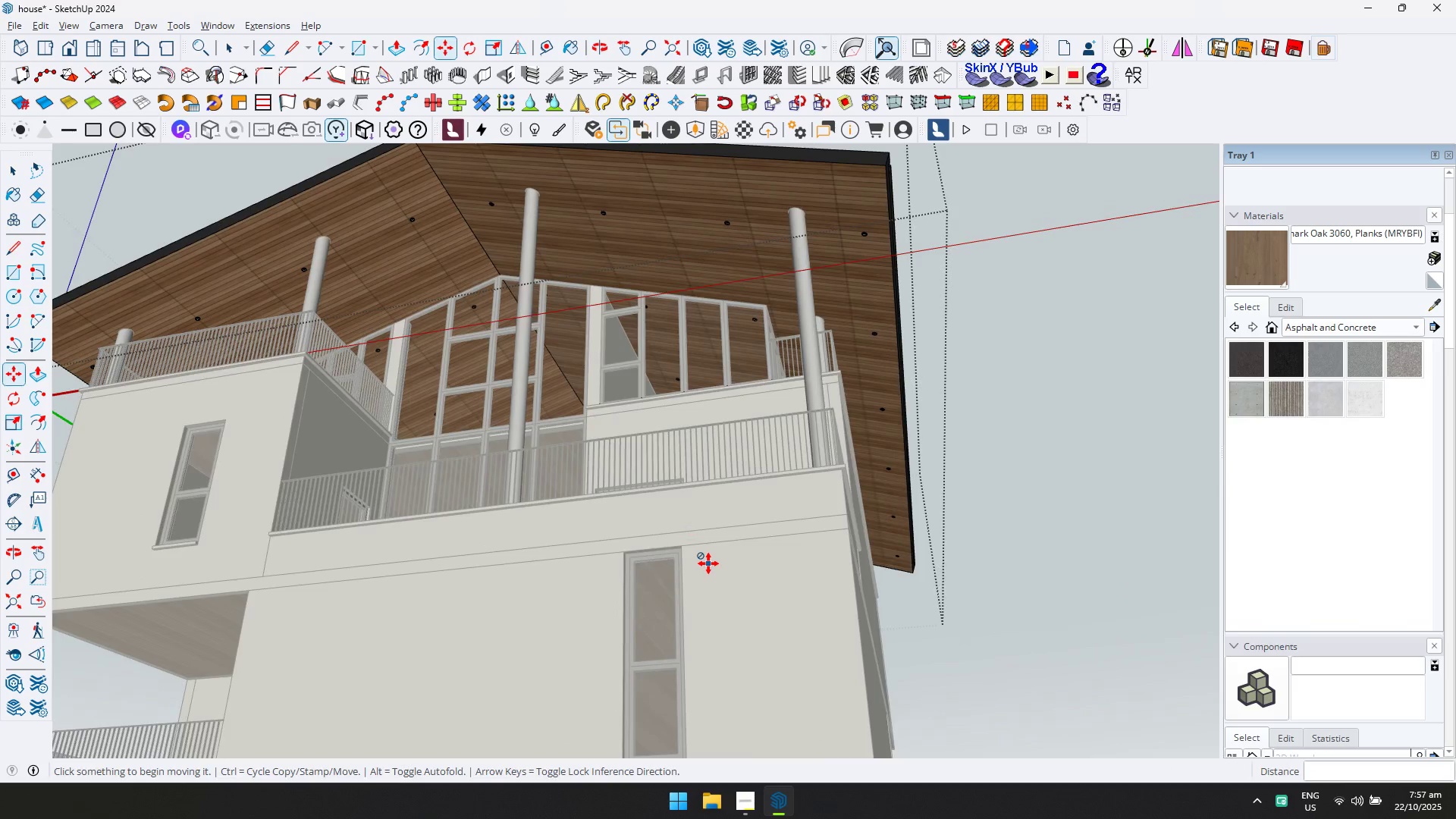 
key(Slash)
 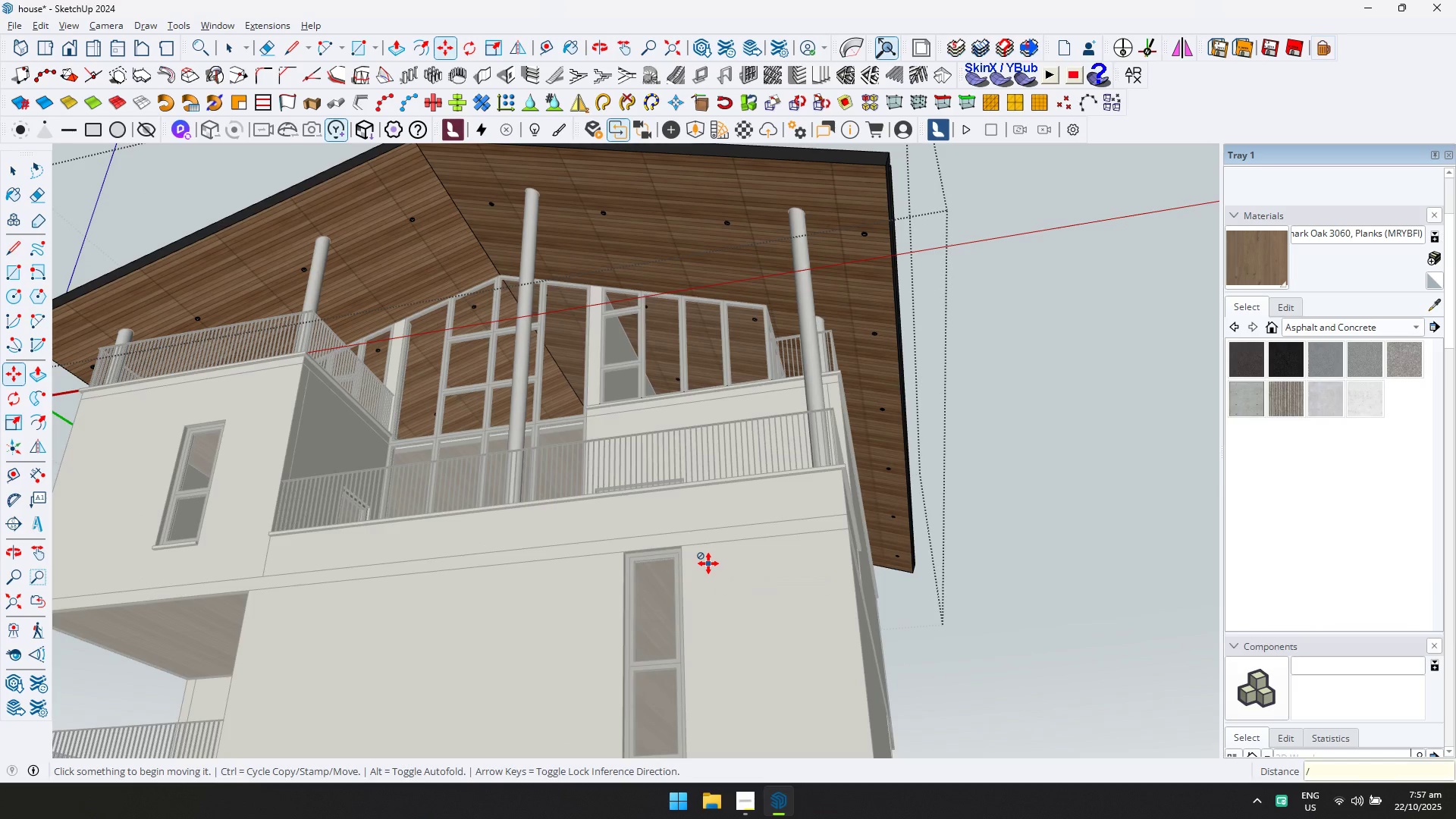 
key(ArrowUp)
 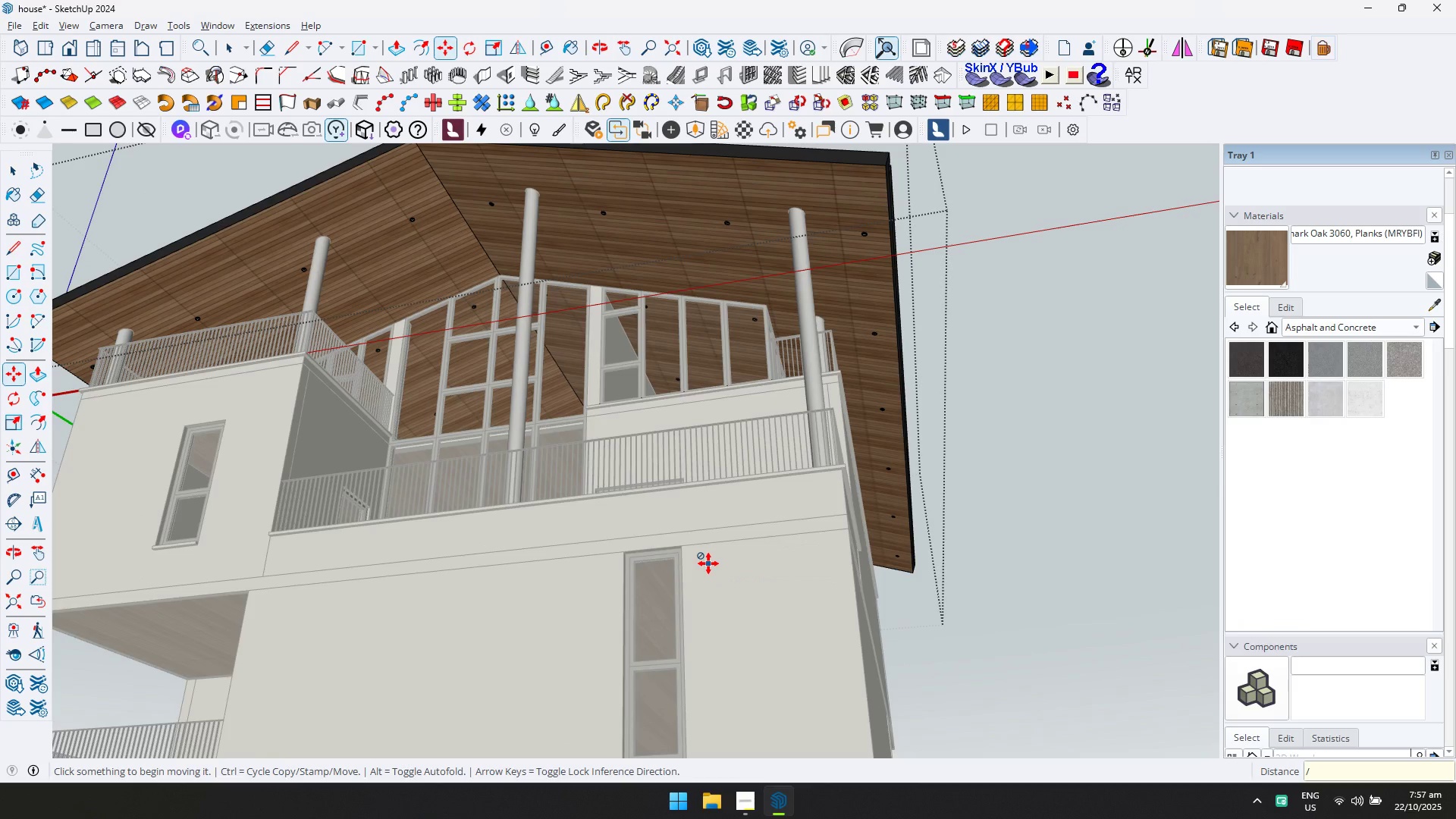 
key(6)
 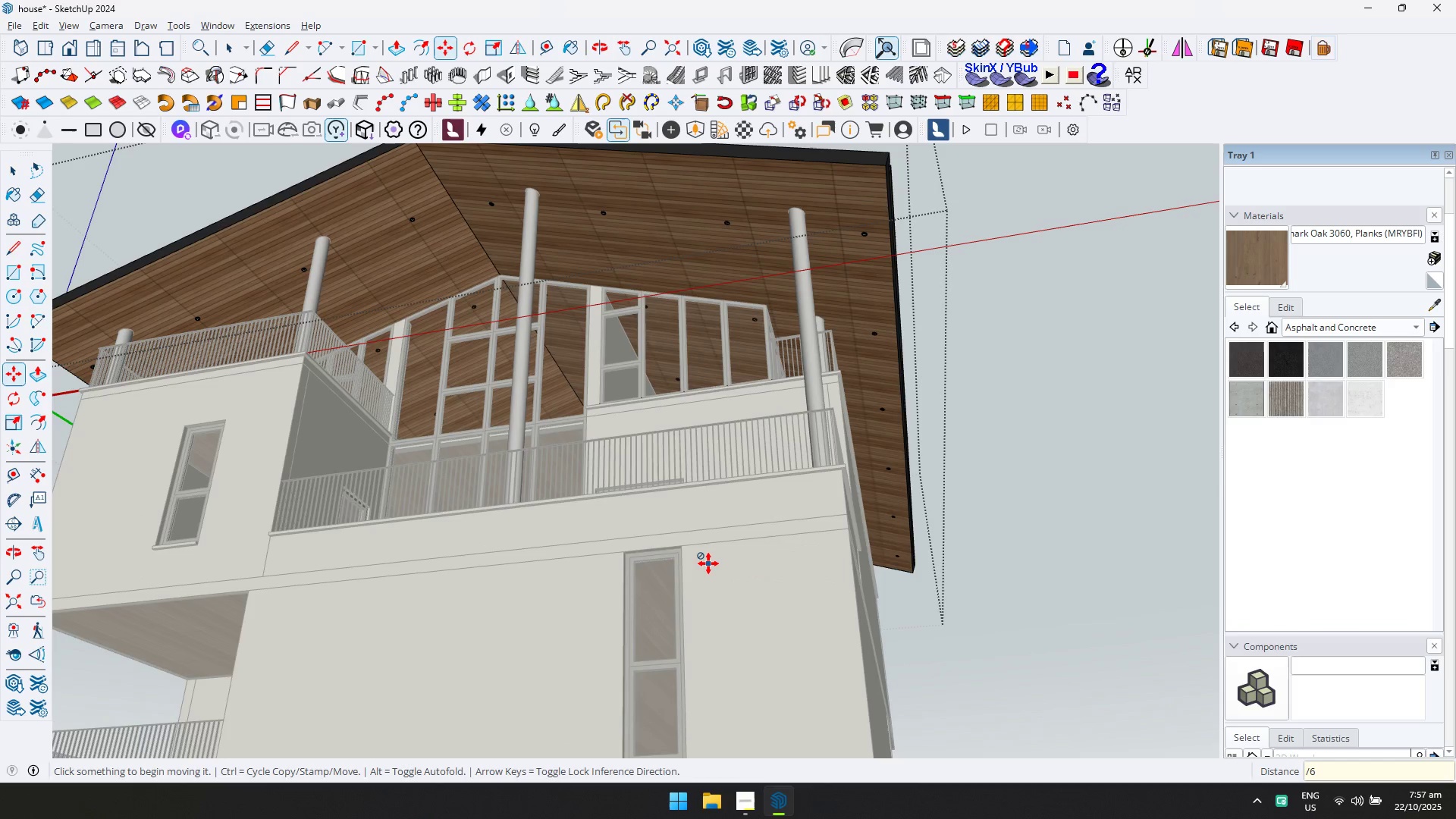 
key(Enter)
 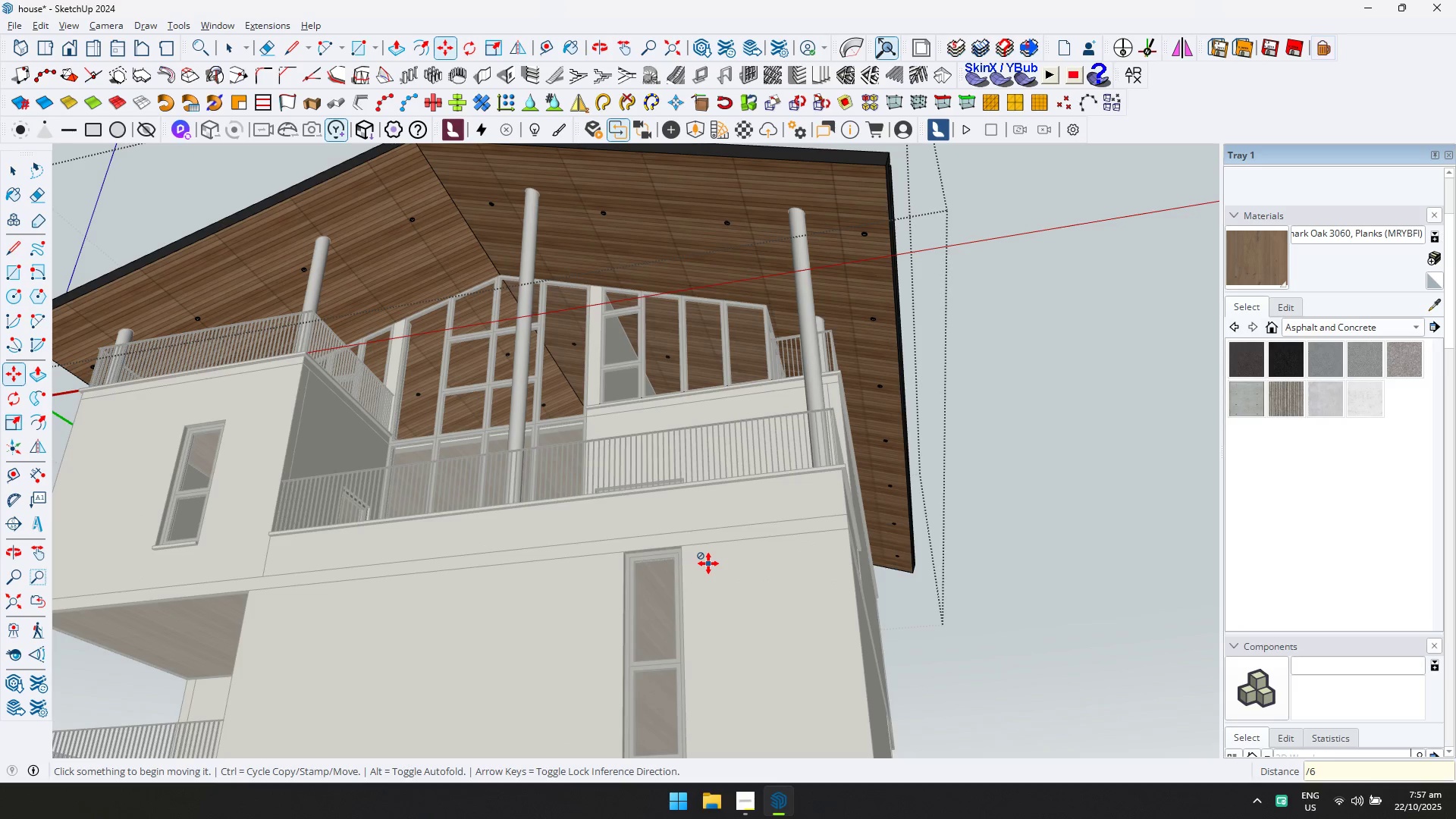 
key(Slash)
 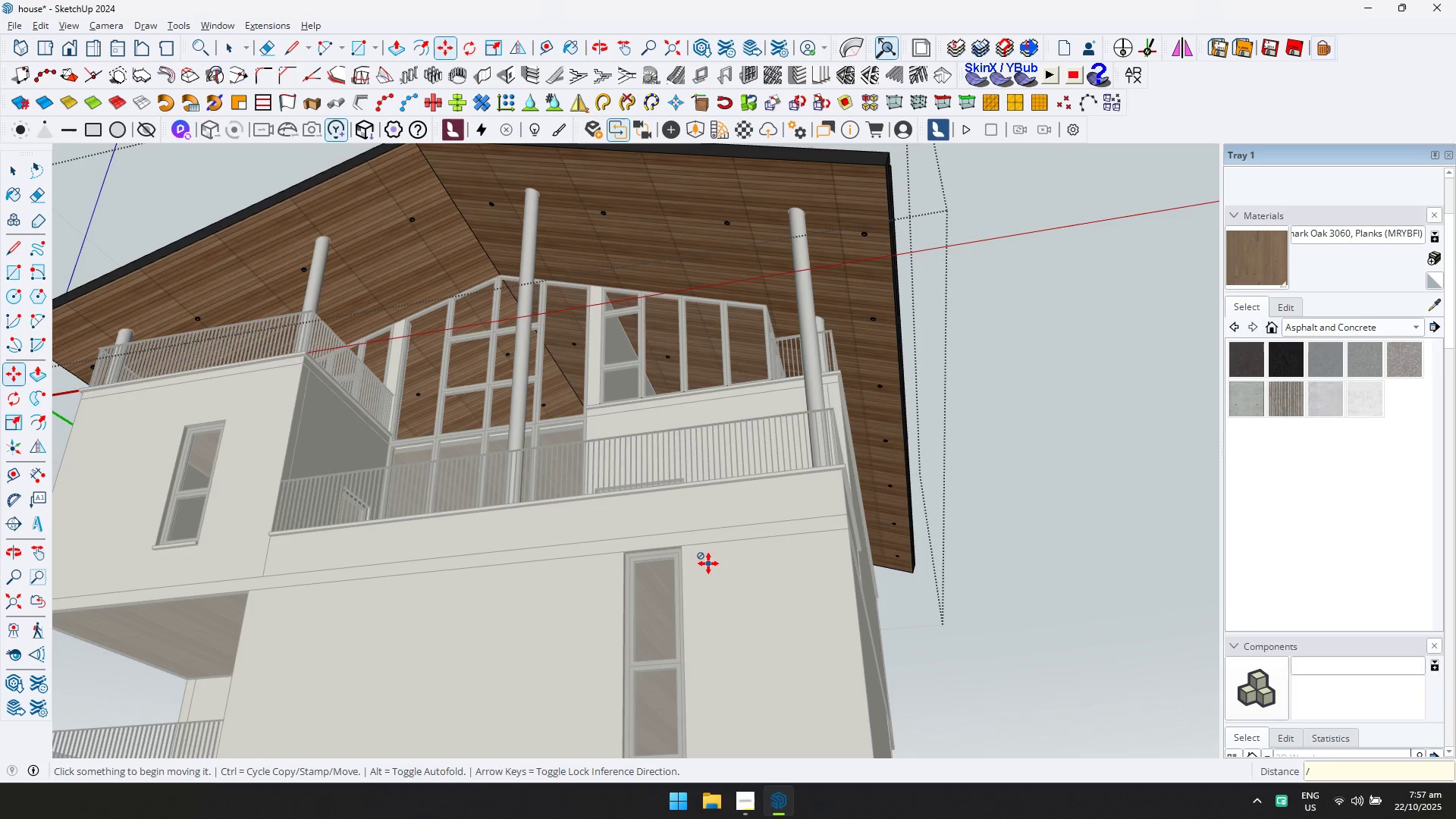 
key(7)
 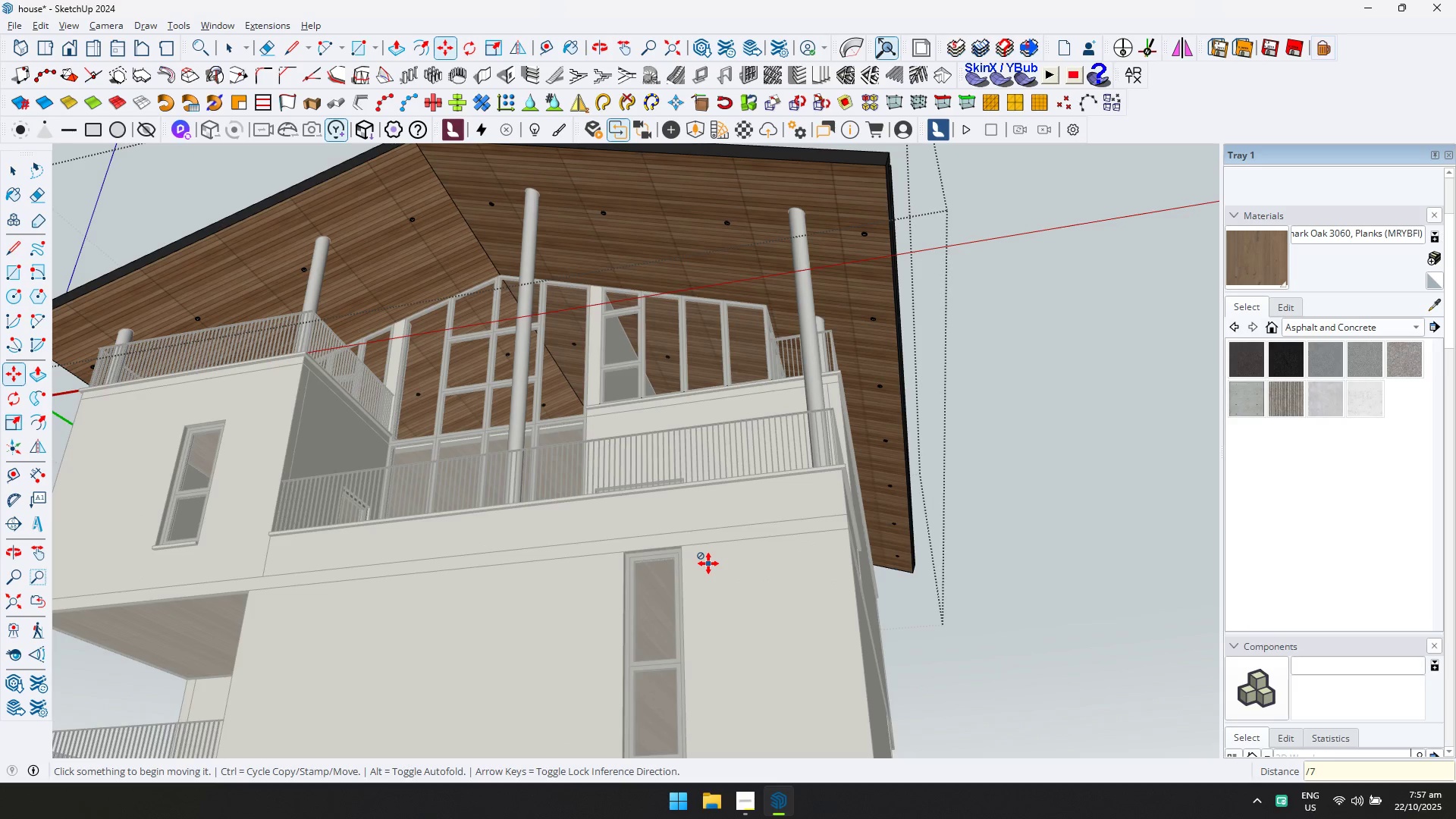 
key(Enter)
 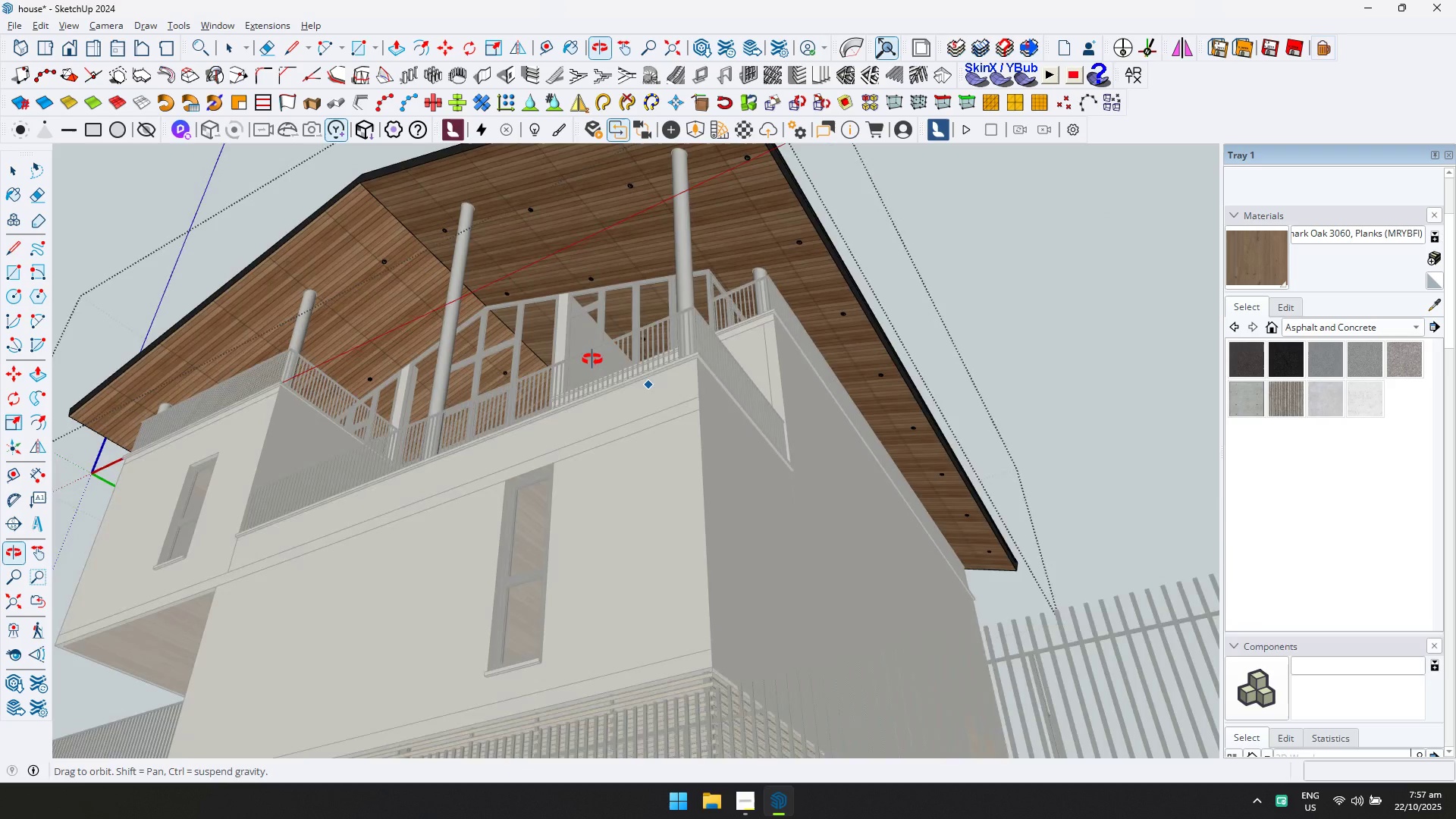 
key(Slash)
 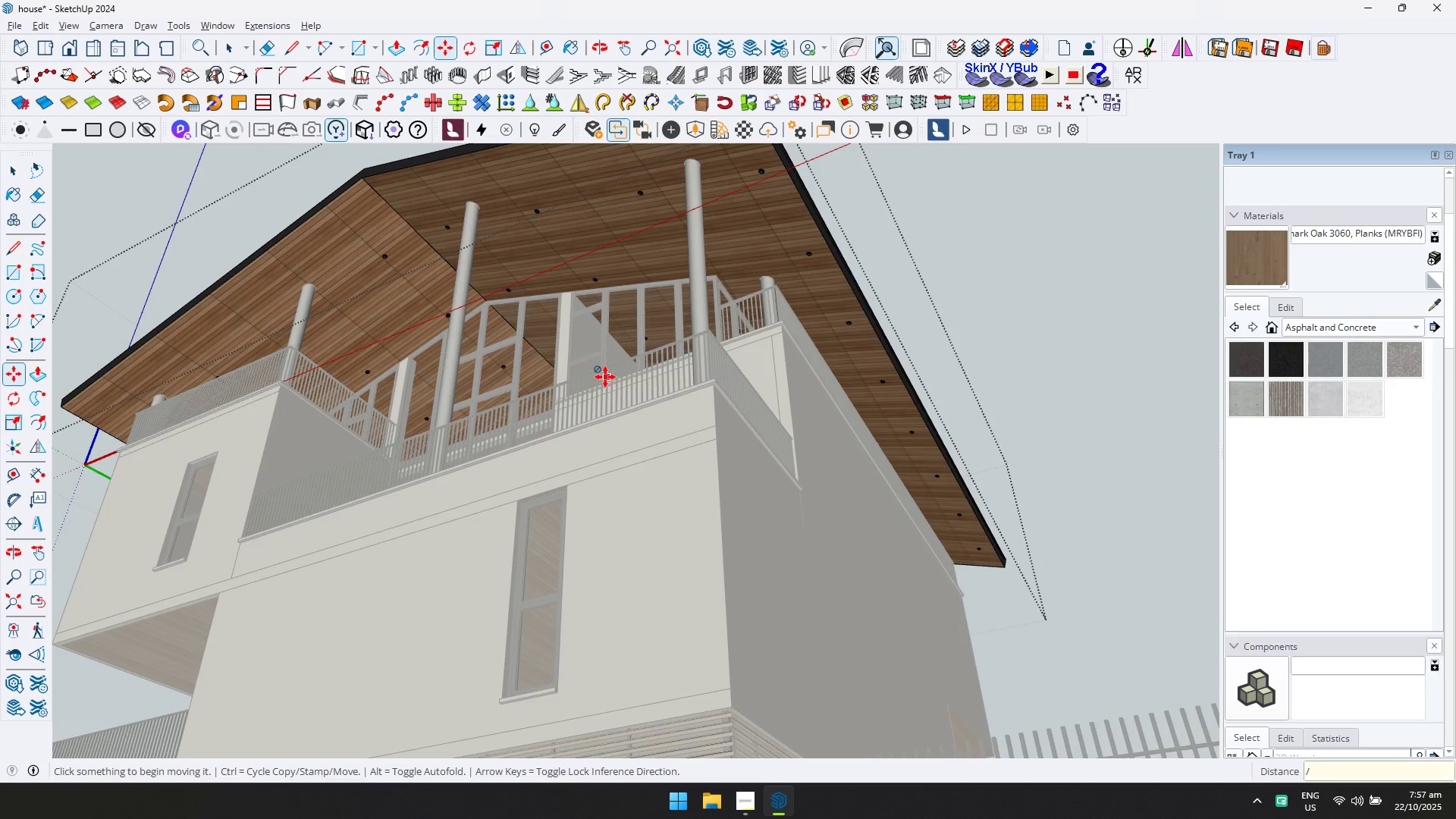 
key(ArrowUp)
 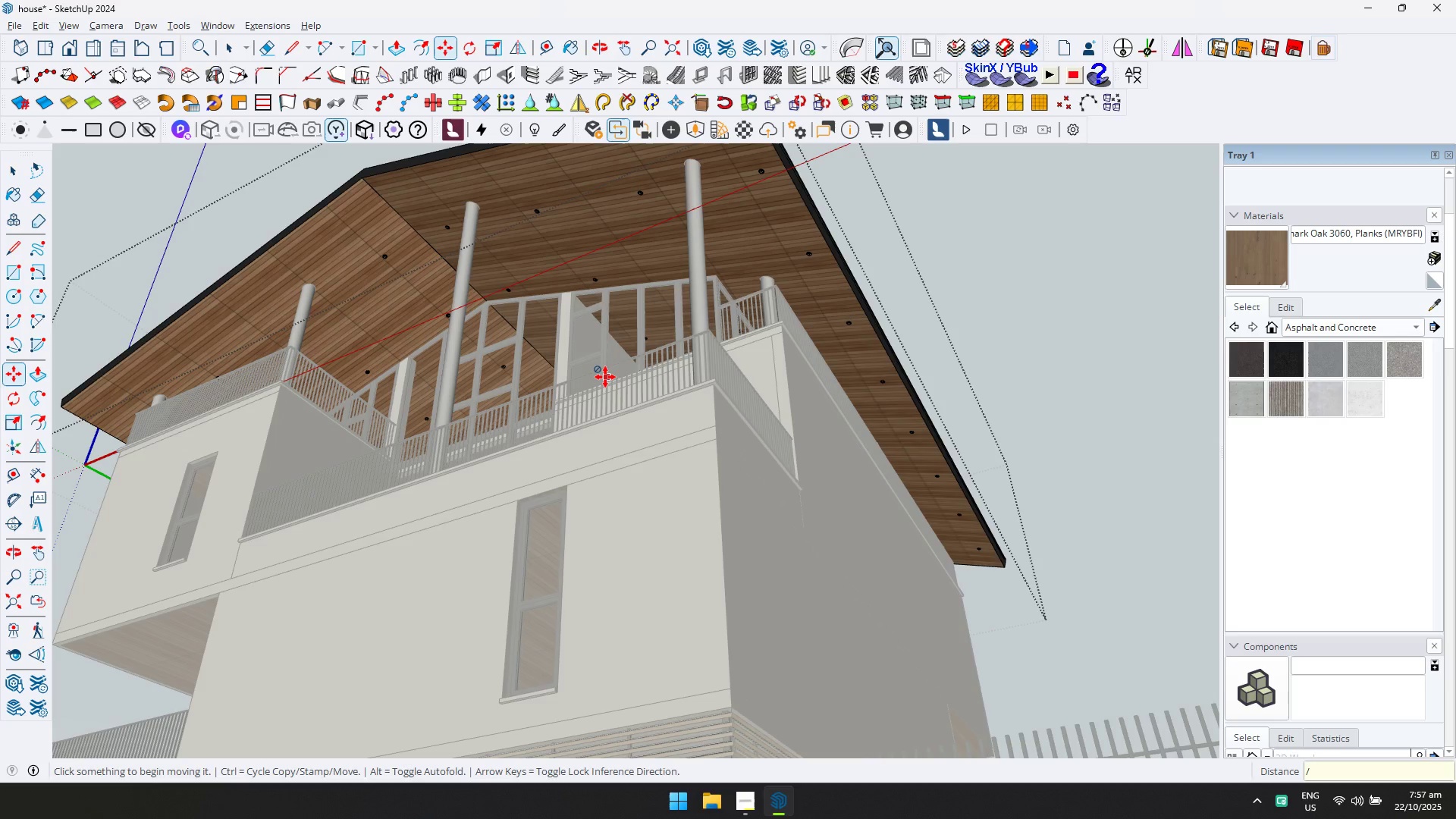 
key(5)
 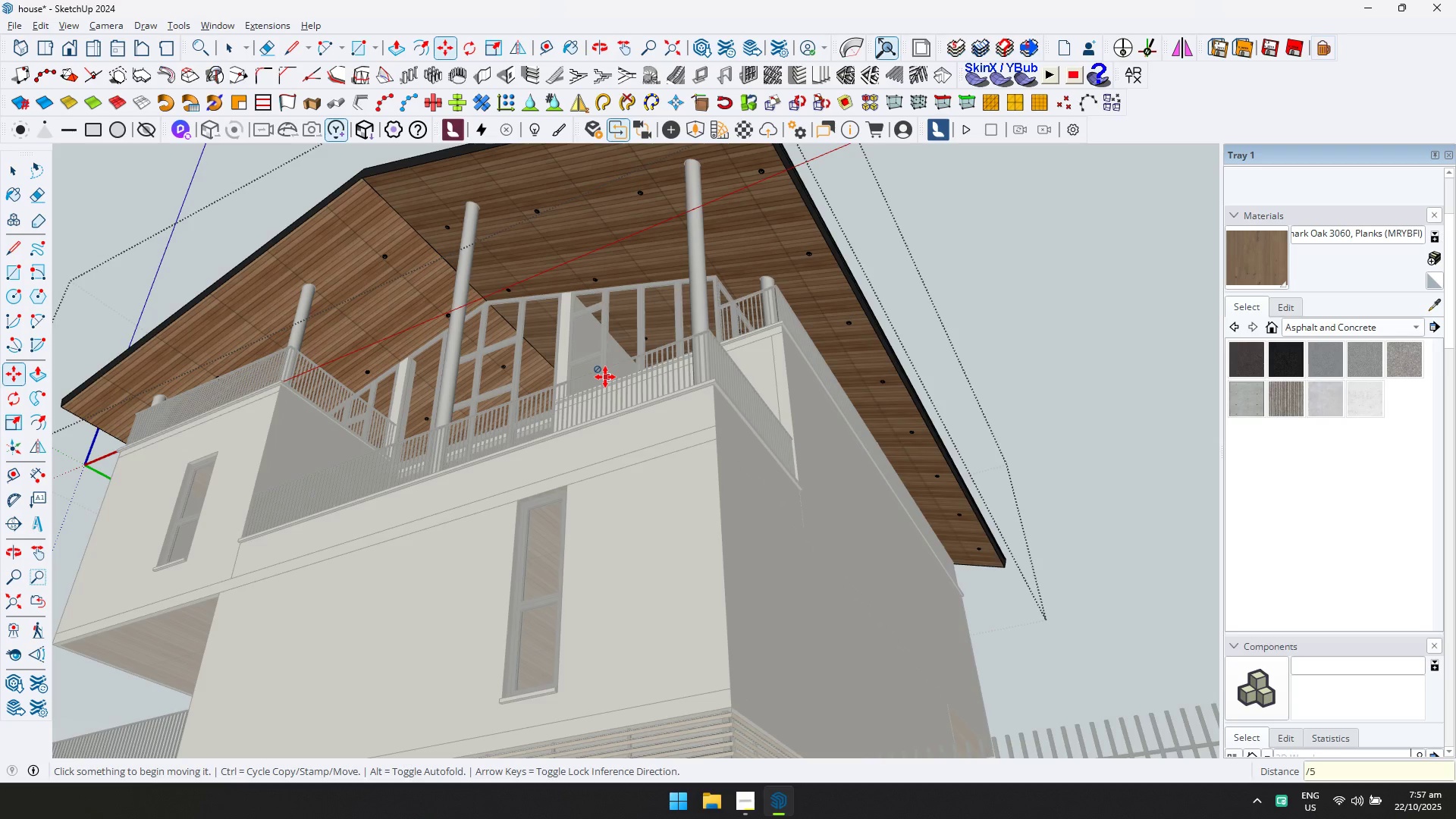 
key(Enter)
 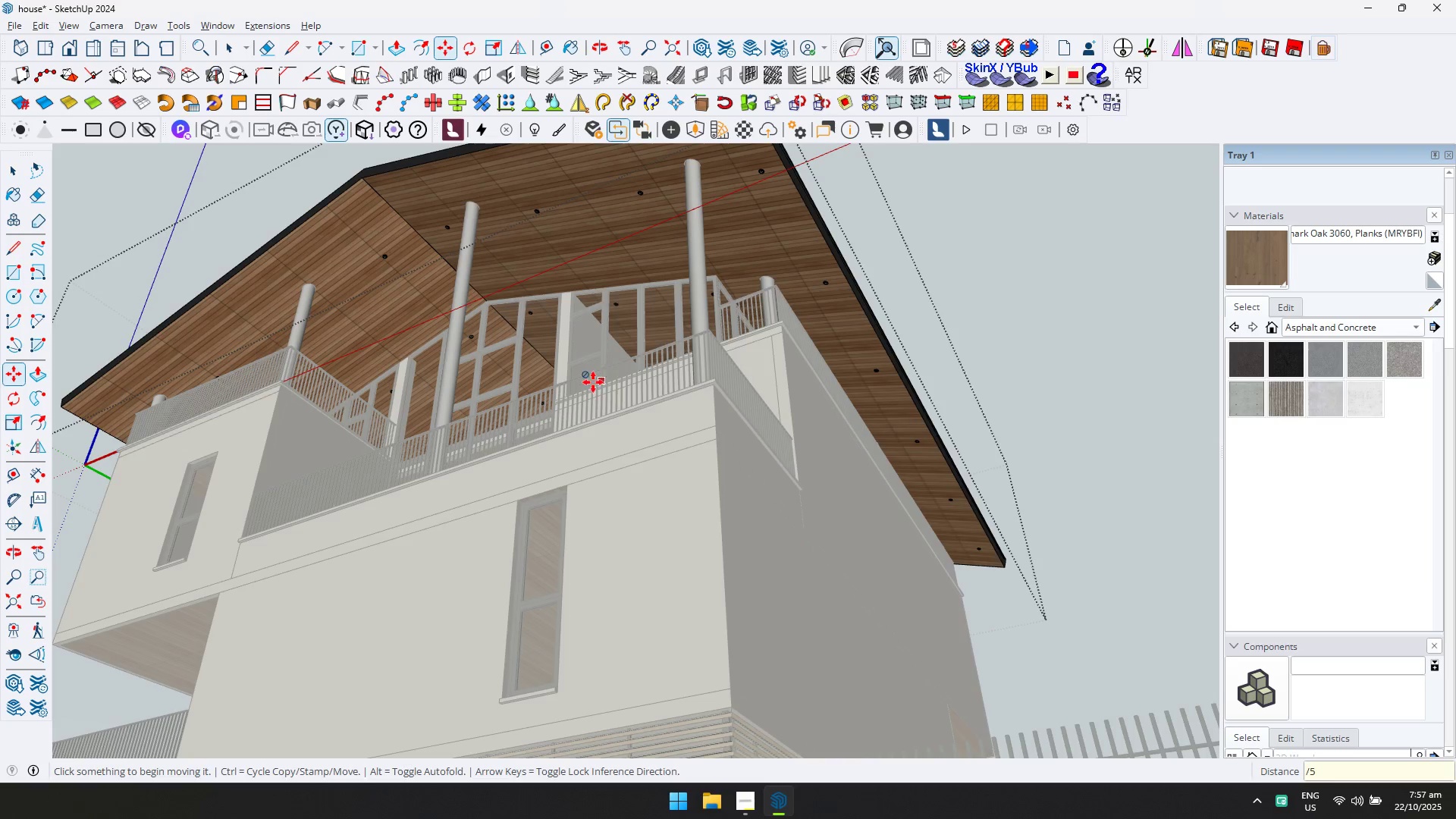 
hold_key(key=ShiftLeft, duration=0.51)
 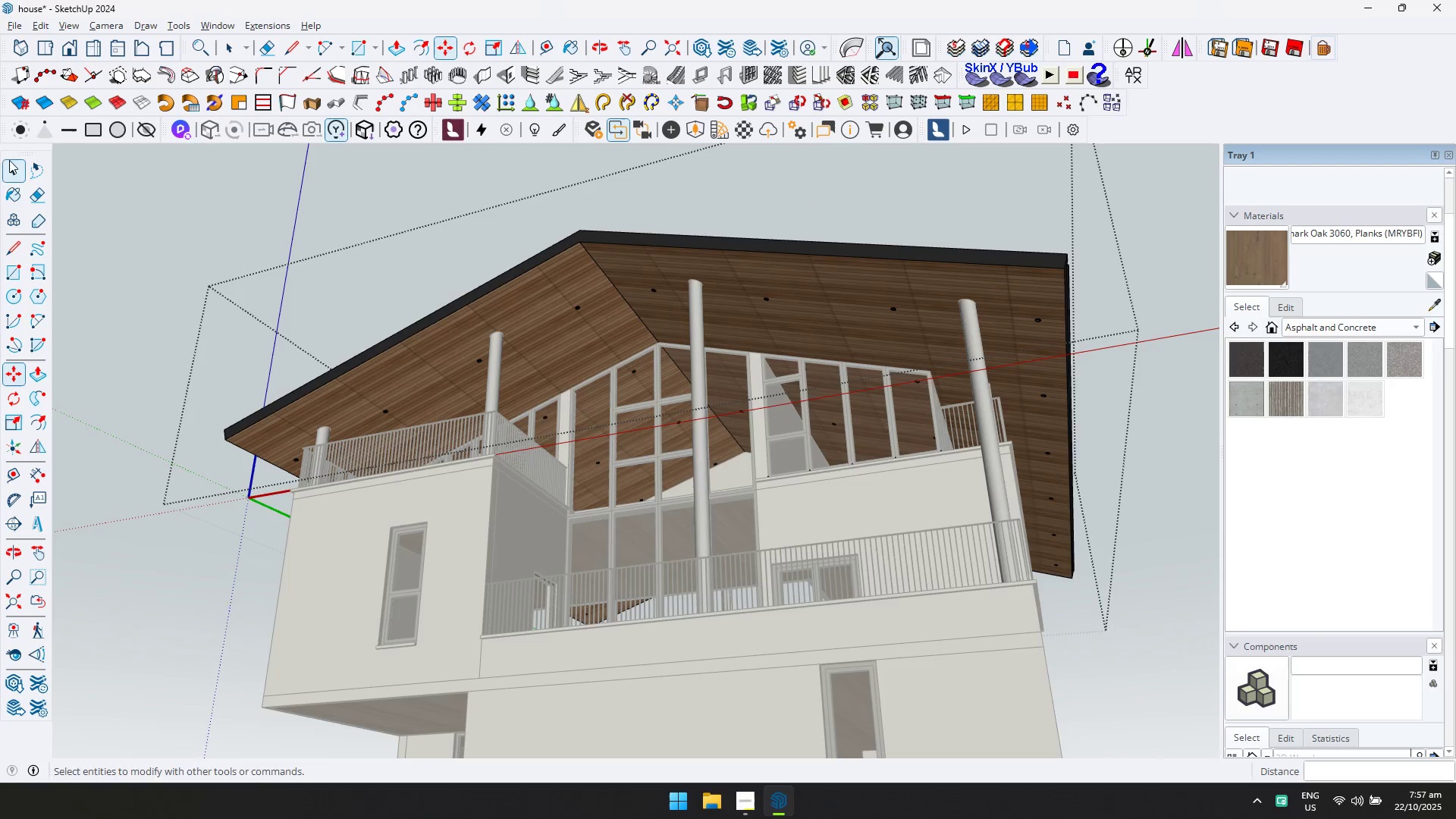 
key(Escape)
 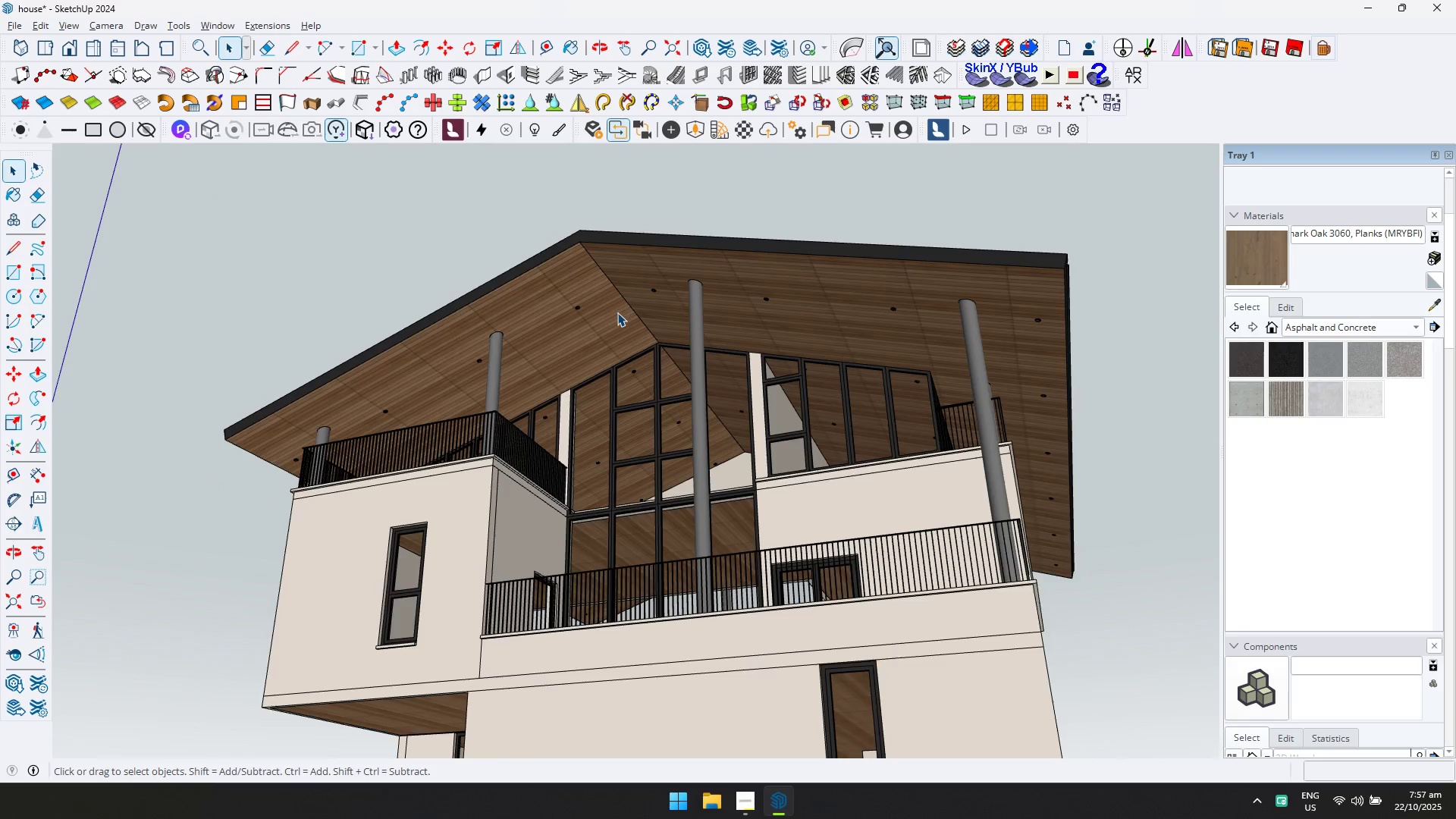 
scroll: coordinate [619, 312], scroll_direction: down, amount: 4.0
 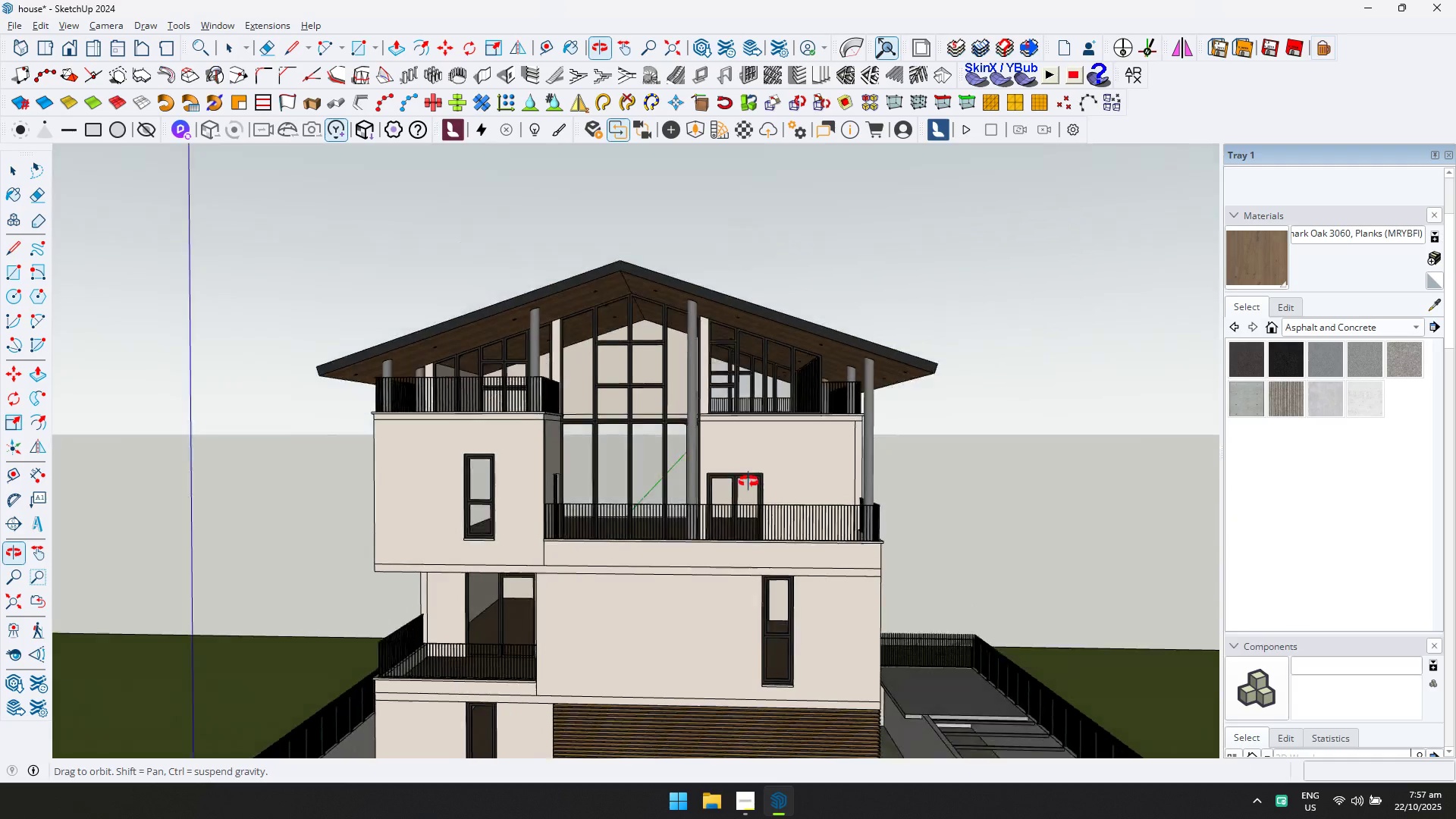 
hold_key(key=ControlLeft, duration=0.4)
scroll: coordinate [604, 486], scroll_direction: up, amount: 8.0
 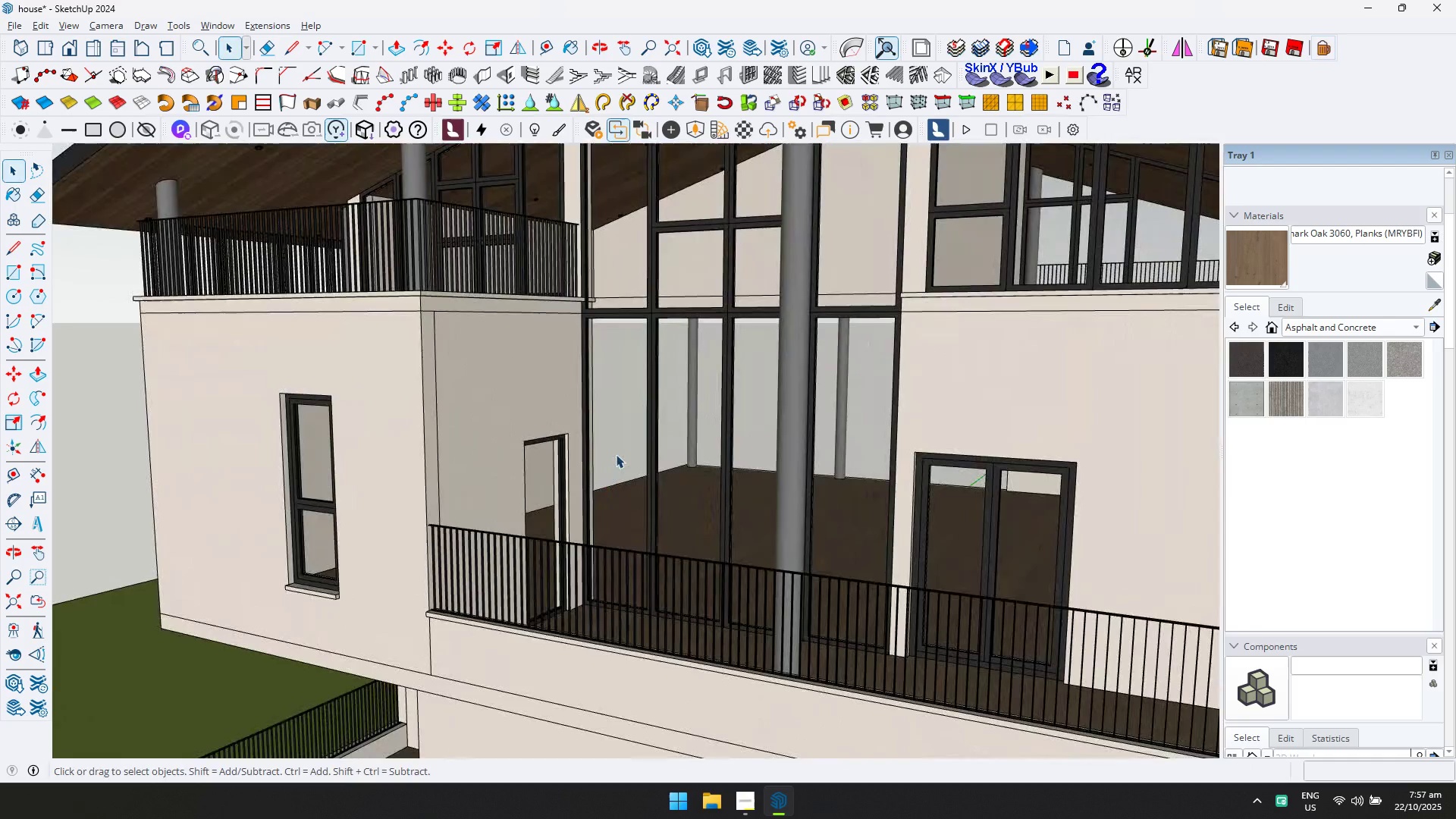 
key(Control+ControlLeft)
 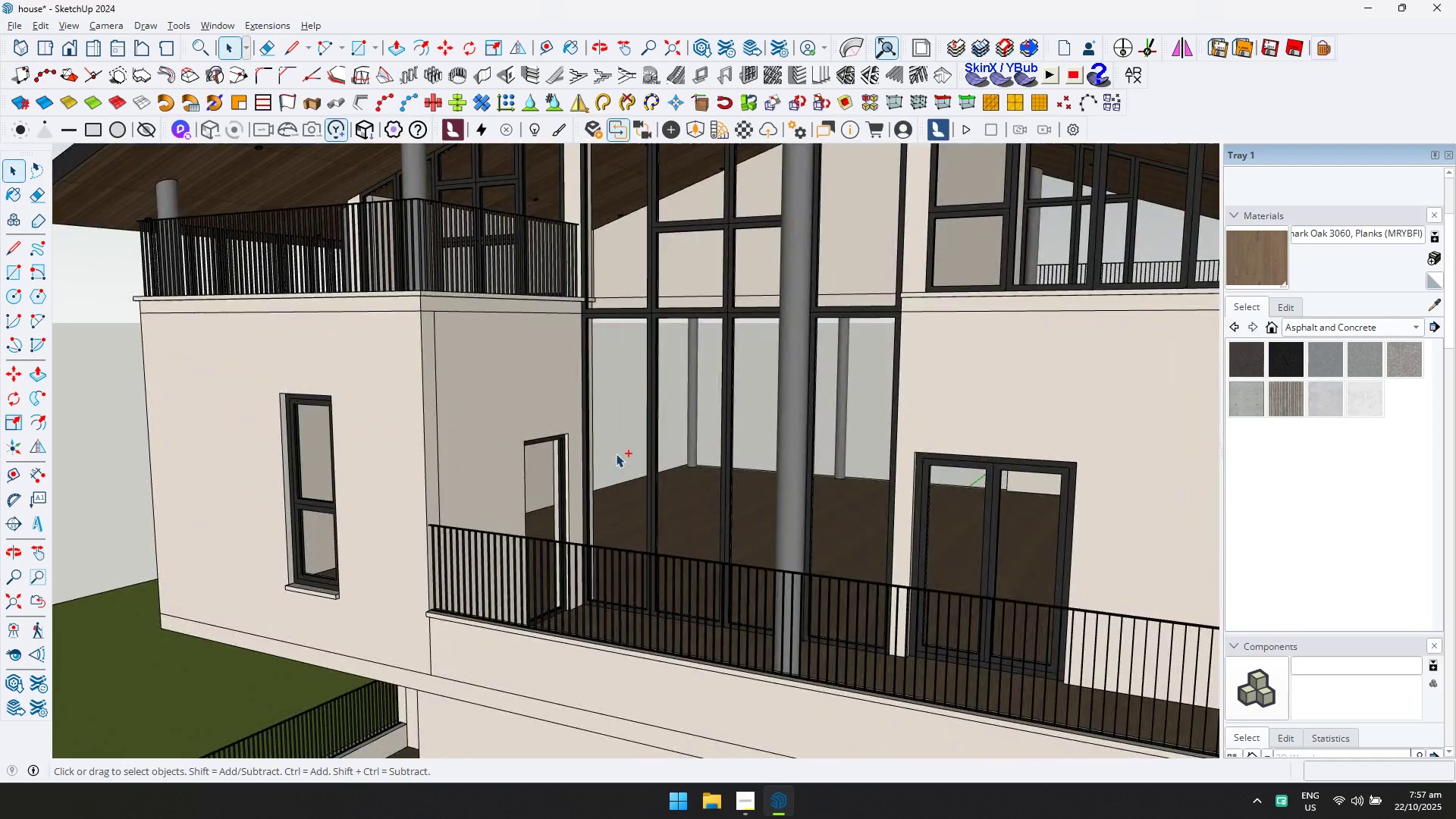 
key(Control+S)
 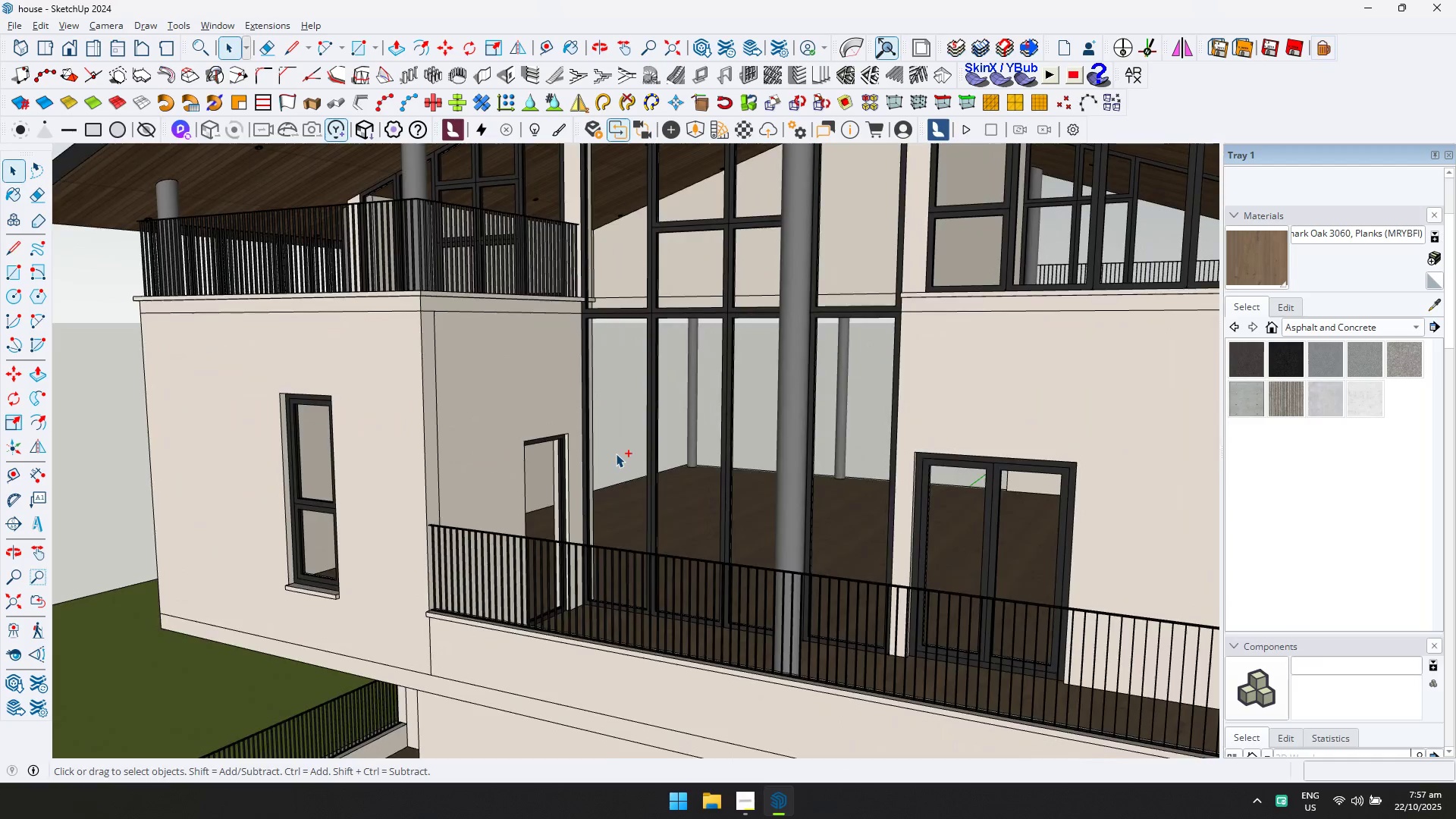 
scroll: coordinate [616, 453], scroll_direction: down, amount: 7.0
 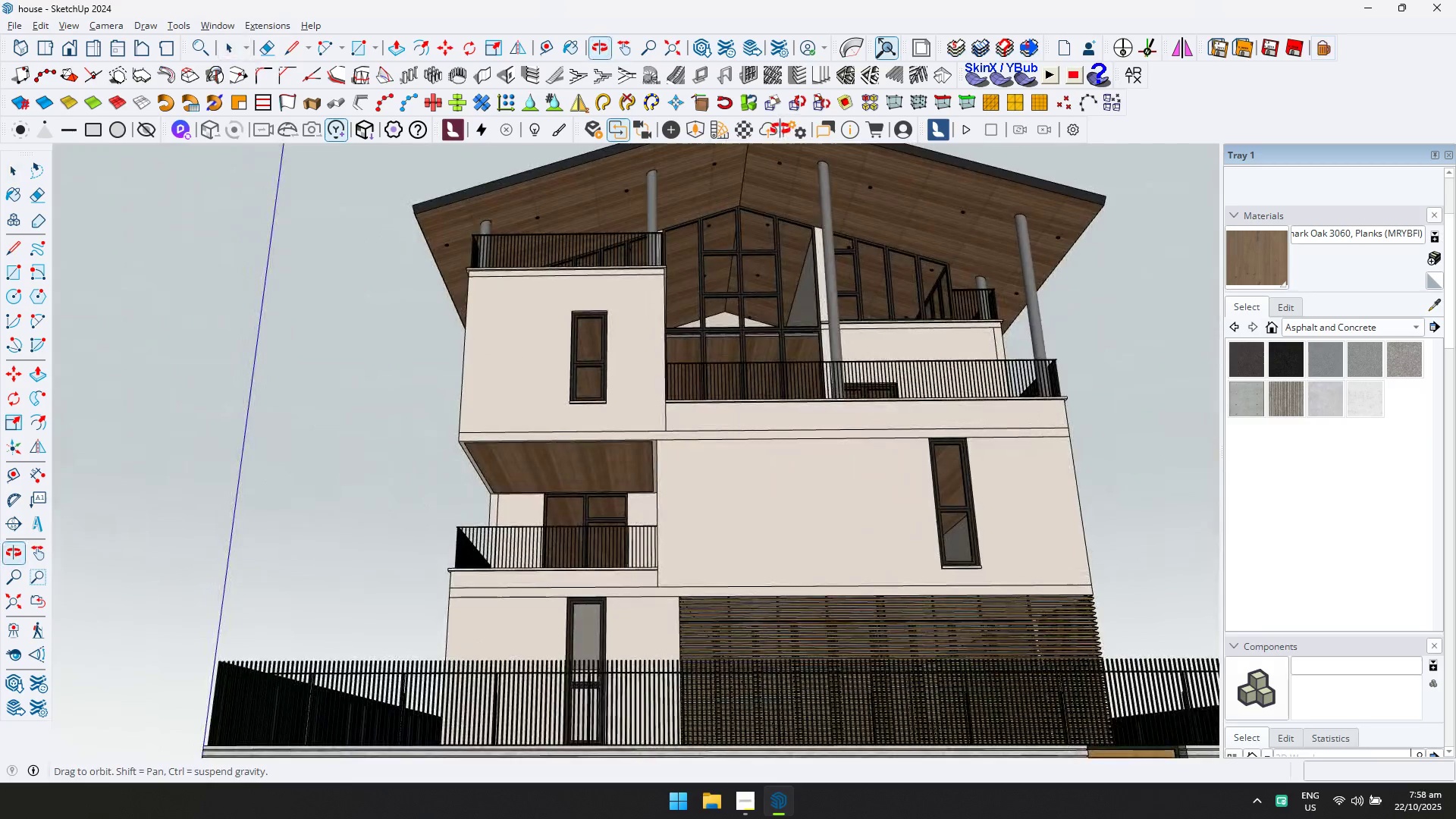 
scroll: coordinate [794, 278], scroll_direction: up, amount: 5.0
 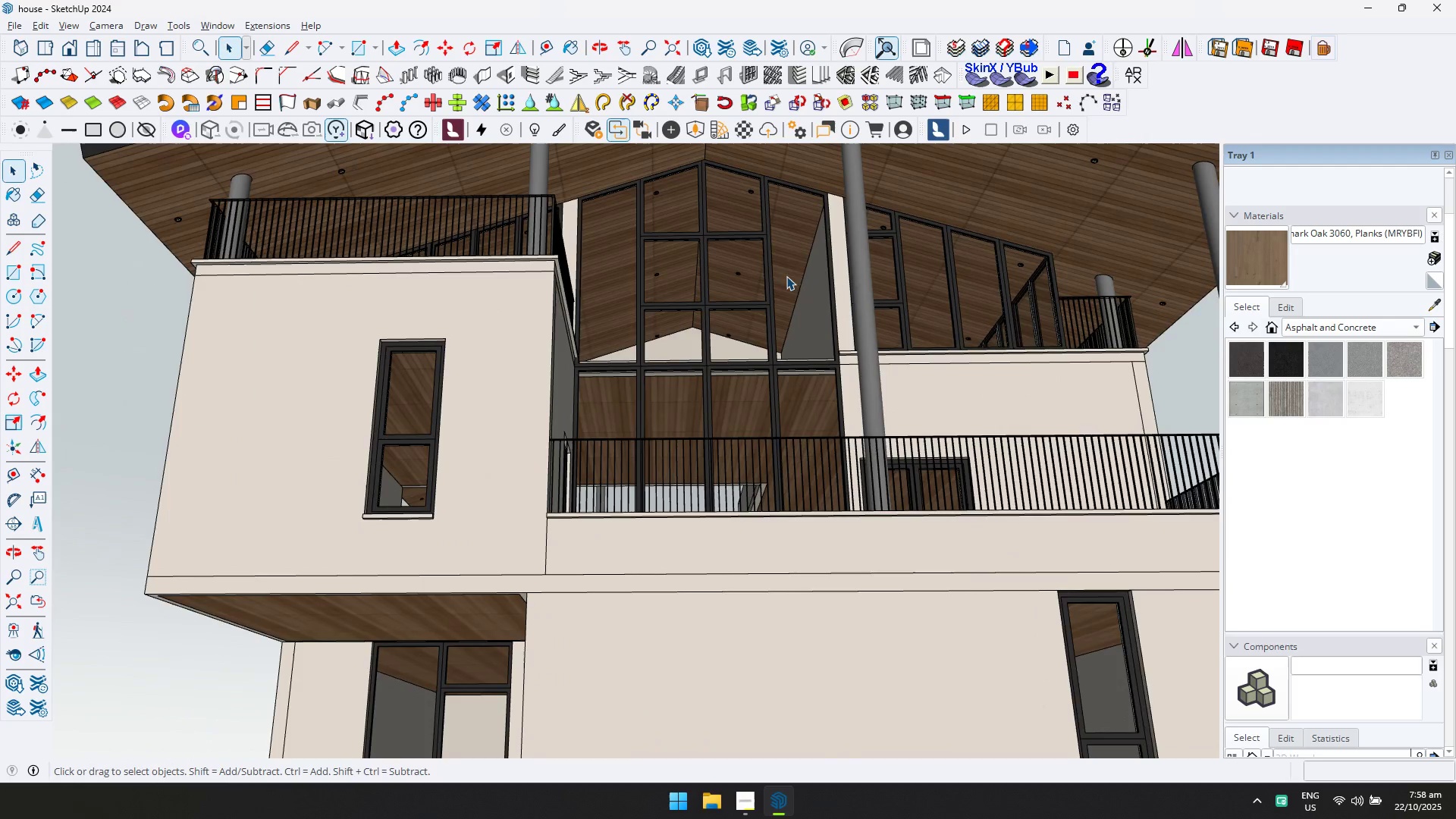 
hold_key(key=ShiftLeft, duration=0.33)